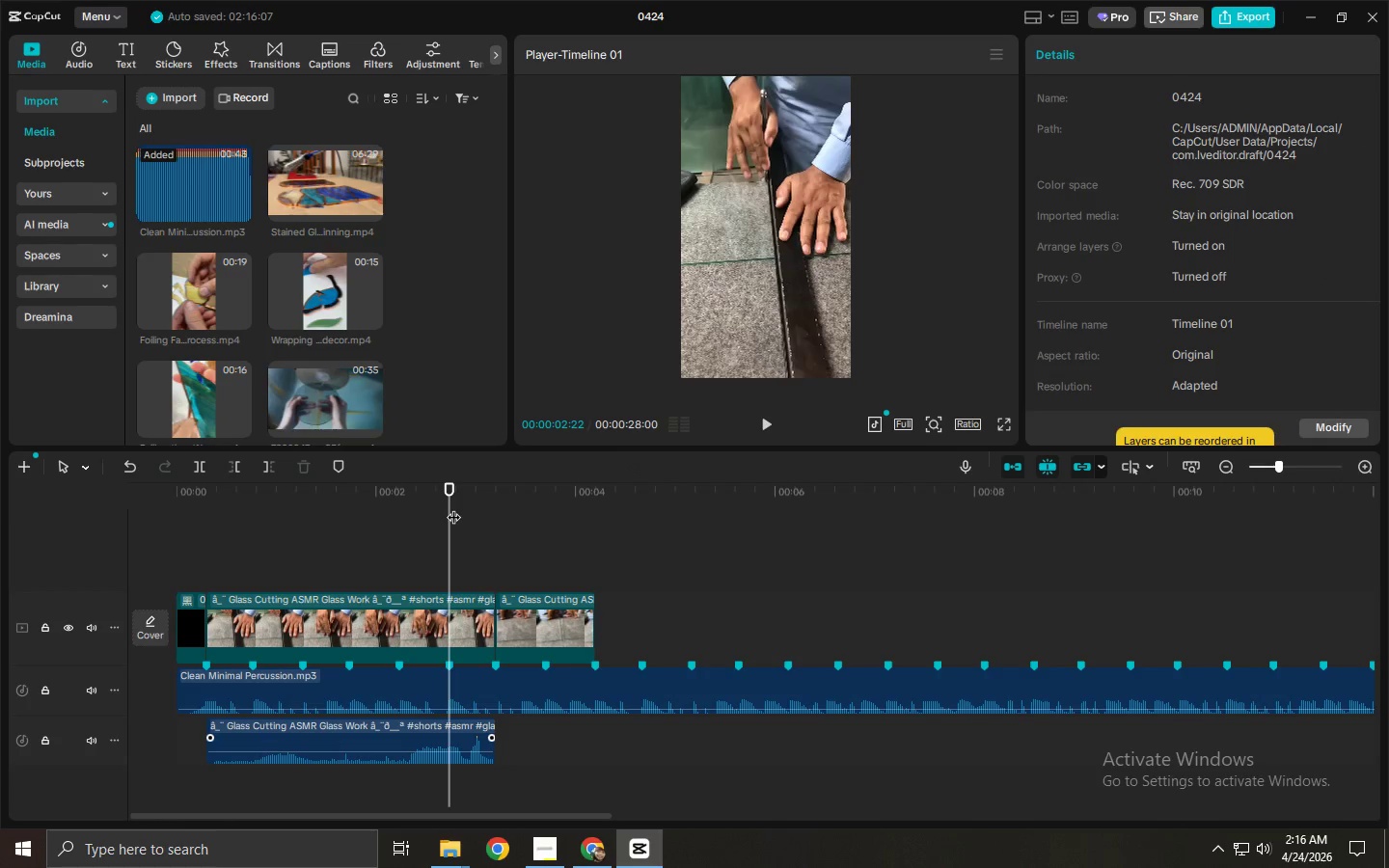 
key(Space)
 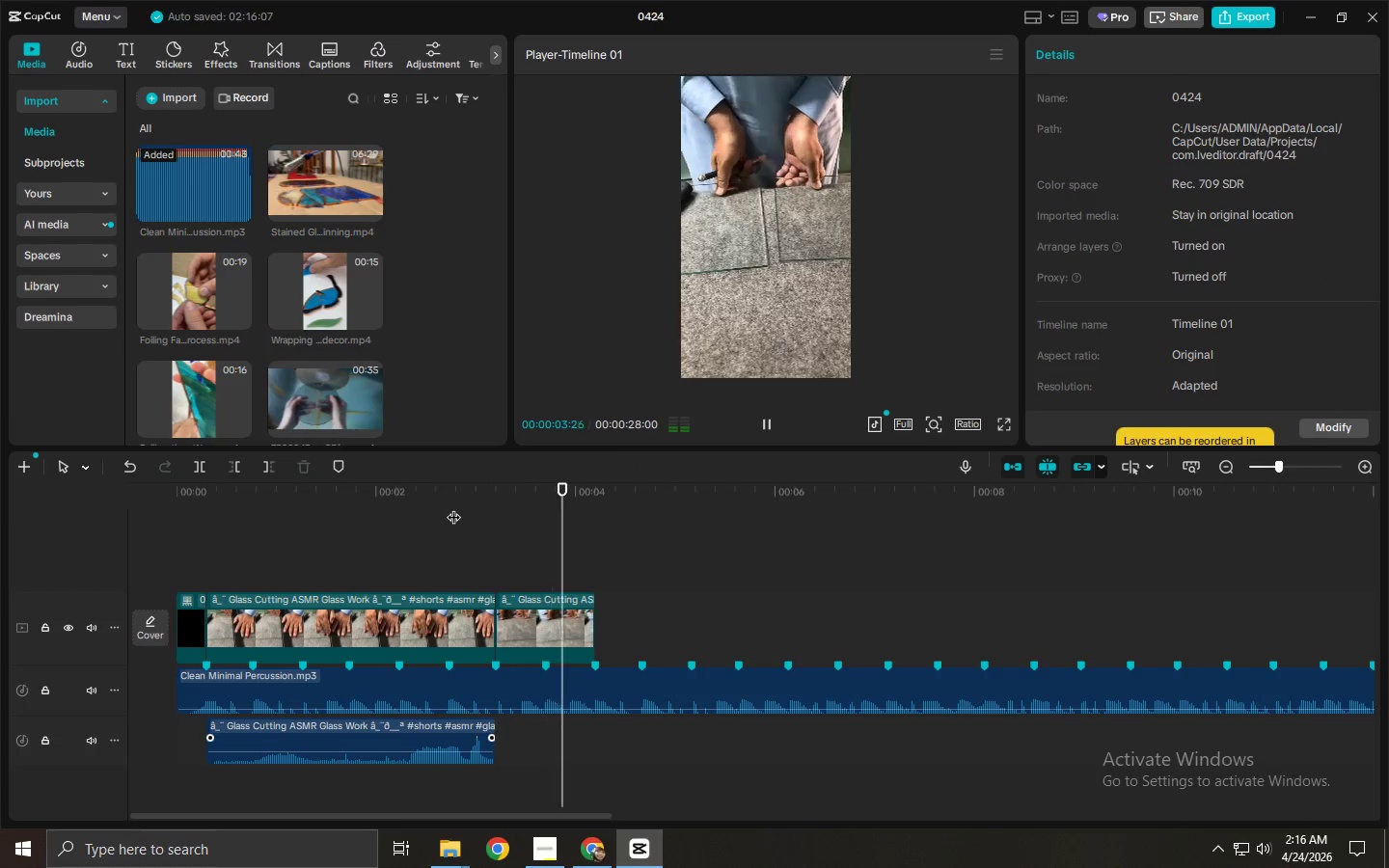 
key(Space)
 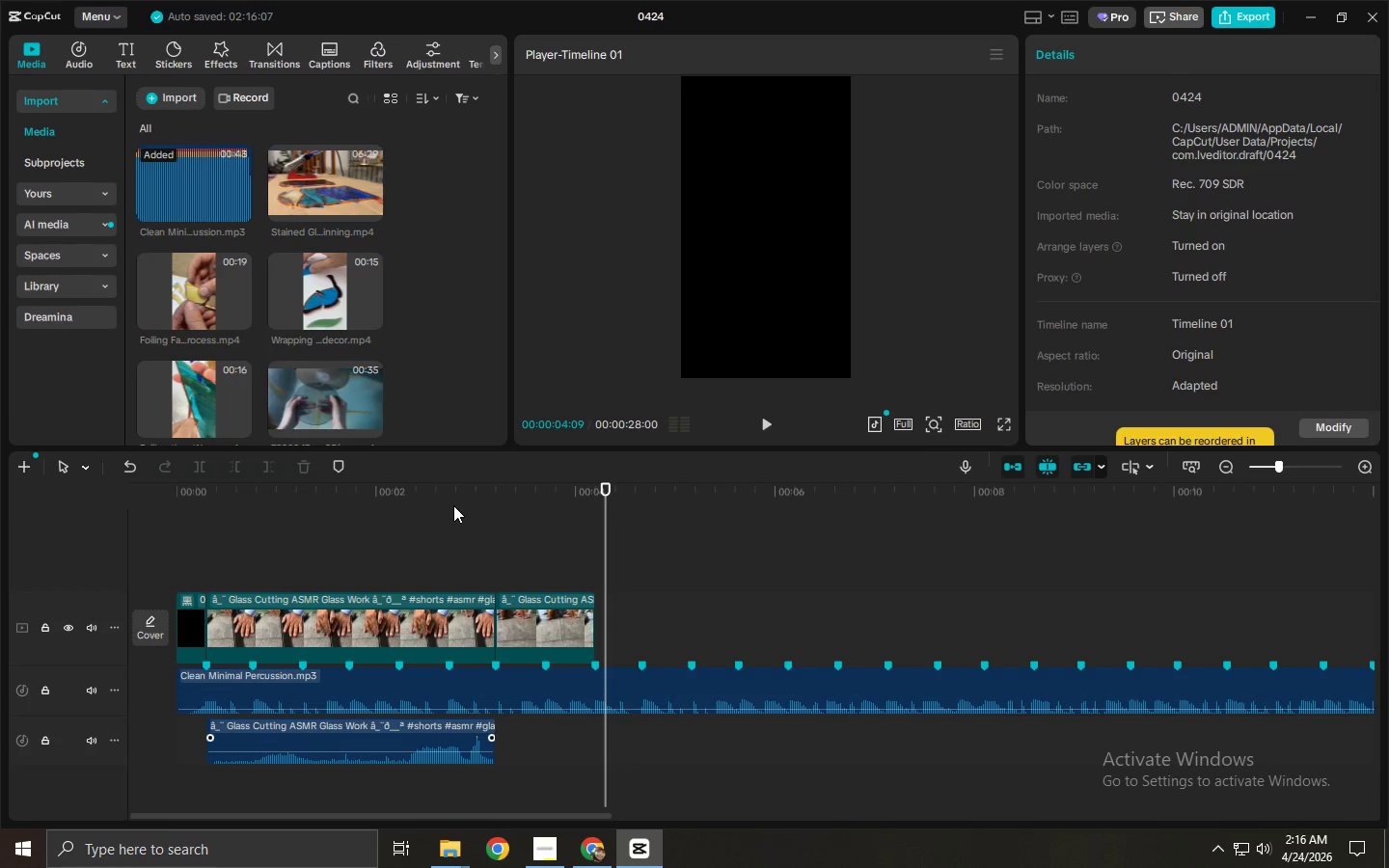 
wait(14.97)
 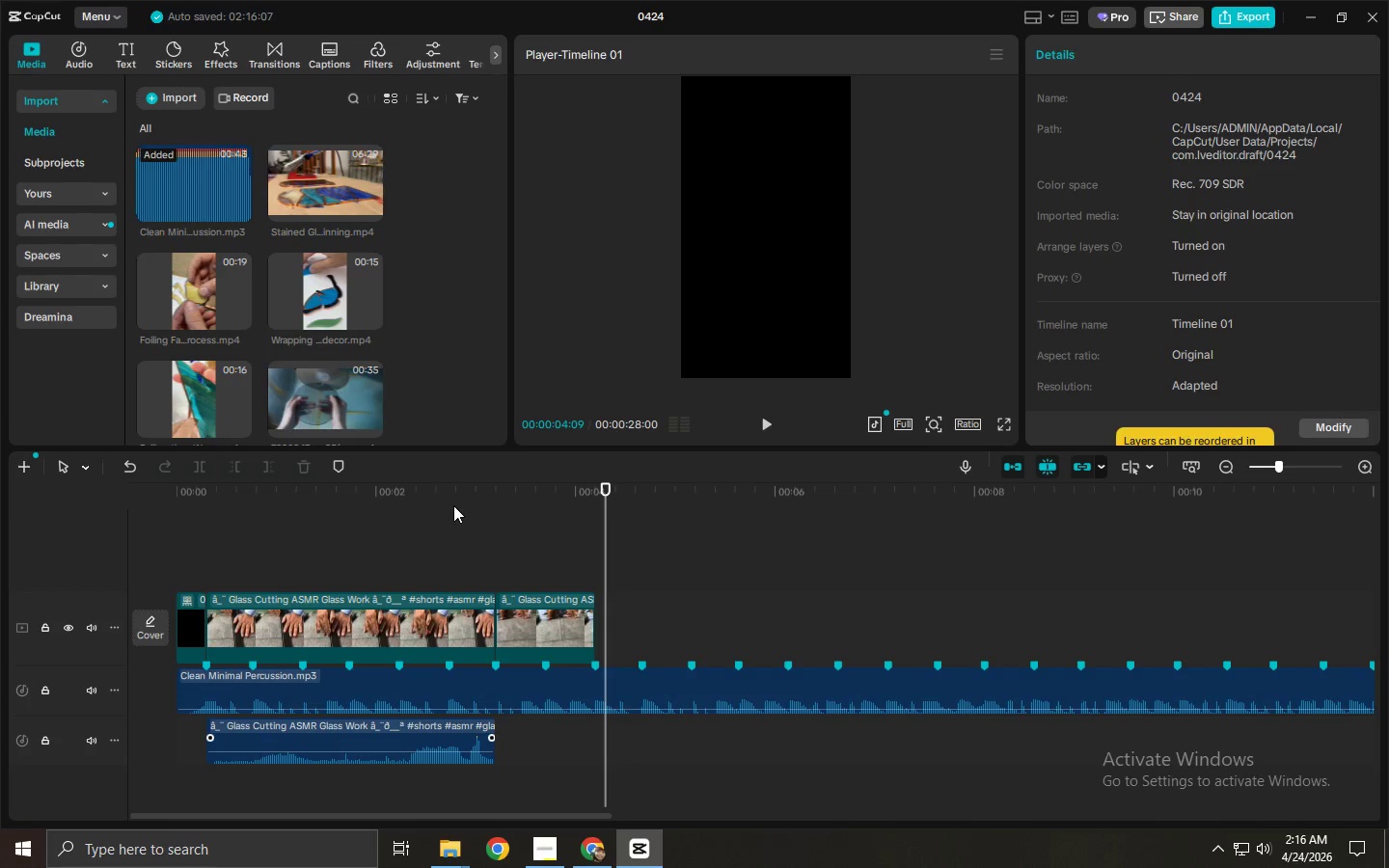 
scroll: coordinate [362, 397], scroll_direction: down, amount: 3.0
 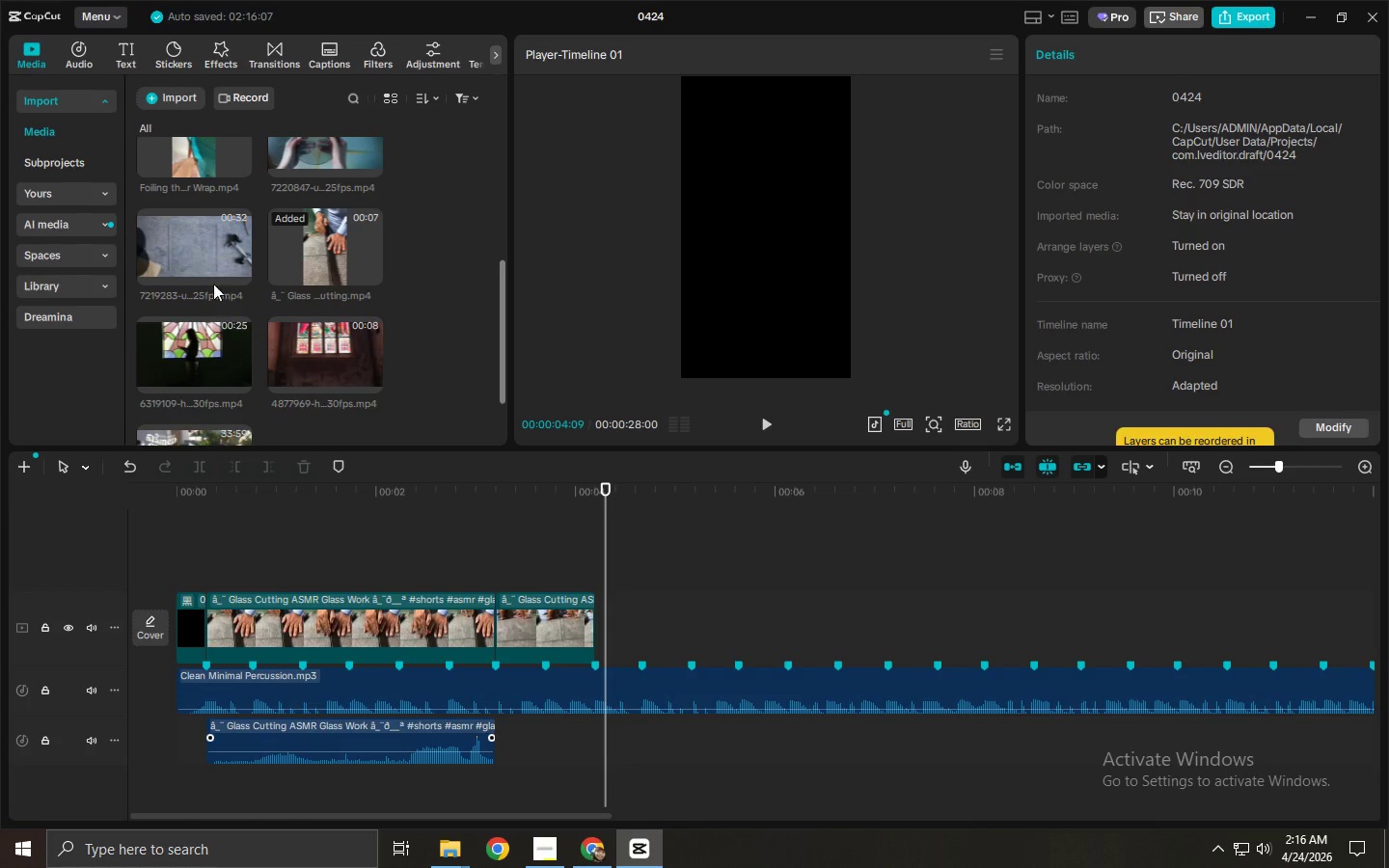 
left_click_drag(start_coordinate=[189, 247], to_coordinate=[615, 622])
 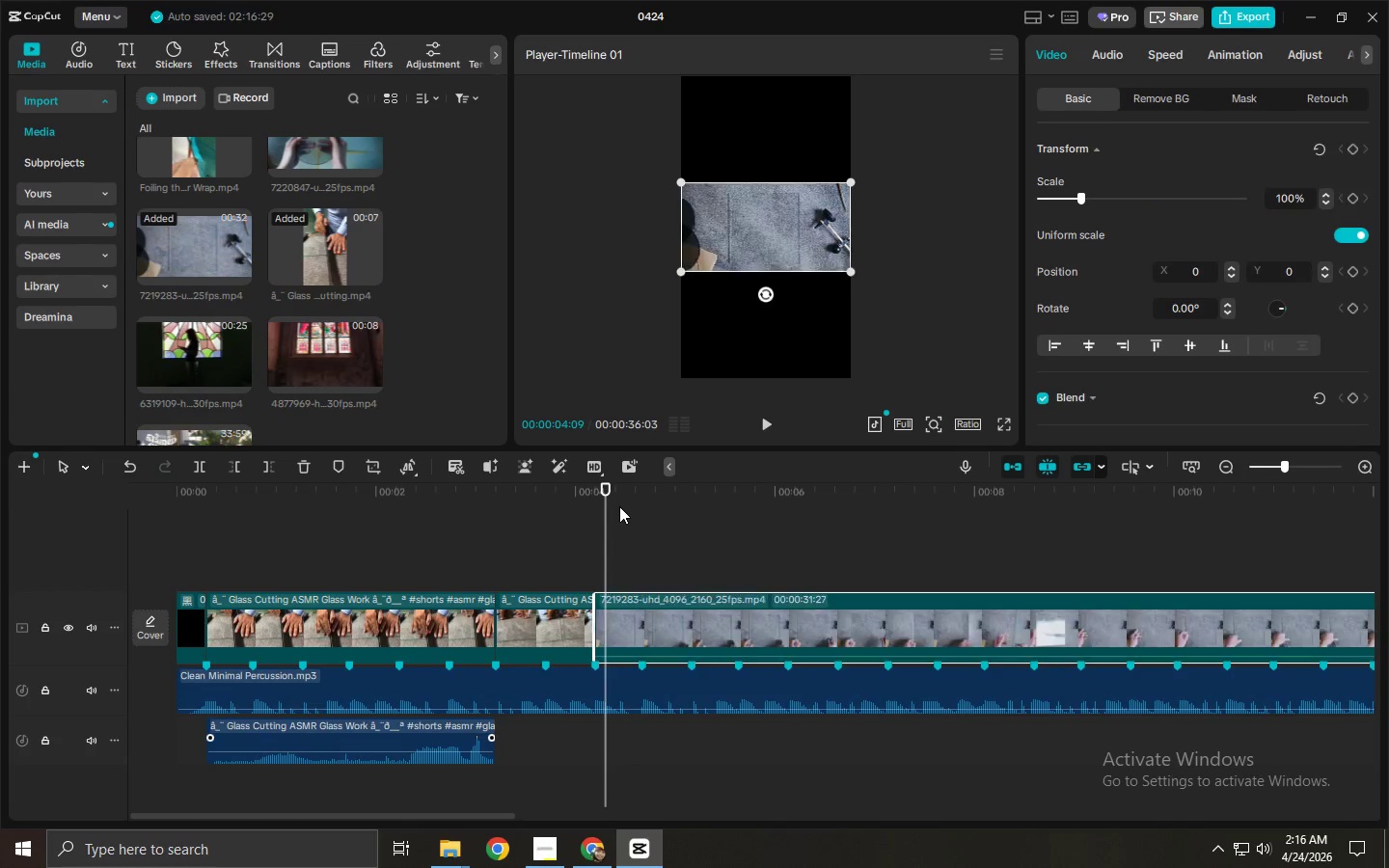 
left_click_drag(start_coordinate=[616, 504], to_coordinate=[687, 507])
 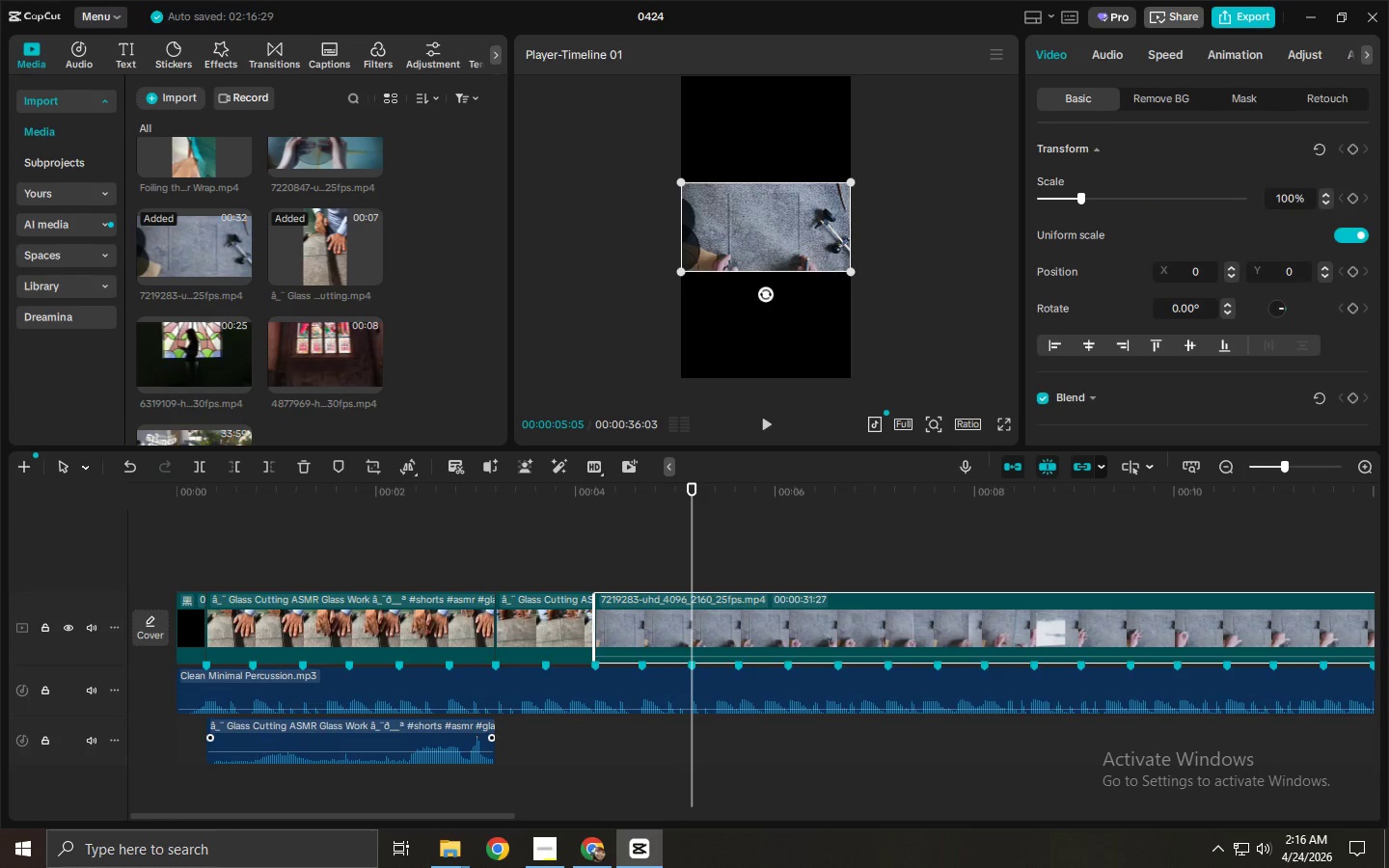 
left_click_drag(start_coordinate=[848, 271], to_coordinate=[1122, 462])
 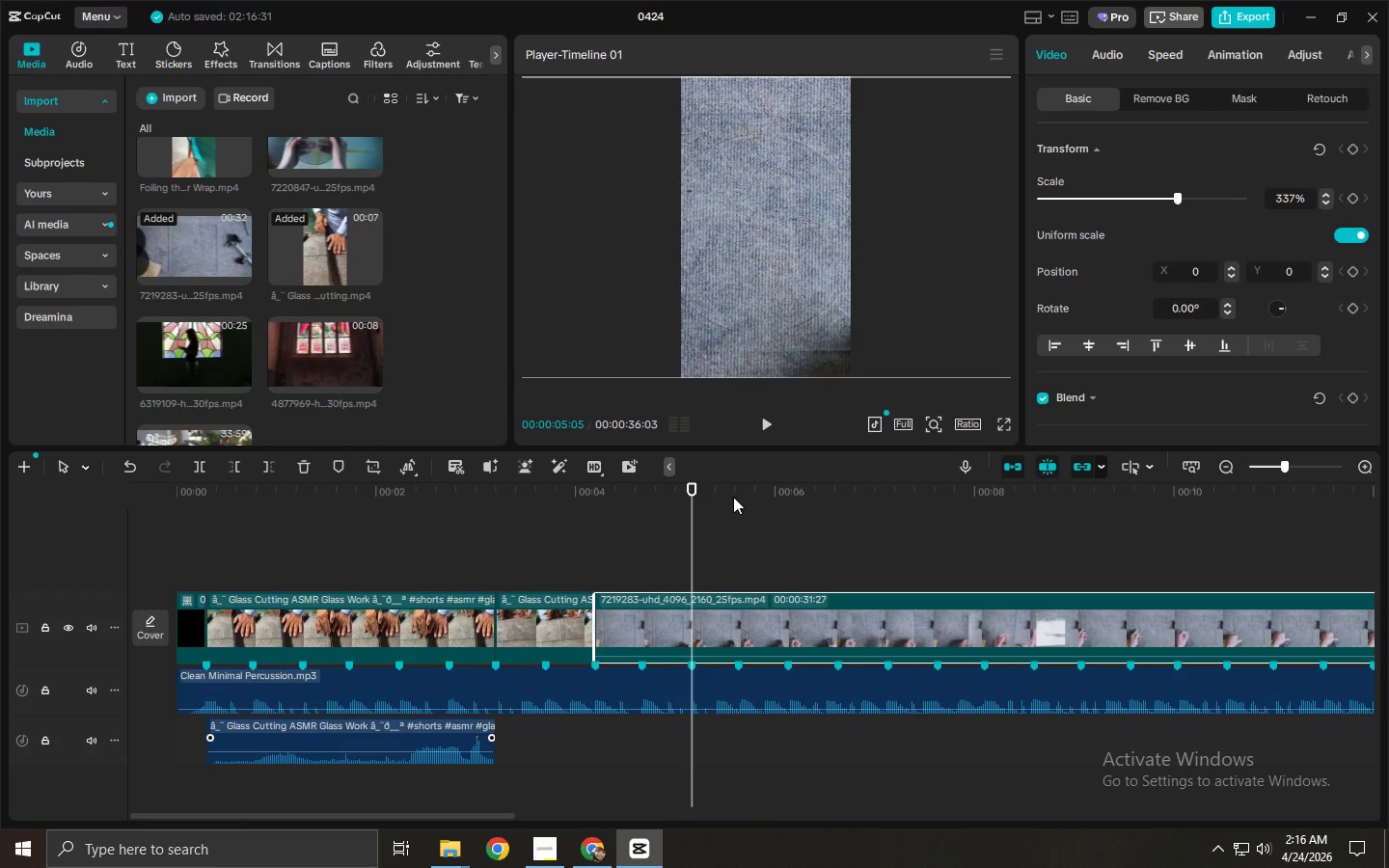 
left_click_drag(start_coordinate=[731, 500], to_coordinate=[1163, 522])
 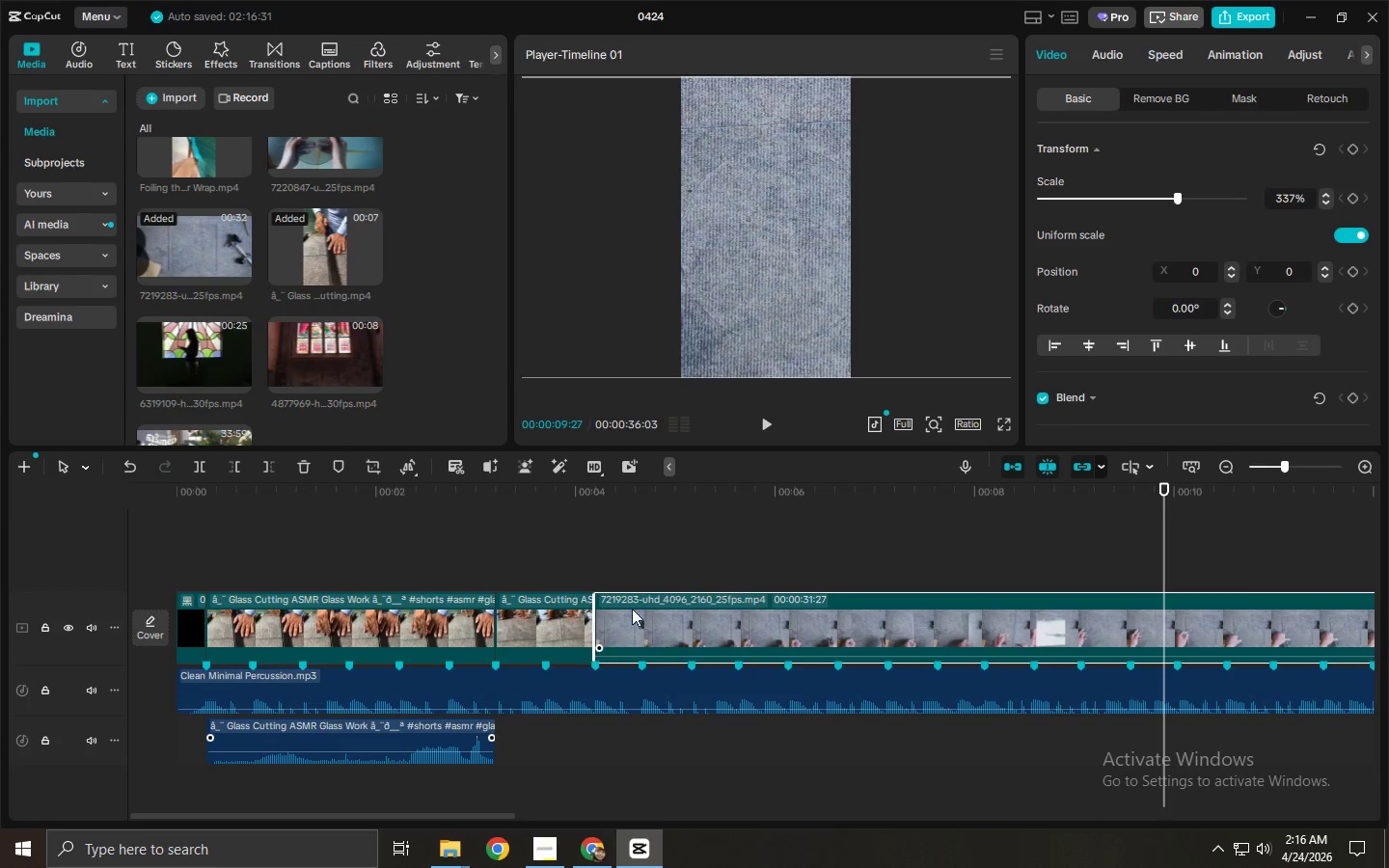 
scroll: coordinate [195, 301], scroll_direction: down, amount: 2.0
 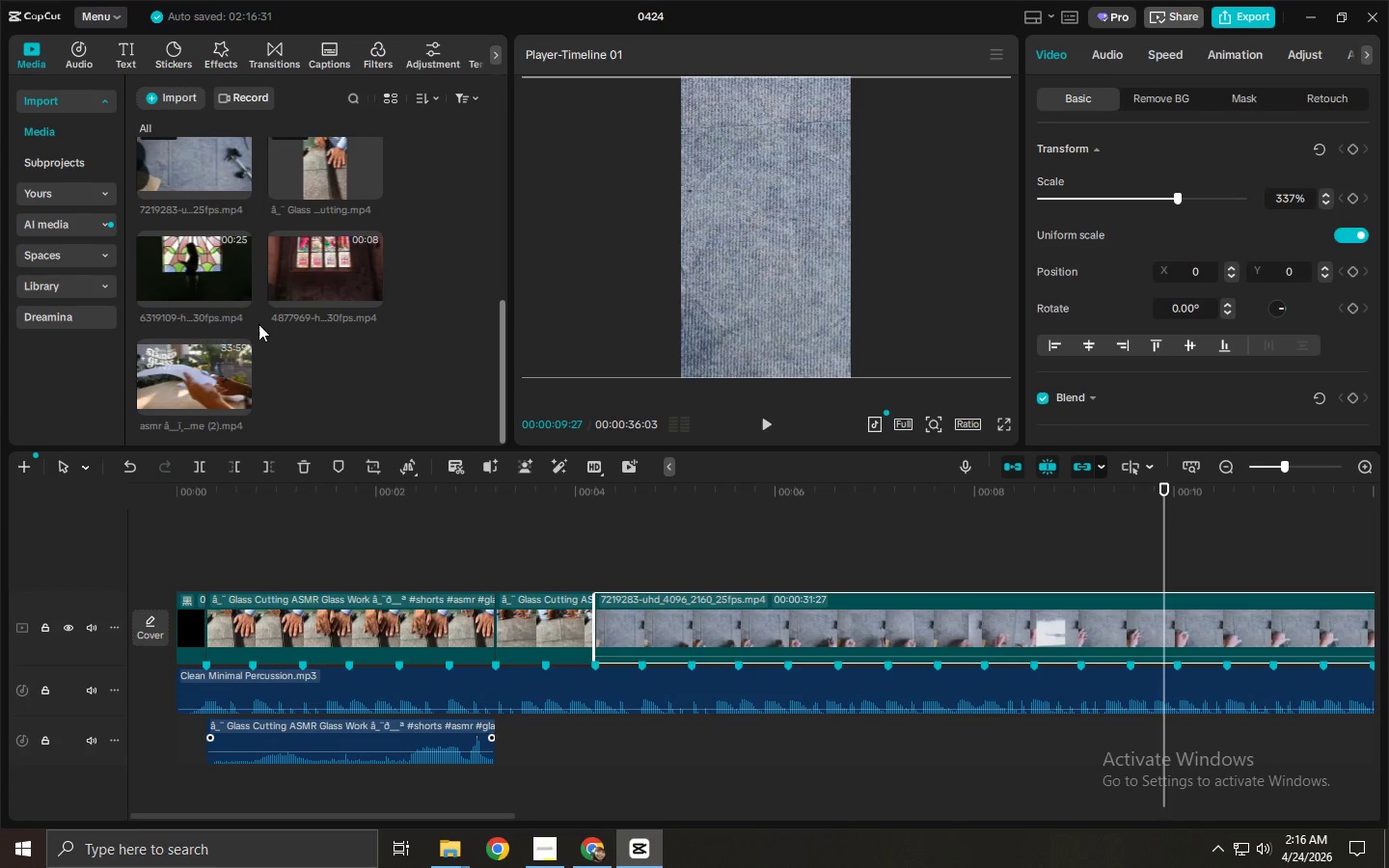 
scroll: coordinate [258, 324], scroll_direction: up, amount: 3.0
 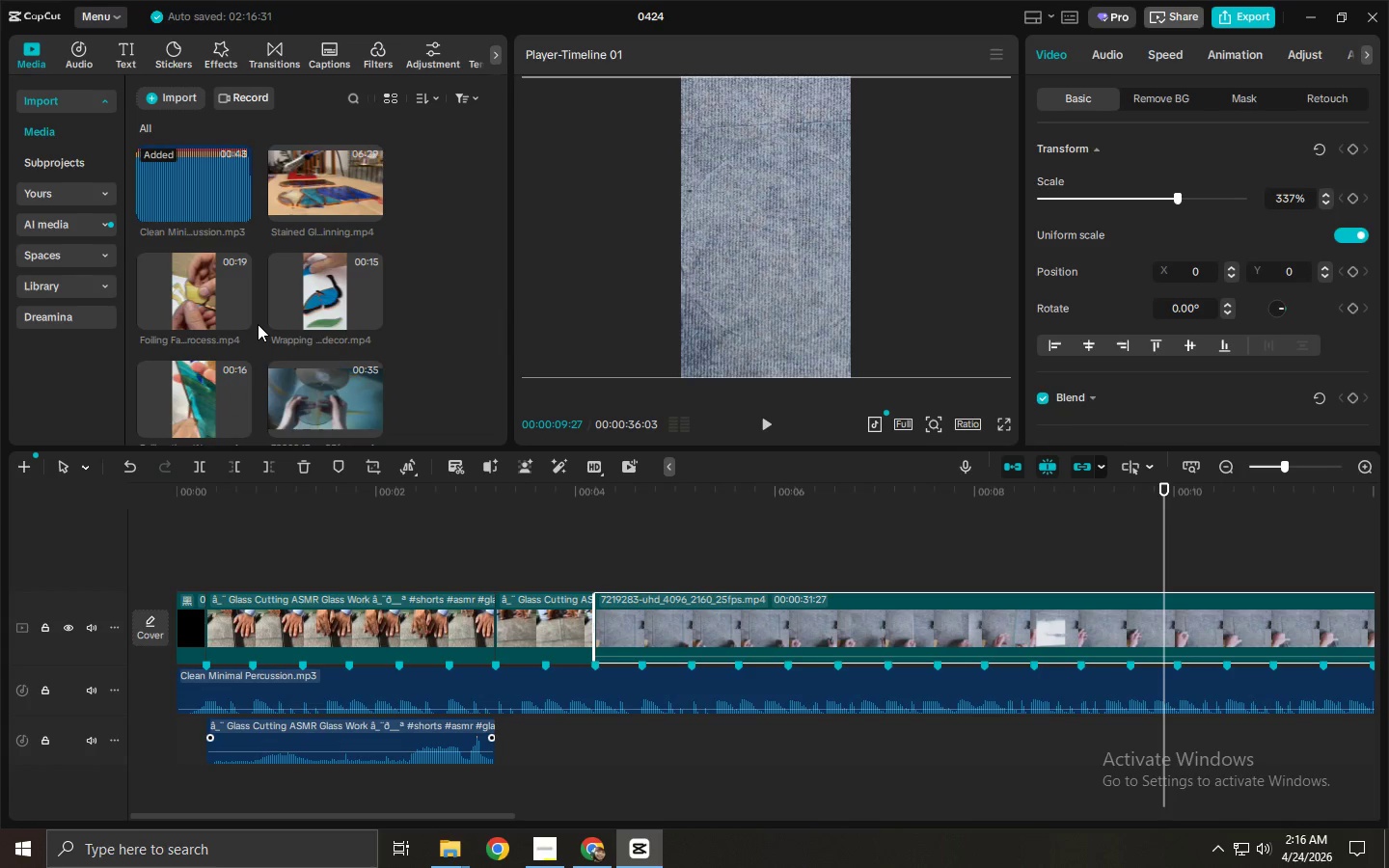 
key(Alt+AltLeft)
 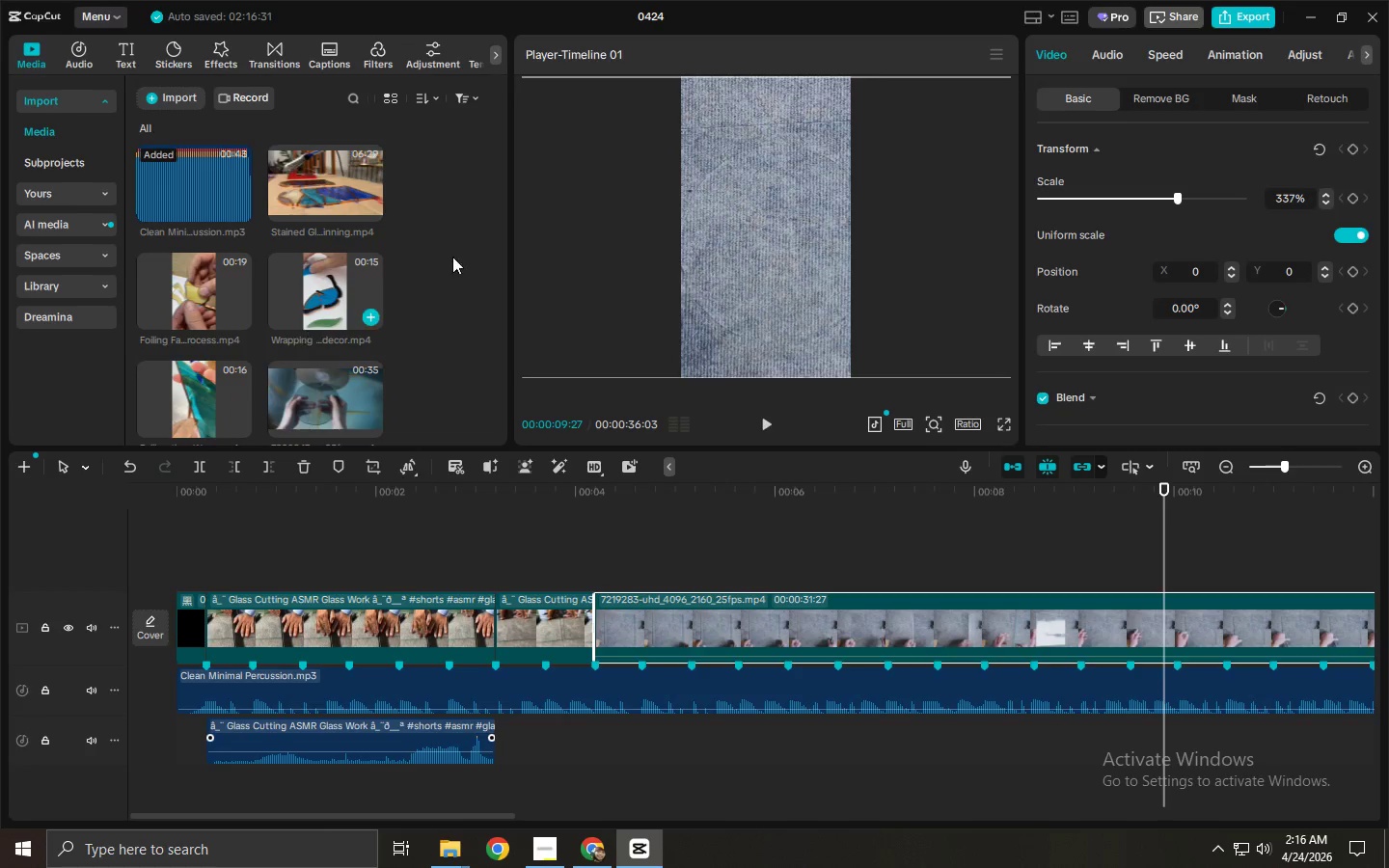 
key(Alt+Tab)
 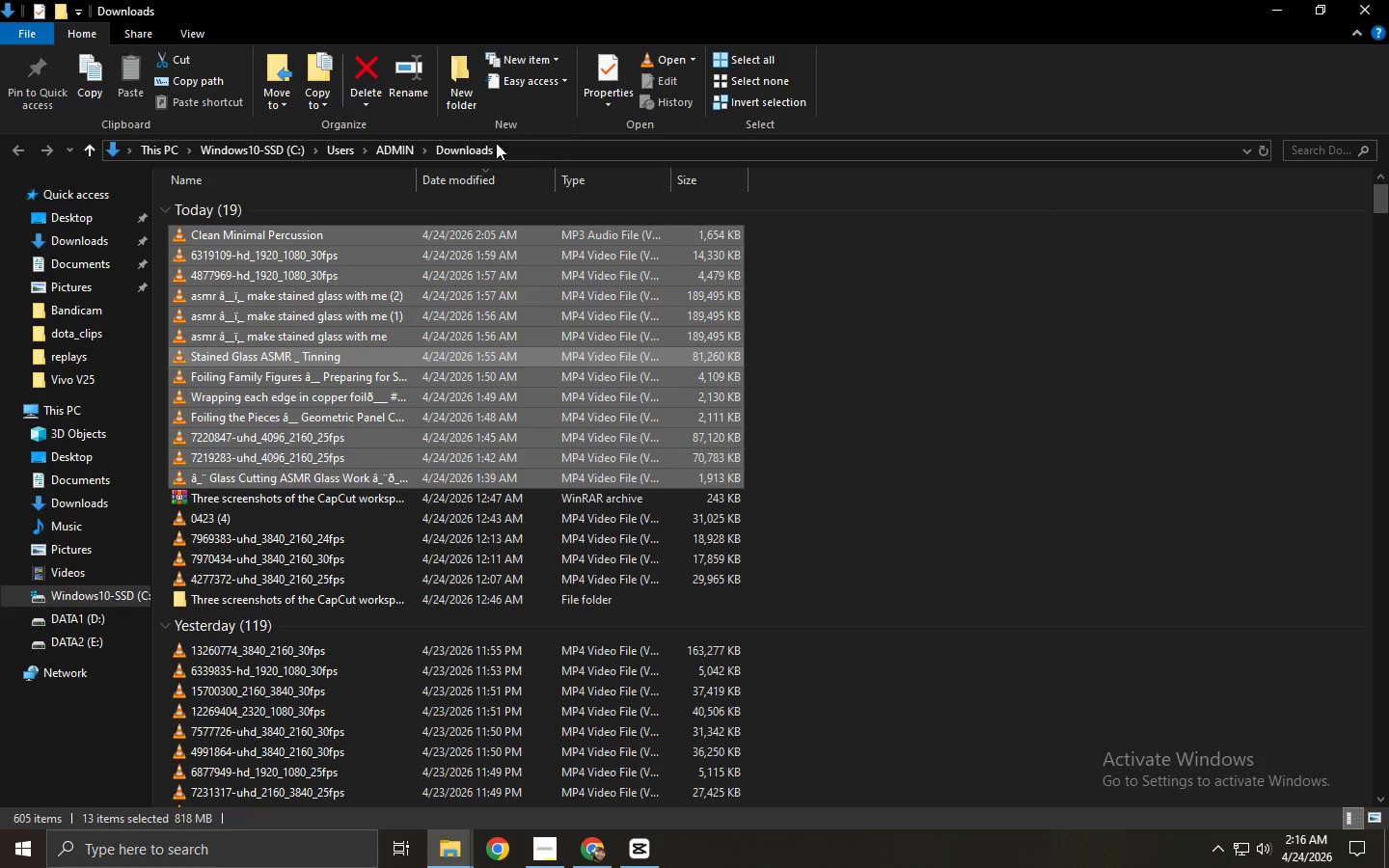 
key(Alt+Tab)
 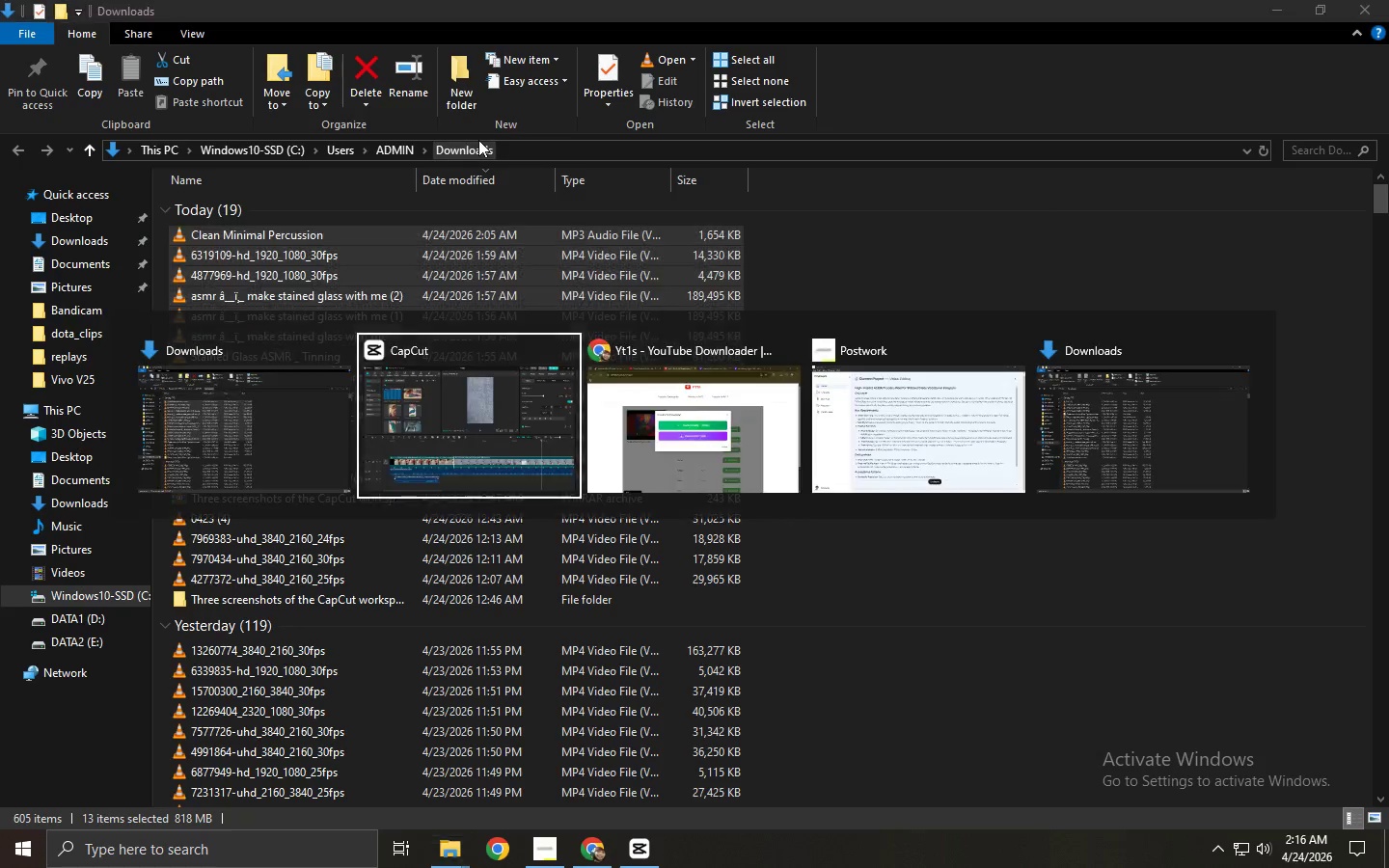 
key(Alt+Tab)
 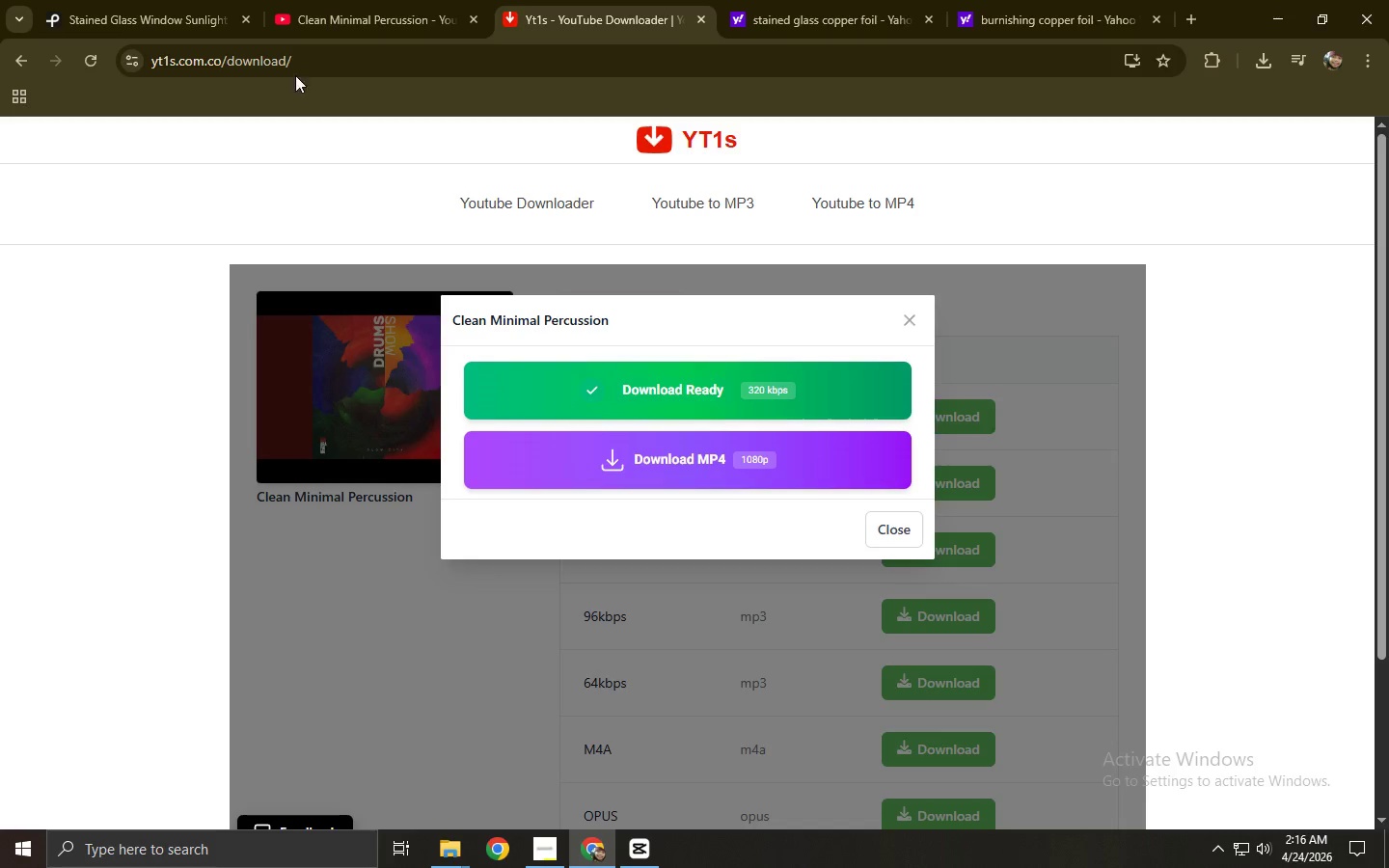 
left_click([186, 0])
 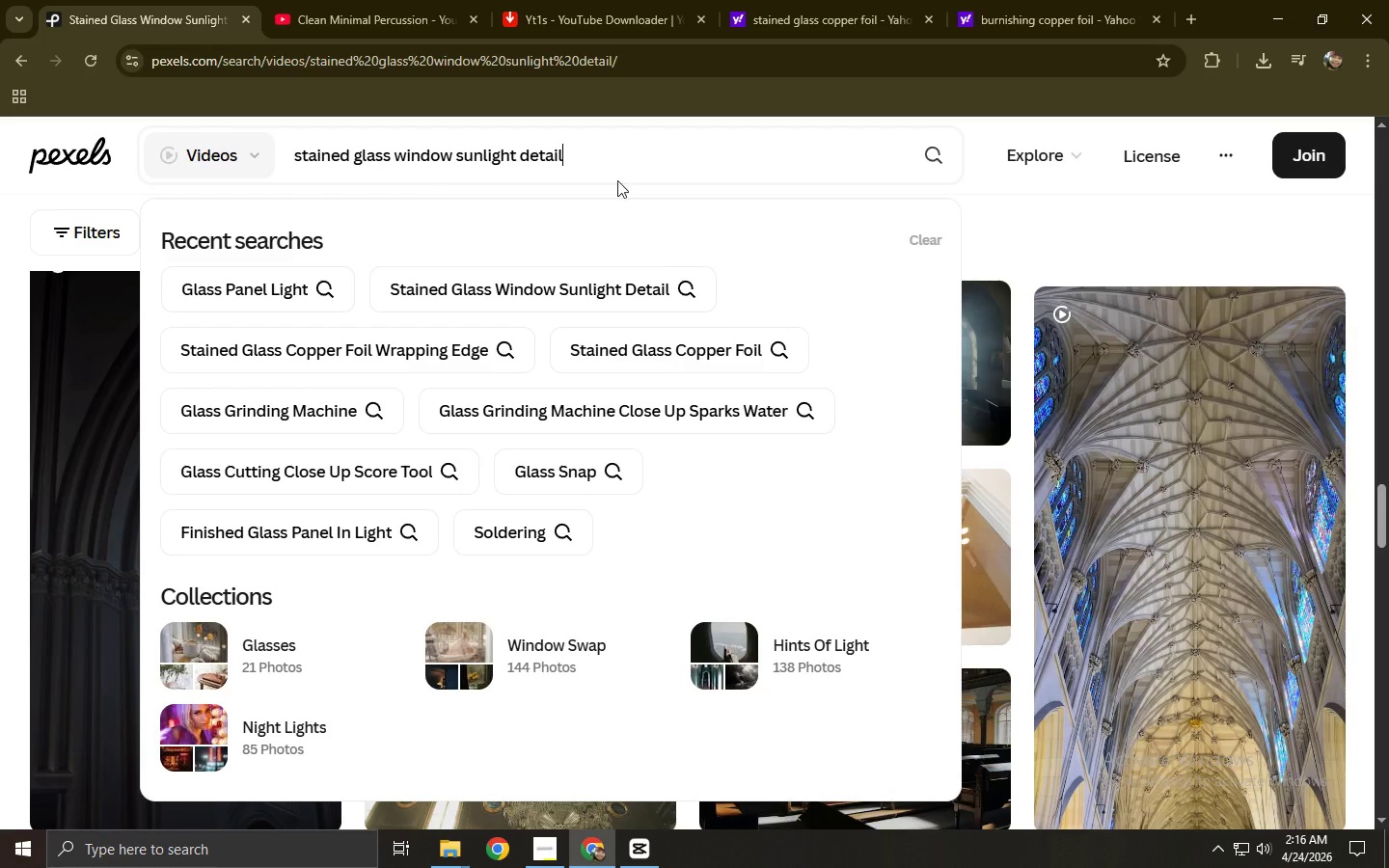 
left_click_drag(start_coordinate=[621, 170], to_coordinate=[281, 167])
 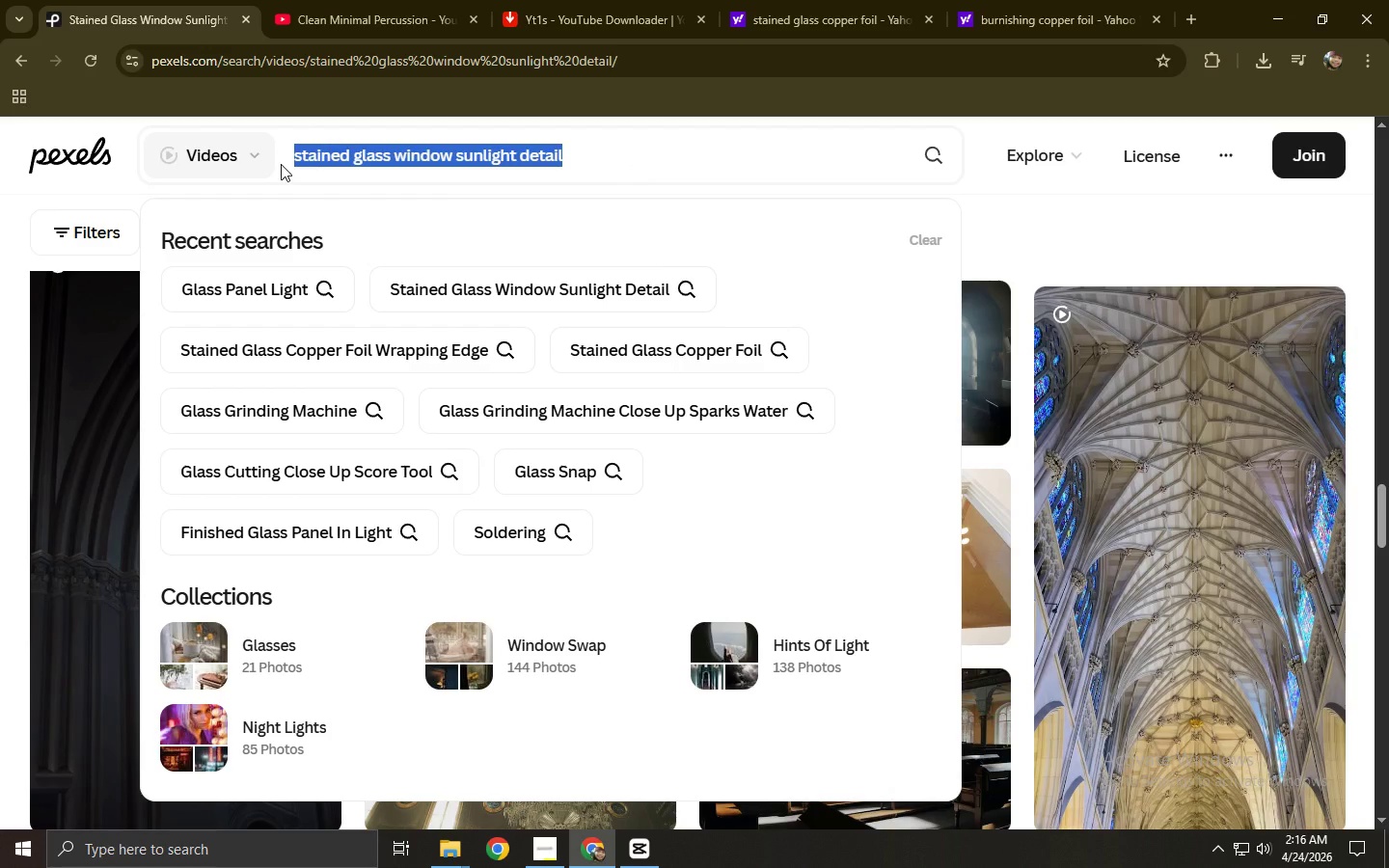 
type(=)
key(Backspace)
key(Backspace)
type(glass scoring)
 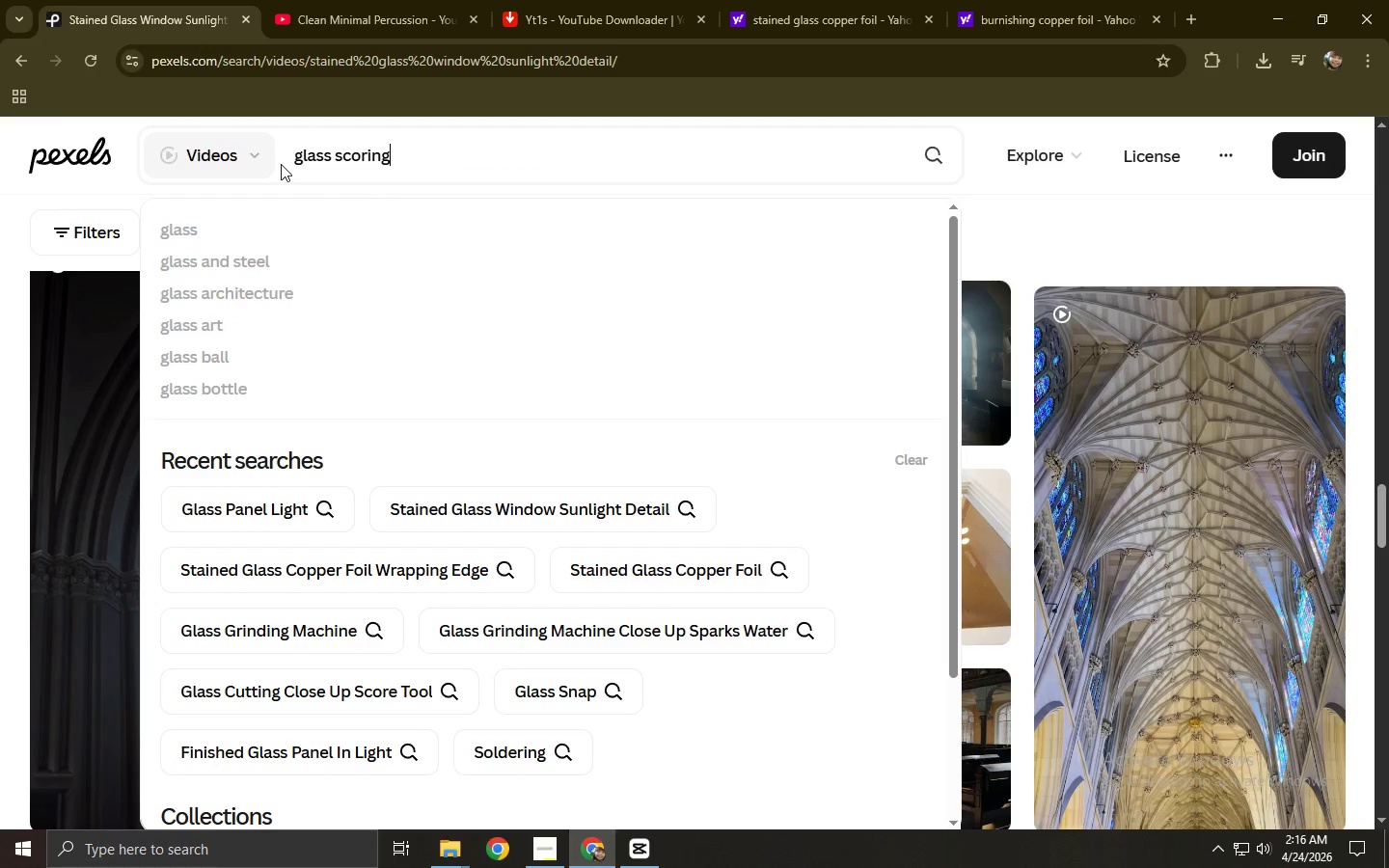 
key(Enter)
 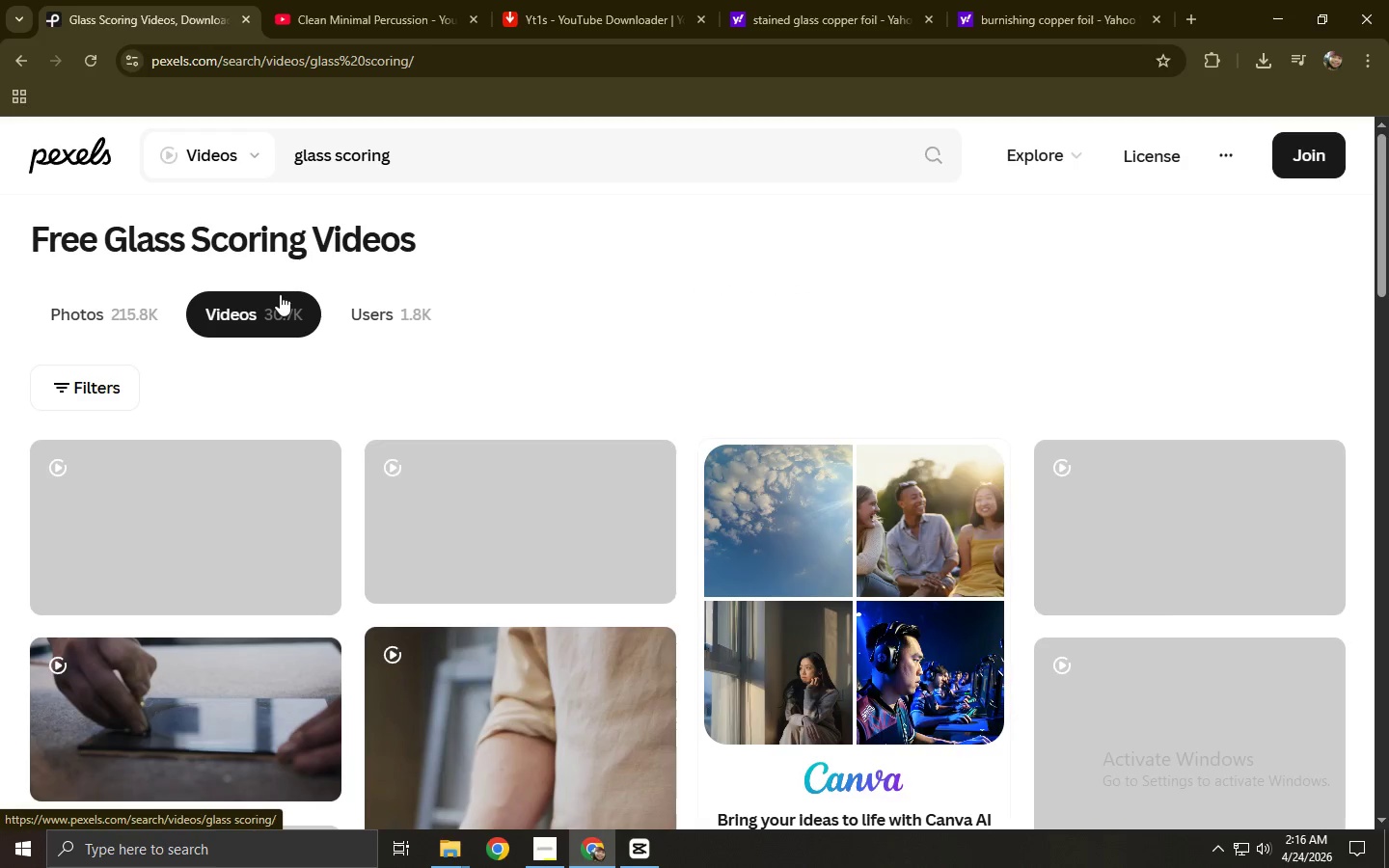 
scroll: coordinate [552, 388], scroll_direction: down, amount: 3.0
 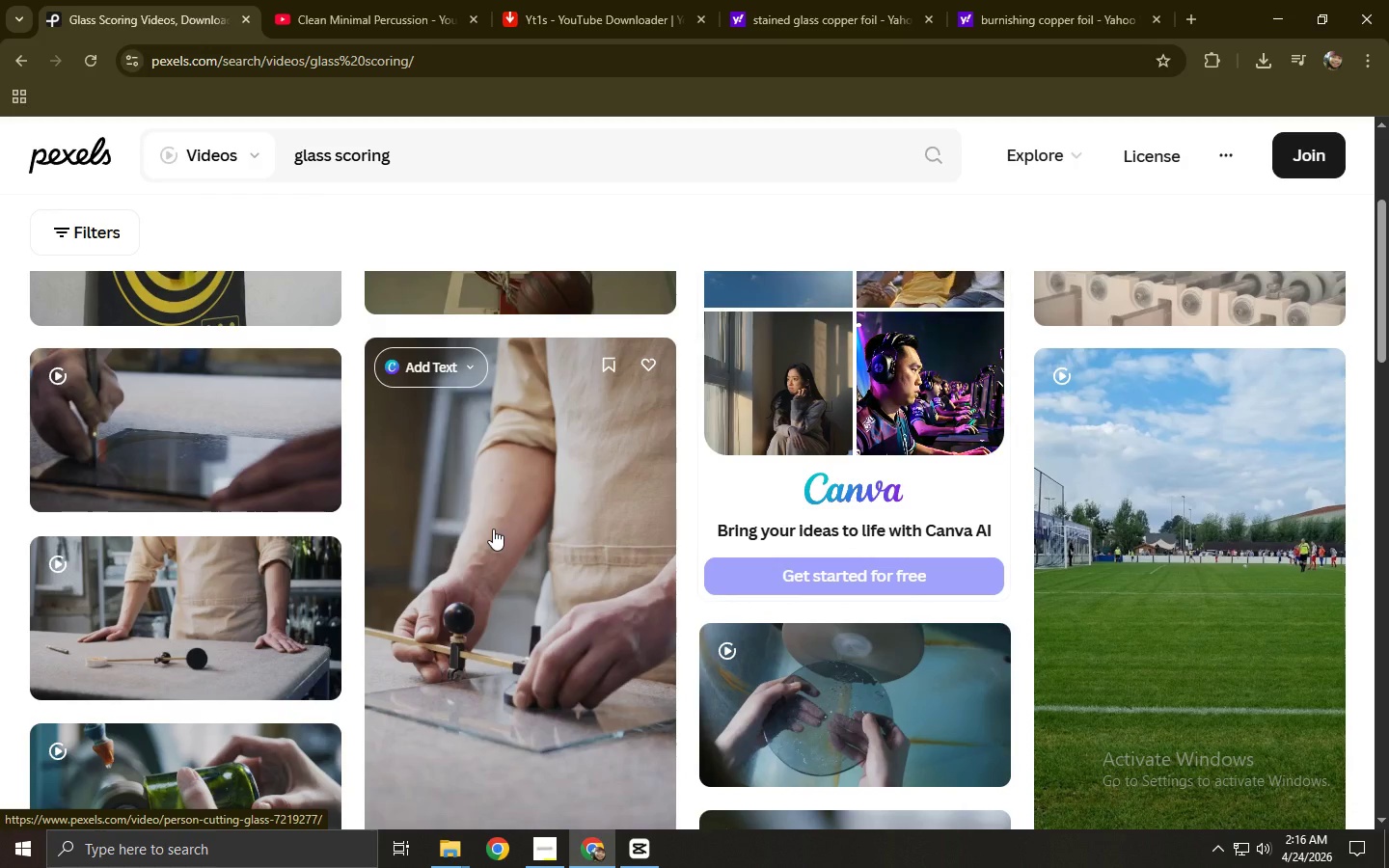 
left_click([554, 482])
 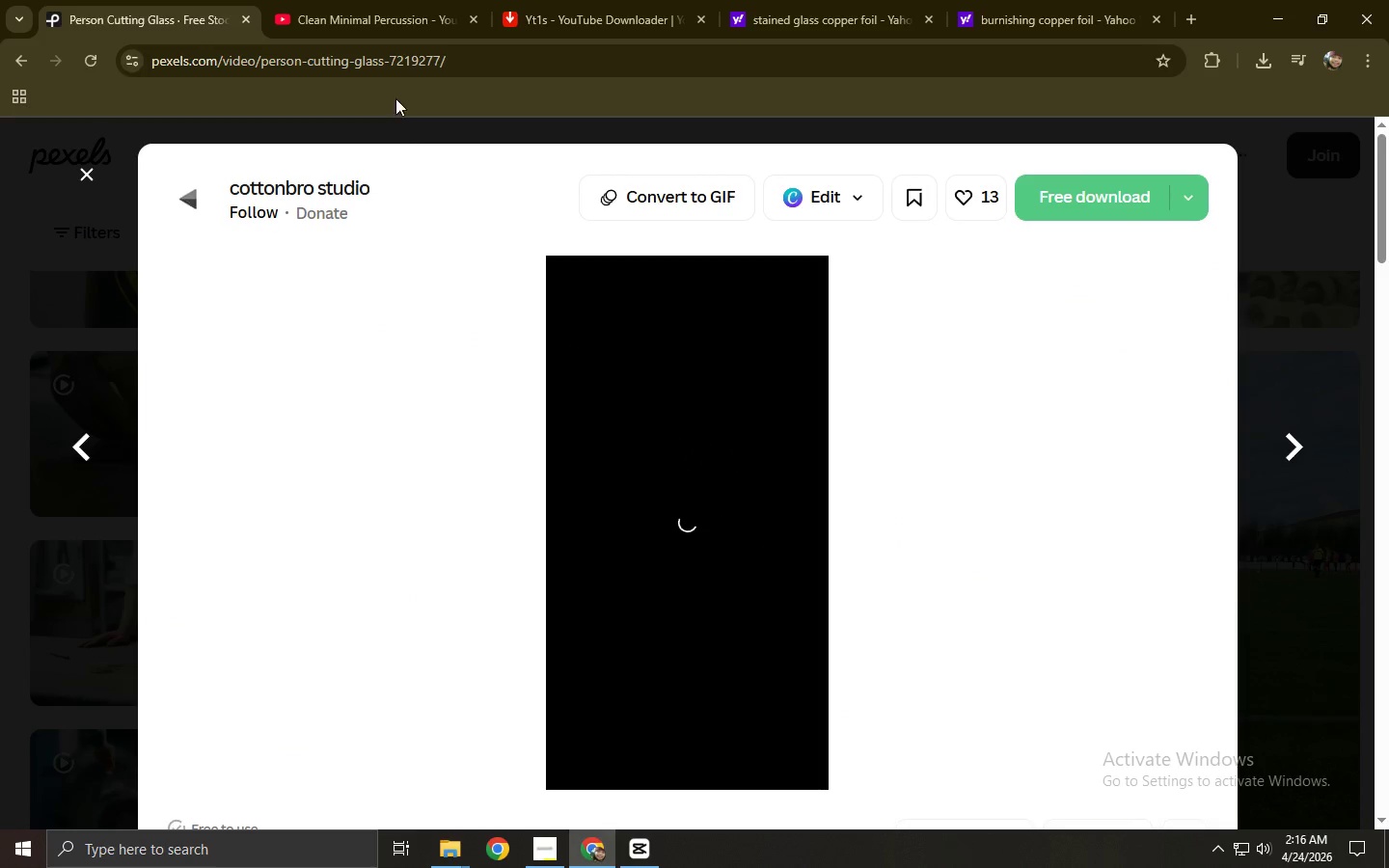 
left_click([1127, 220])
 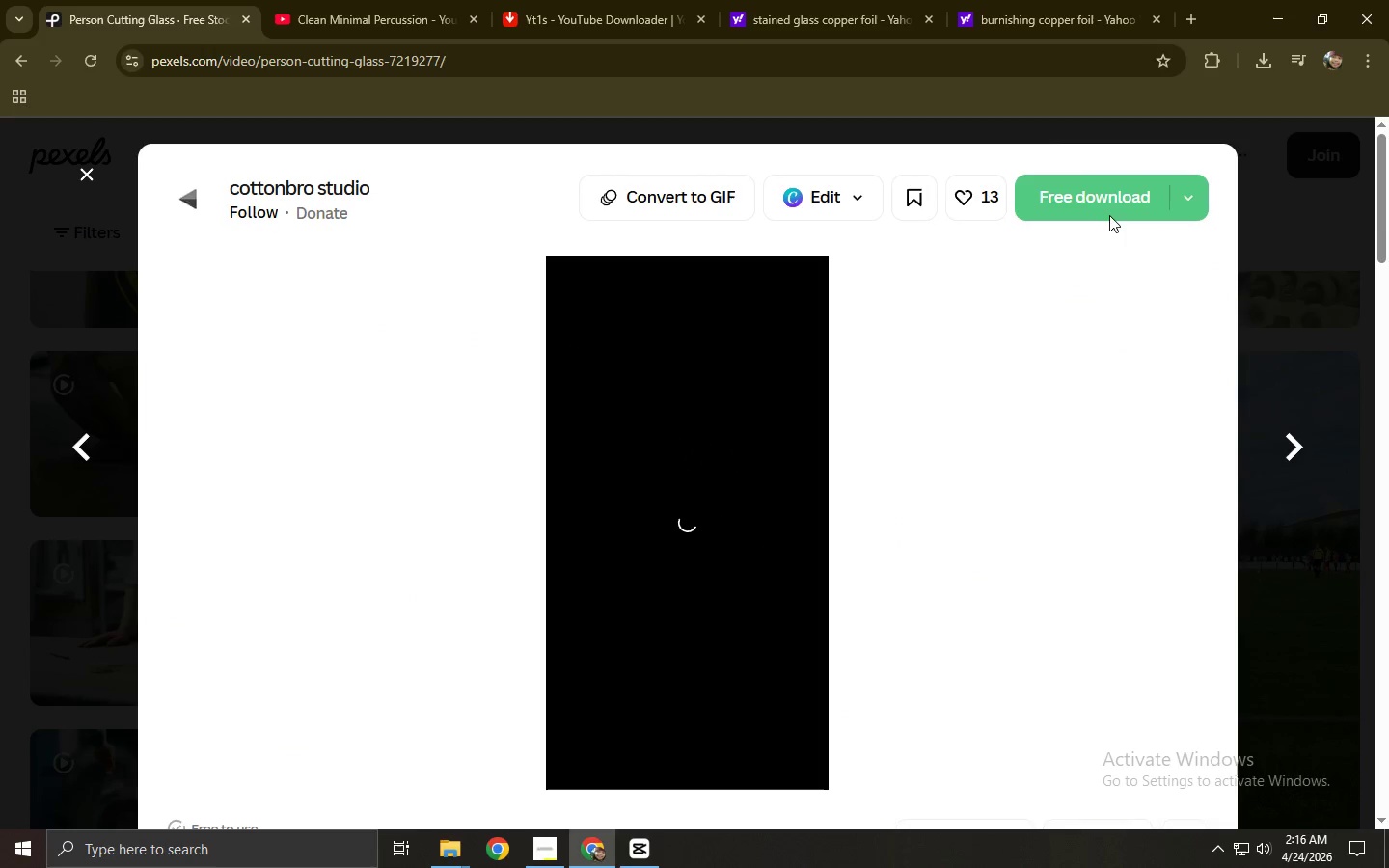 
left_click([1107, 214])
 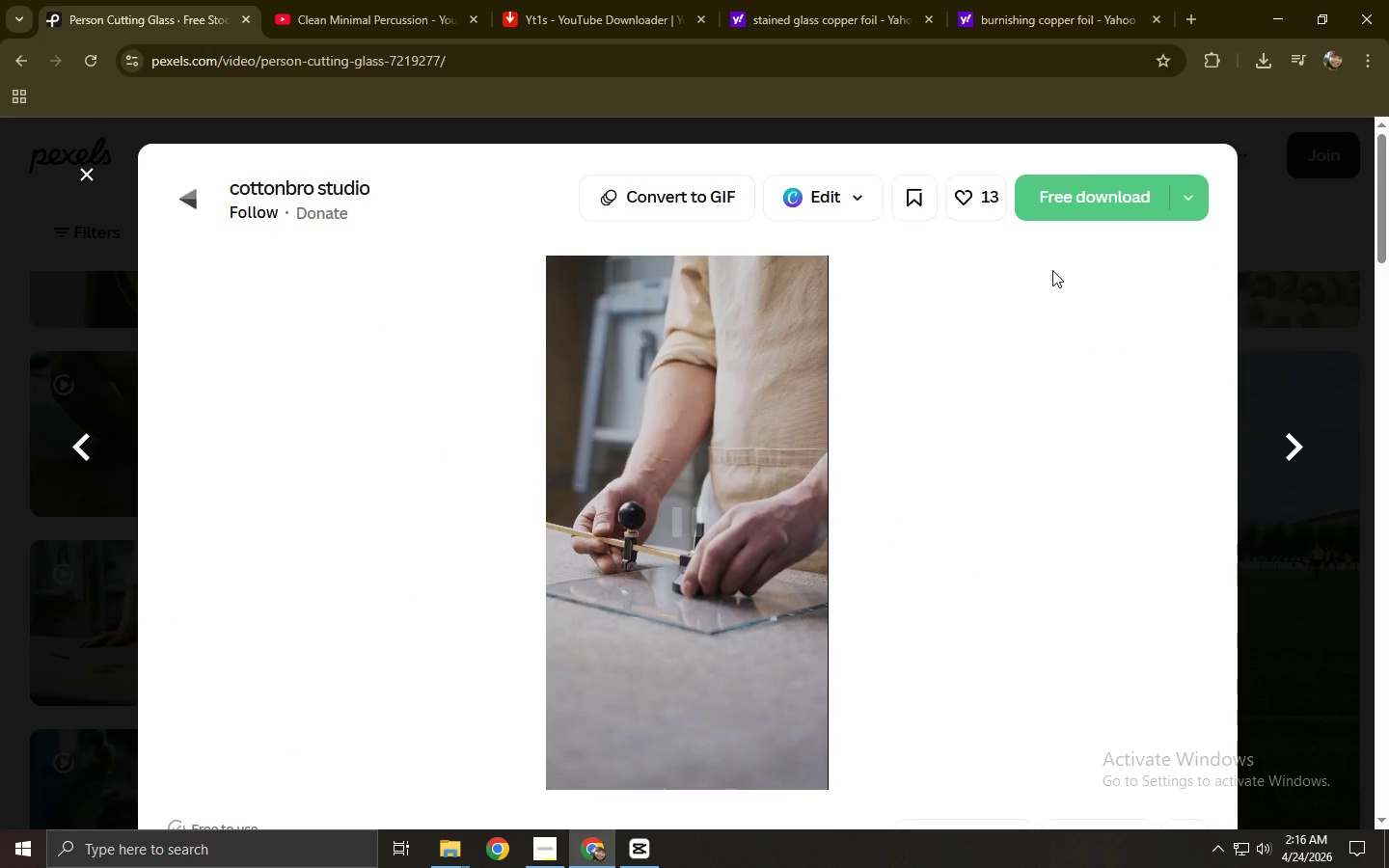 
left_click([1099, 217])
 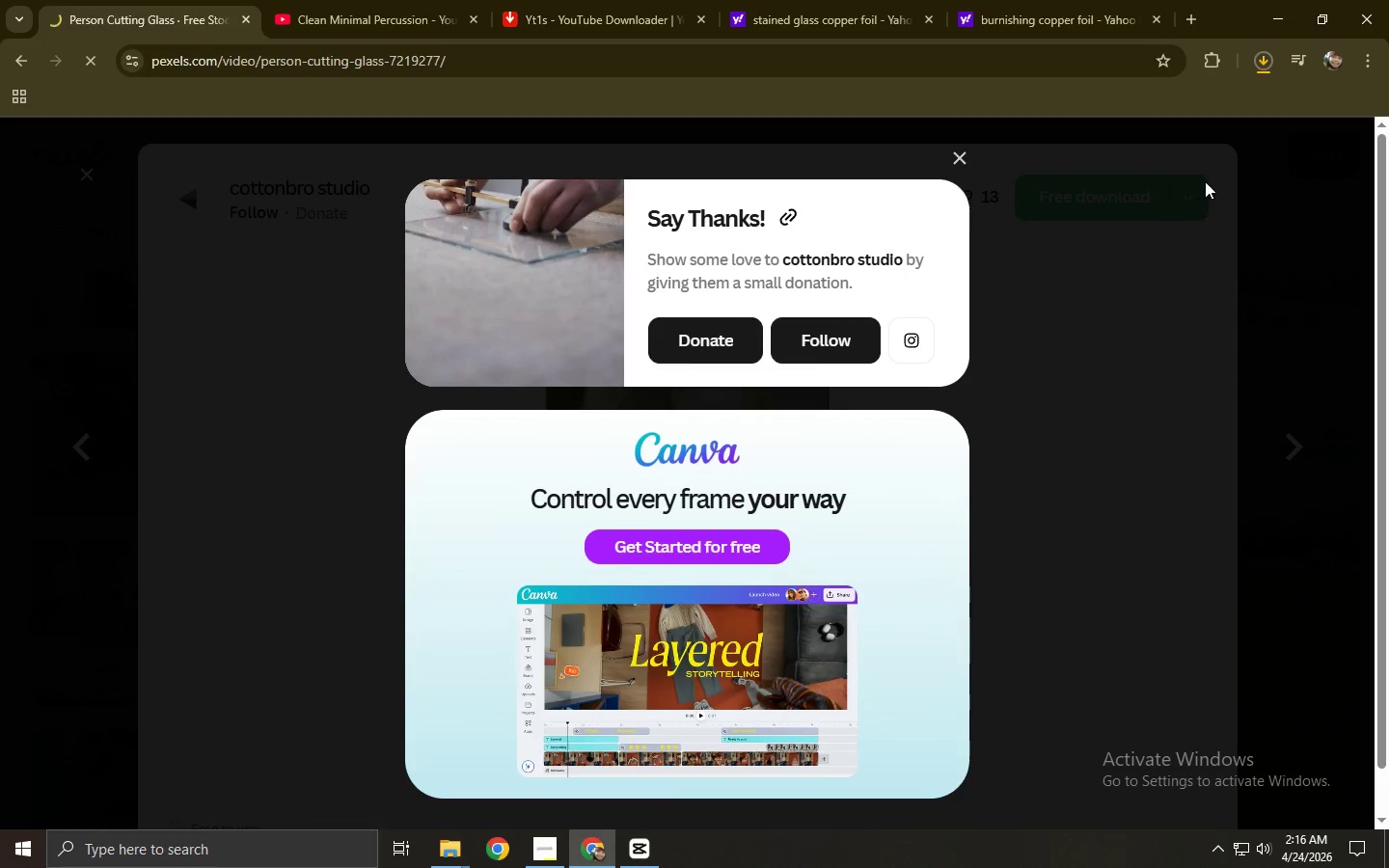 
left_click([1158, 339])
 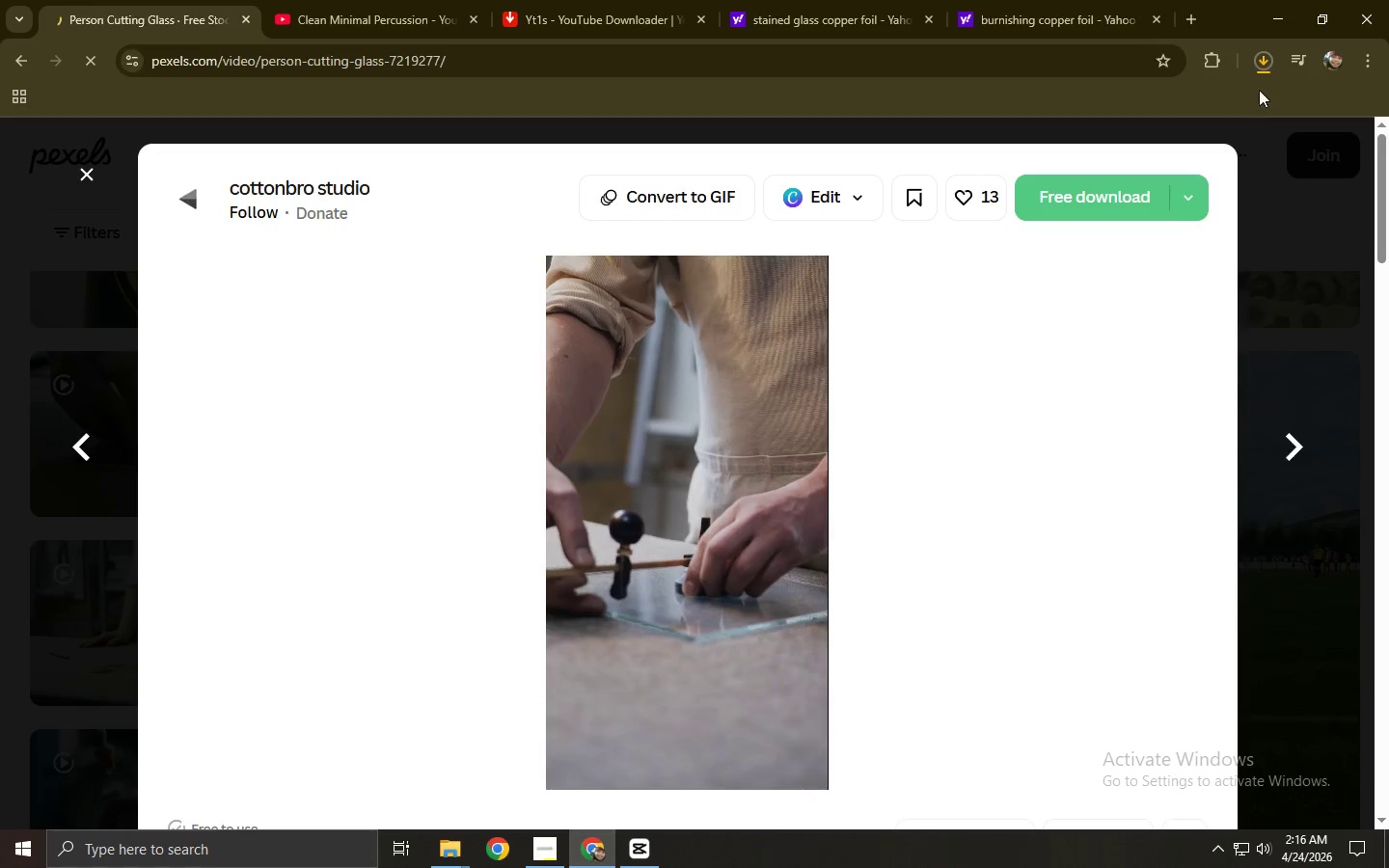 
left_click([1261, 65])
 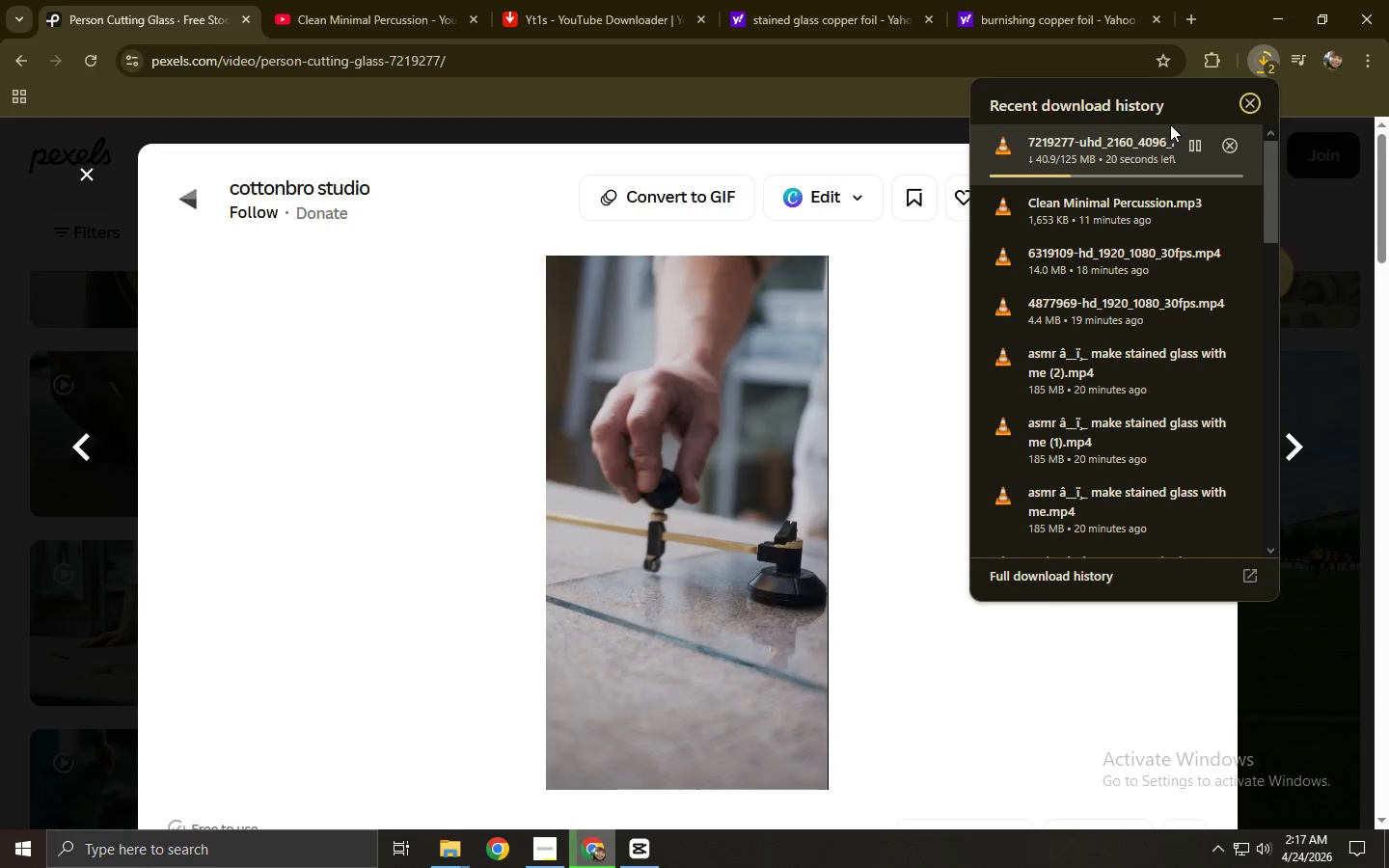 
wait(13.58)
 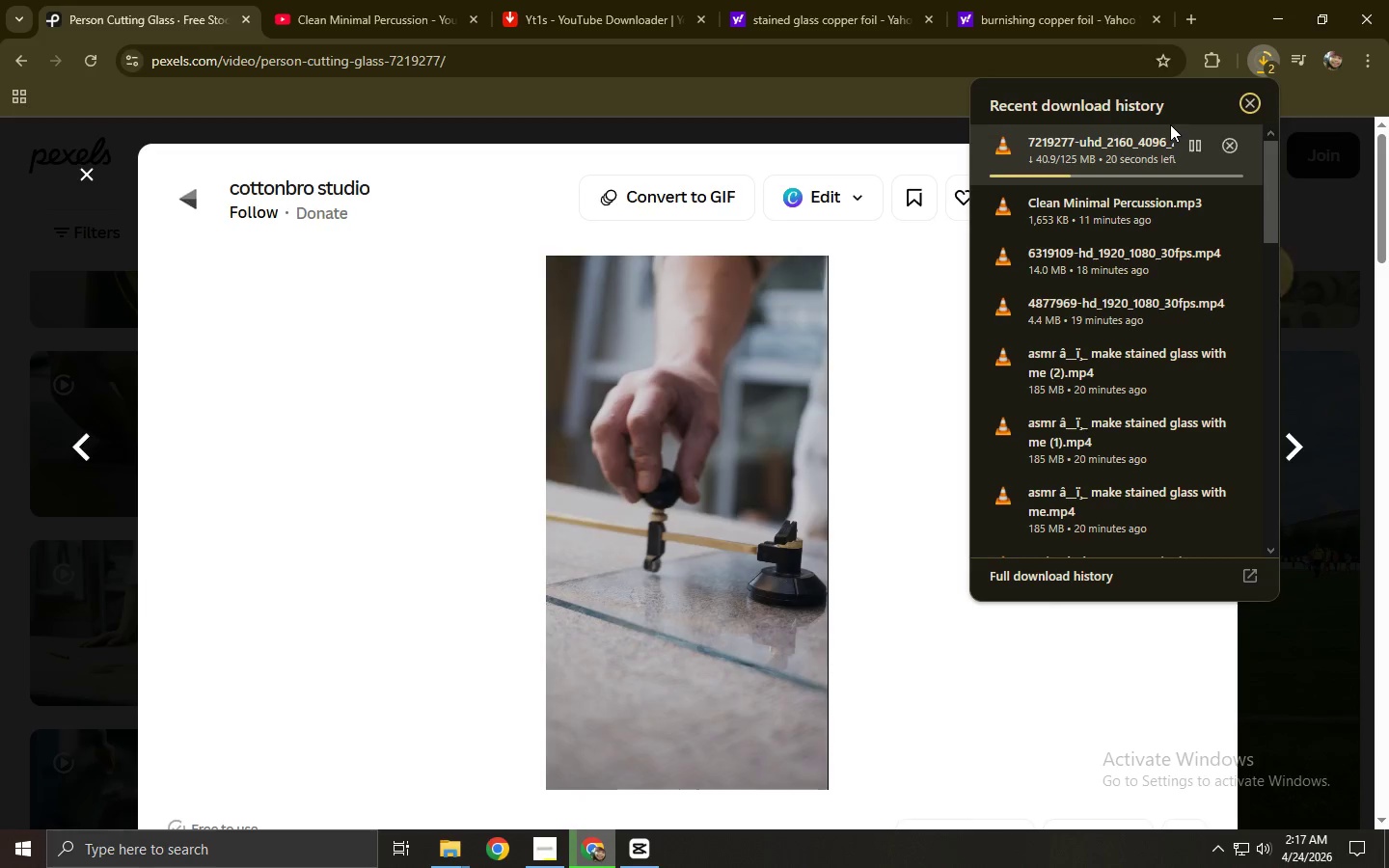 
scroll: coordinate [679, 568], scroll_direction: down, amount: 25.0
 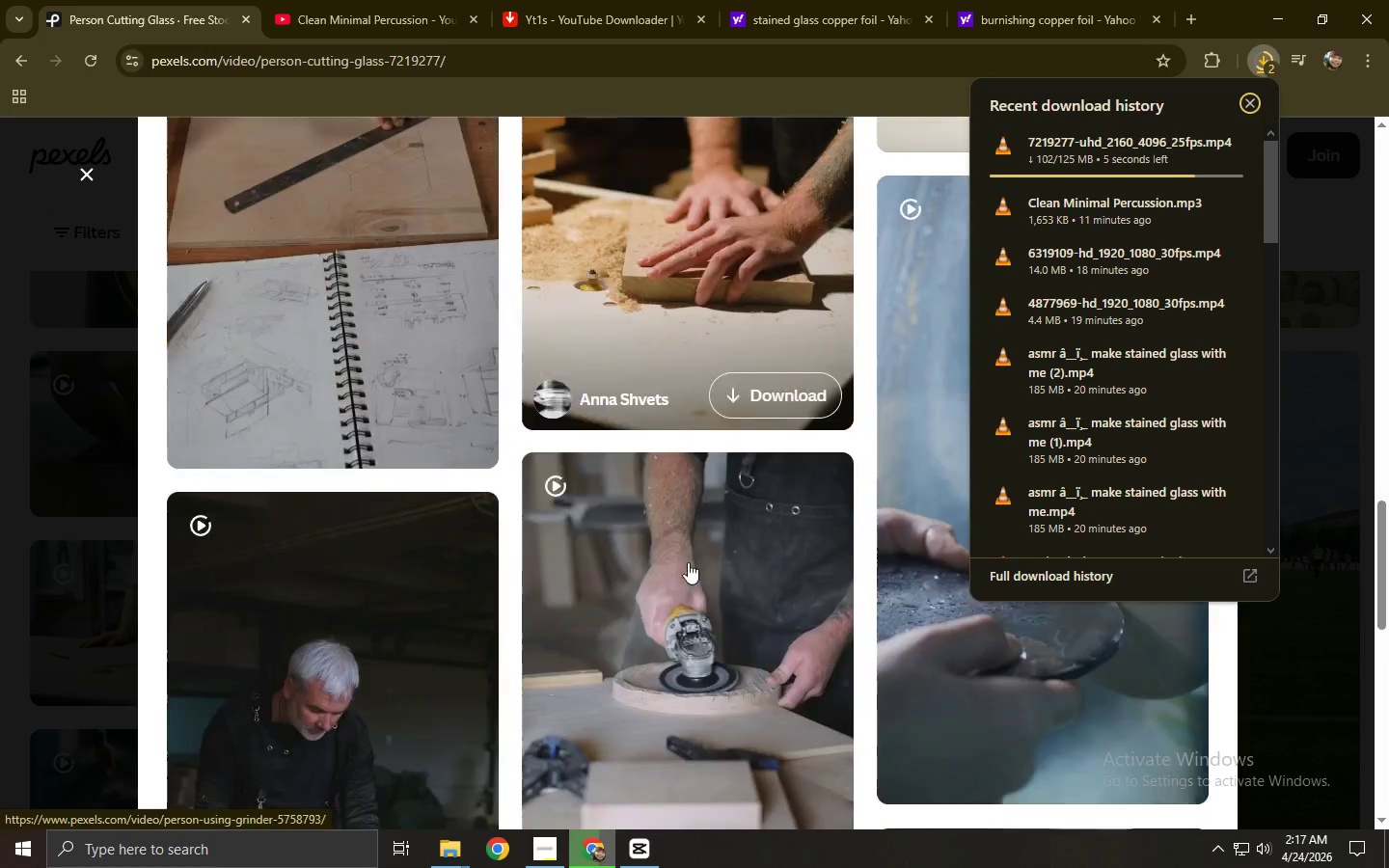 
mouse_move([729, 535])
 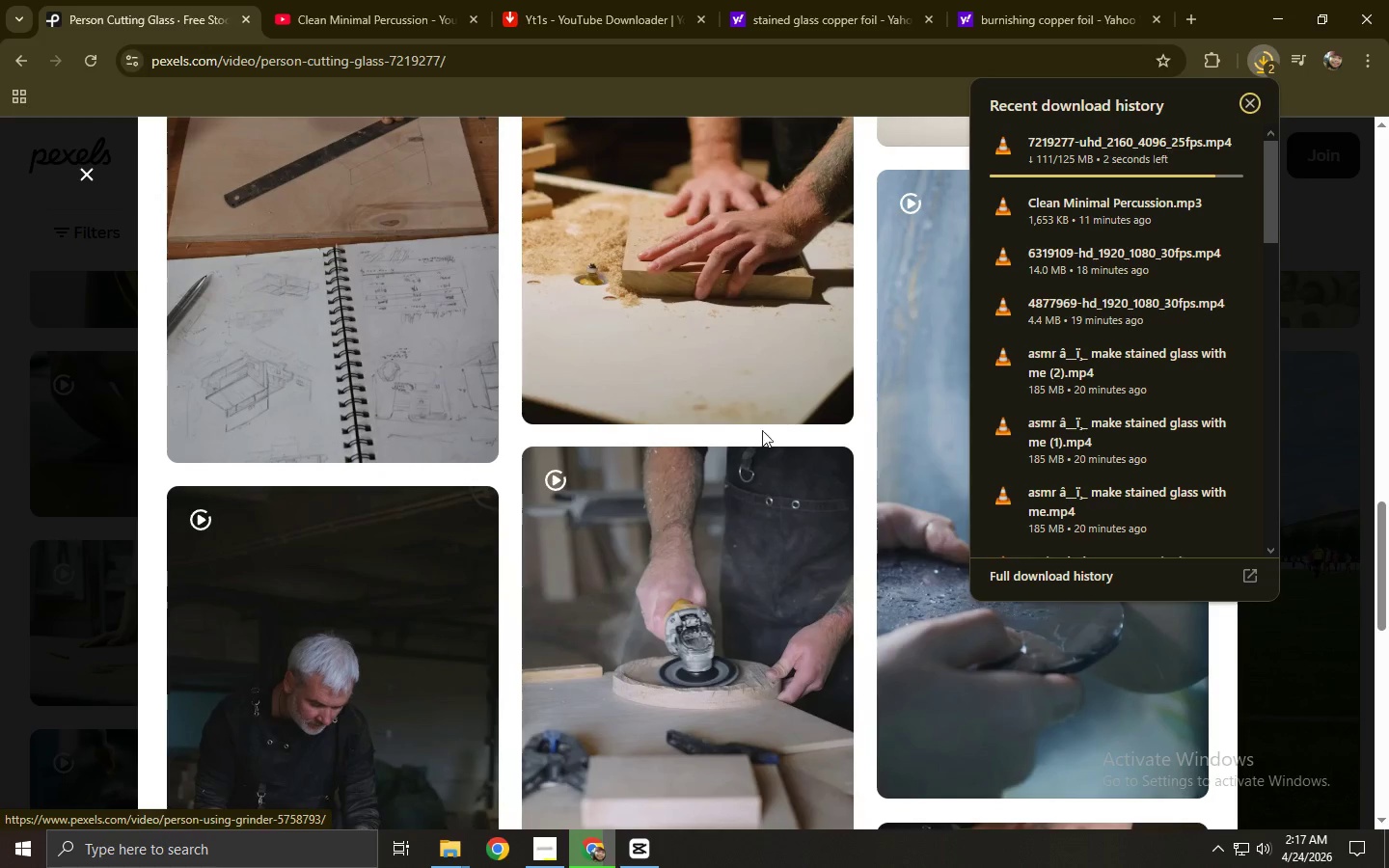 
mouse_move([694, 392])
 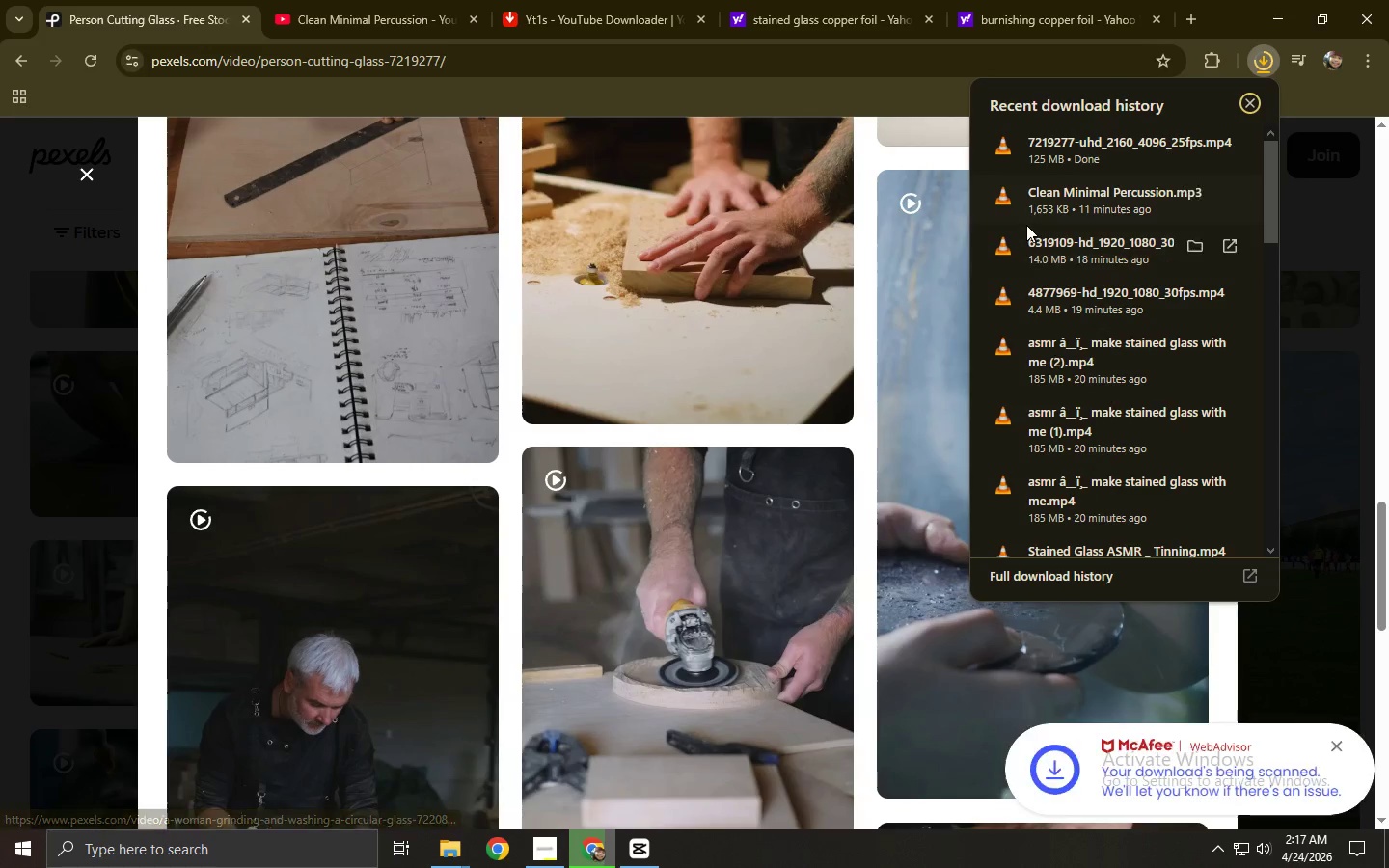 
left_click_drag(start_coordinate=[1063, 153], to_coordinate=[395, 348])
 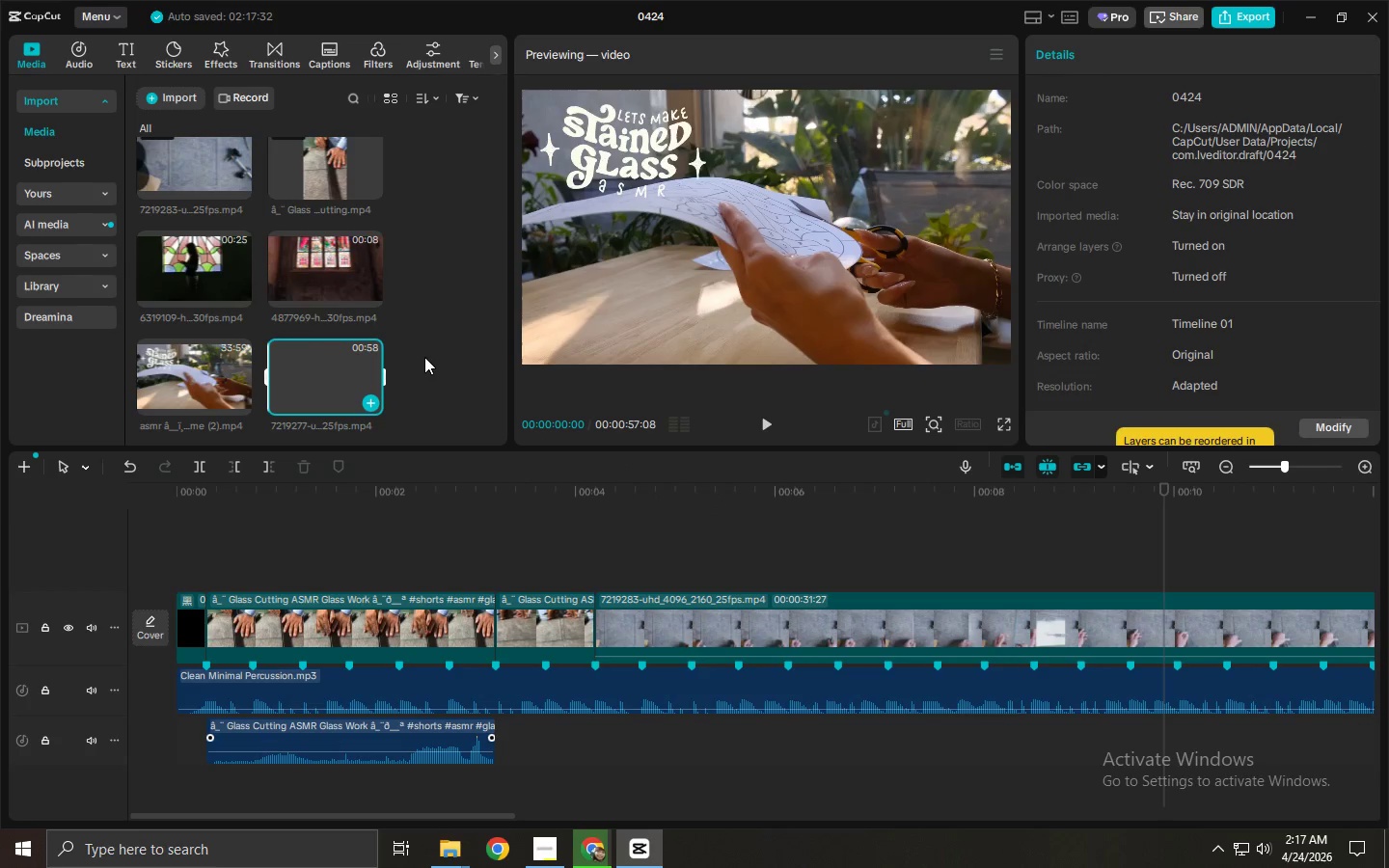 
key(Alt+Tab)
 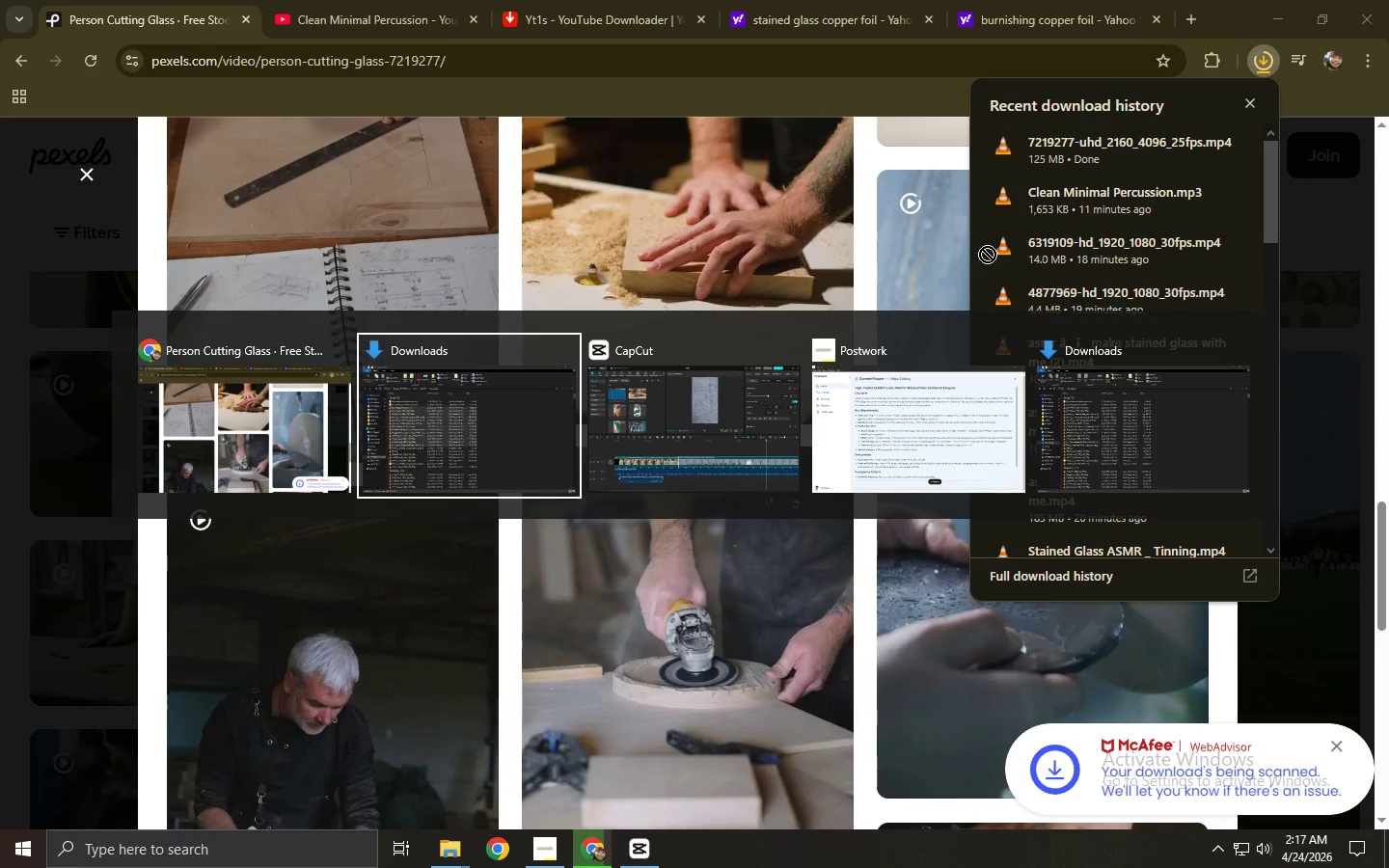 
key(Alt+Tab)
 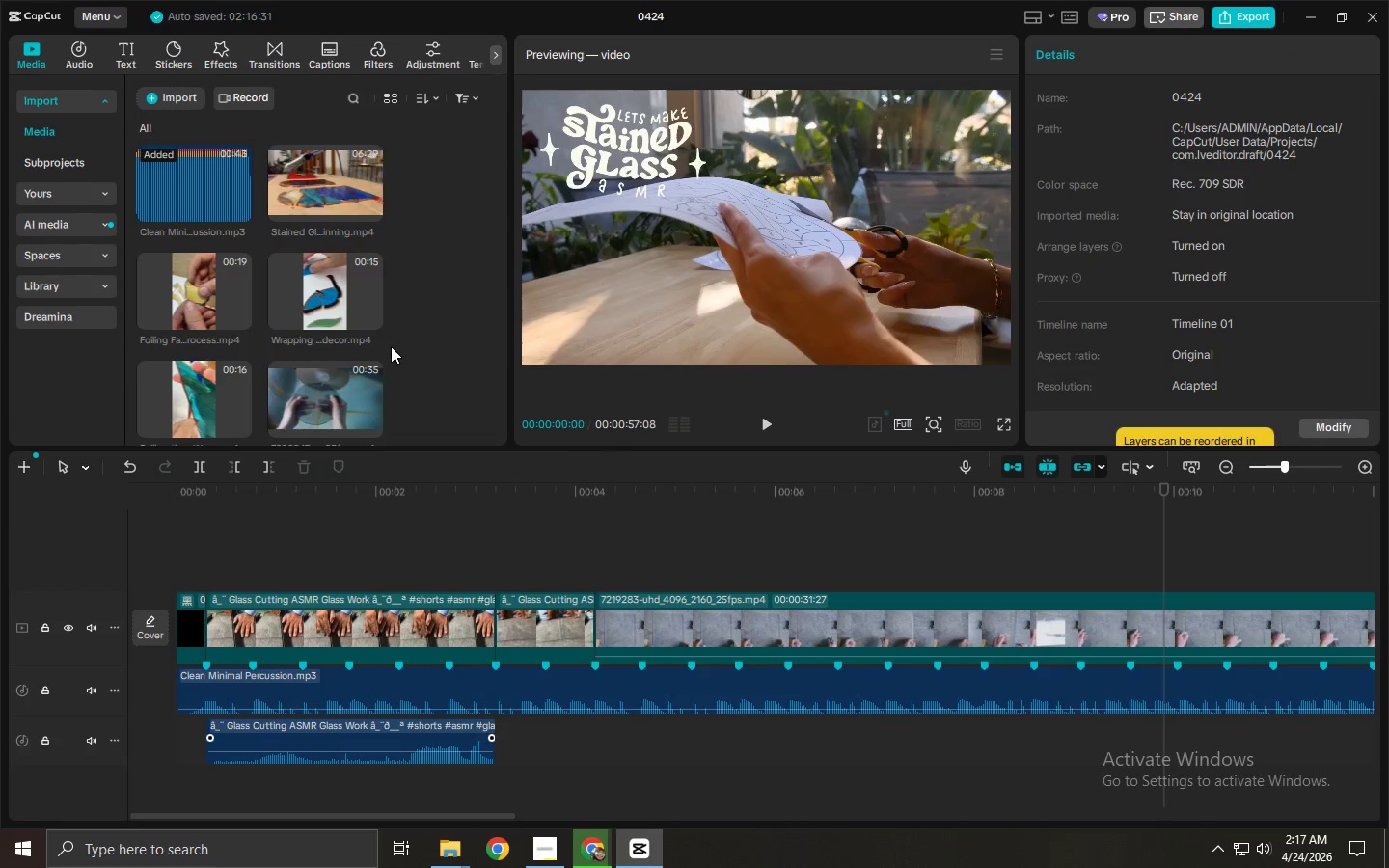 
scroll: coordinate [413, 358], scroll_direction: down, amount: 3.0
 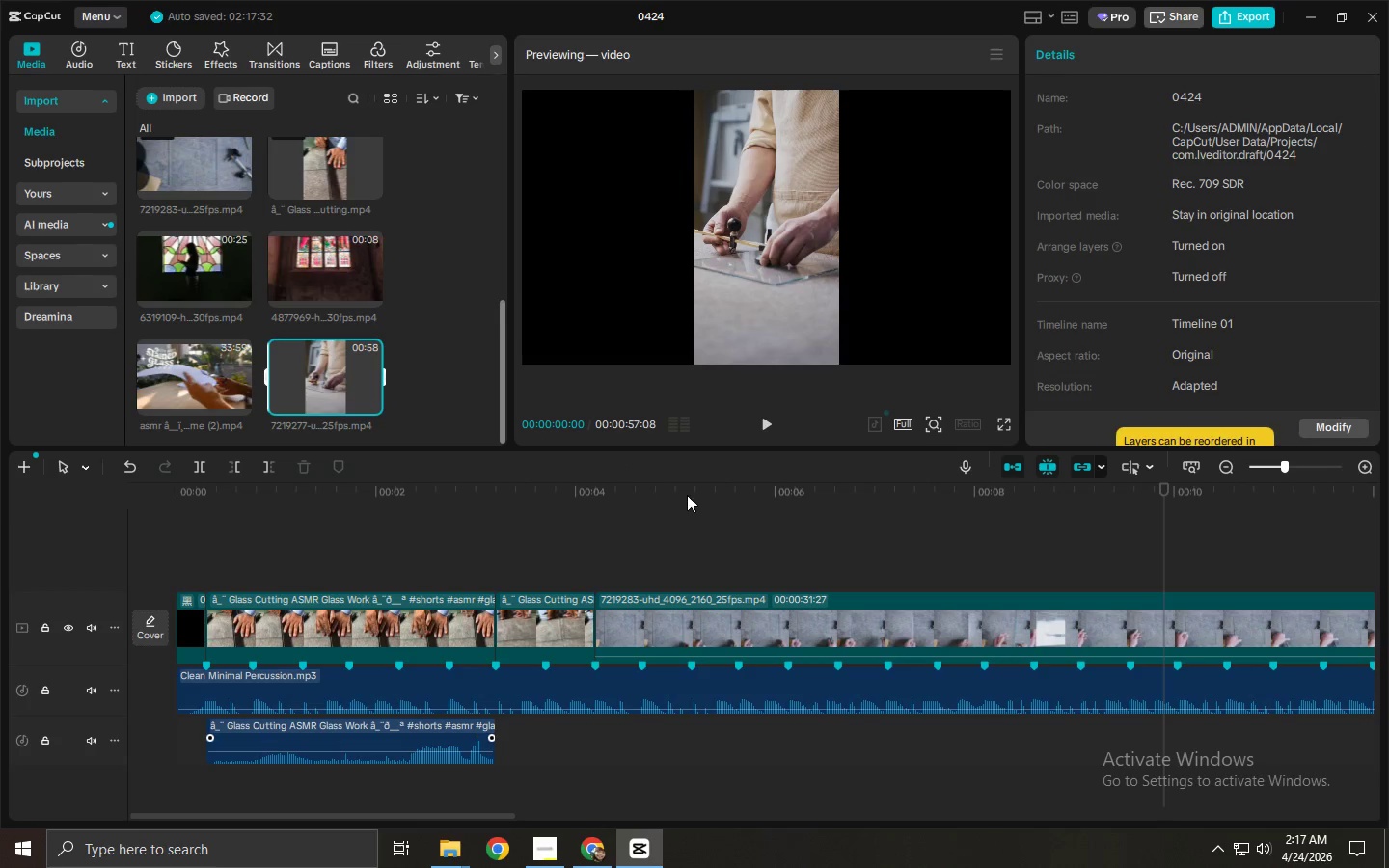 
left_click_drag(start_coordinate=[633, 497], to_coordinate=[669, 497])
 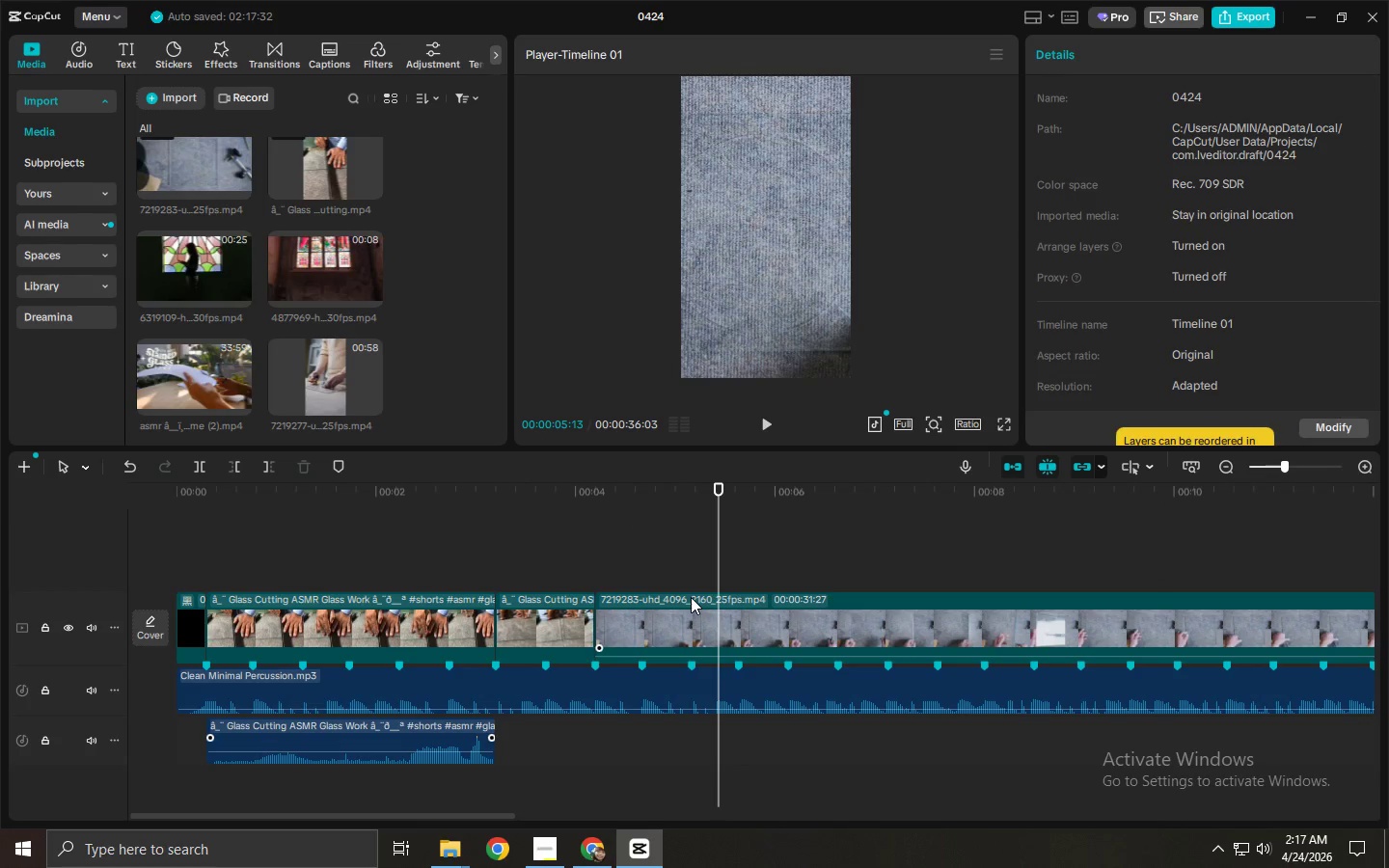 
left_click_drag(start_coordinate=[670, 499], to_coordinate=[948, 556])
 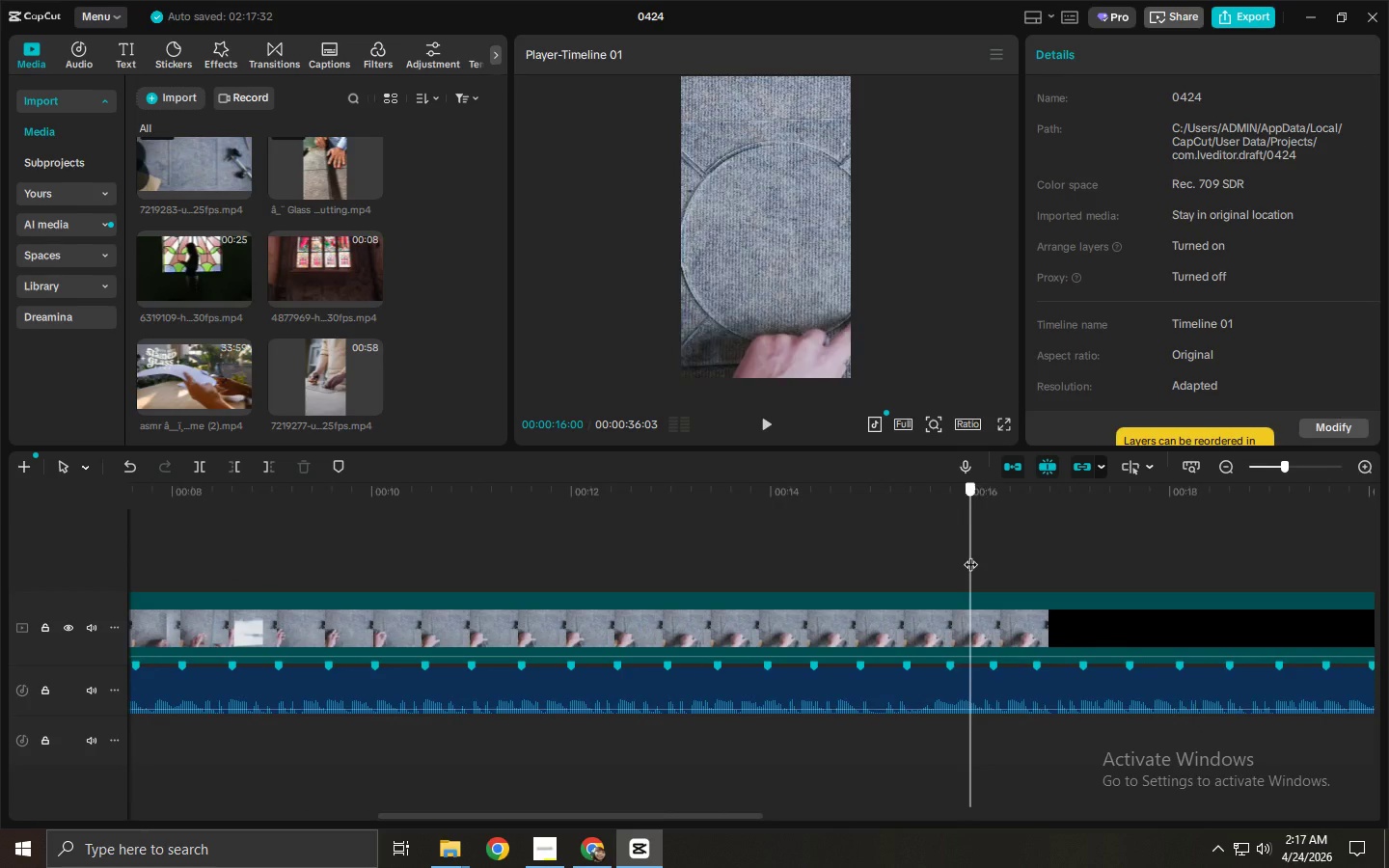 
left_click([830, 615])
 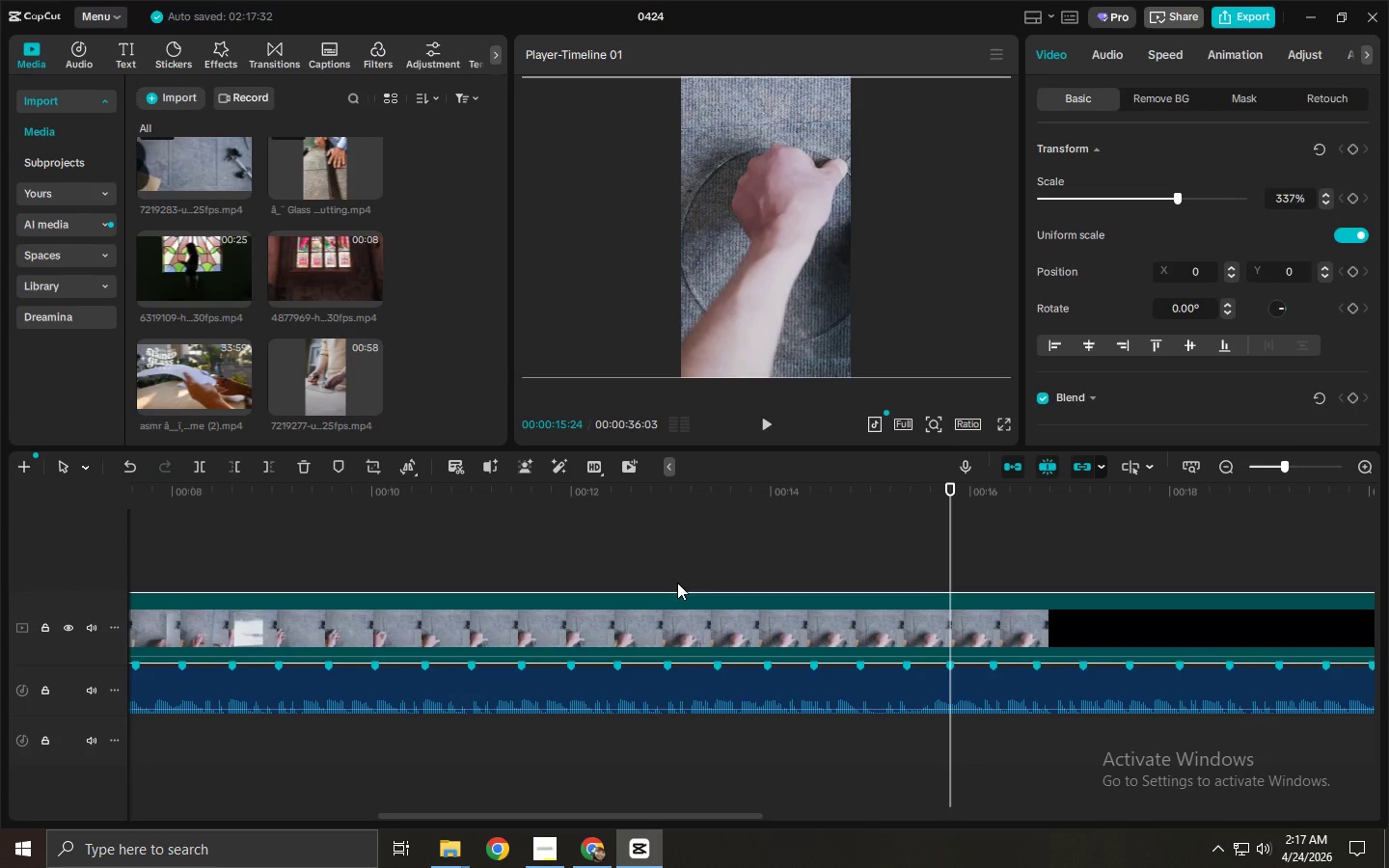 
key(Delete)
 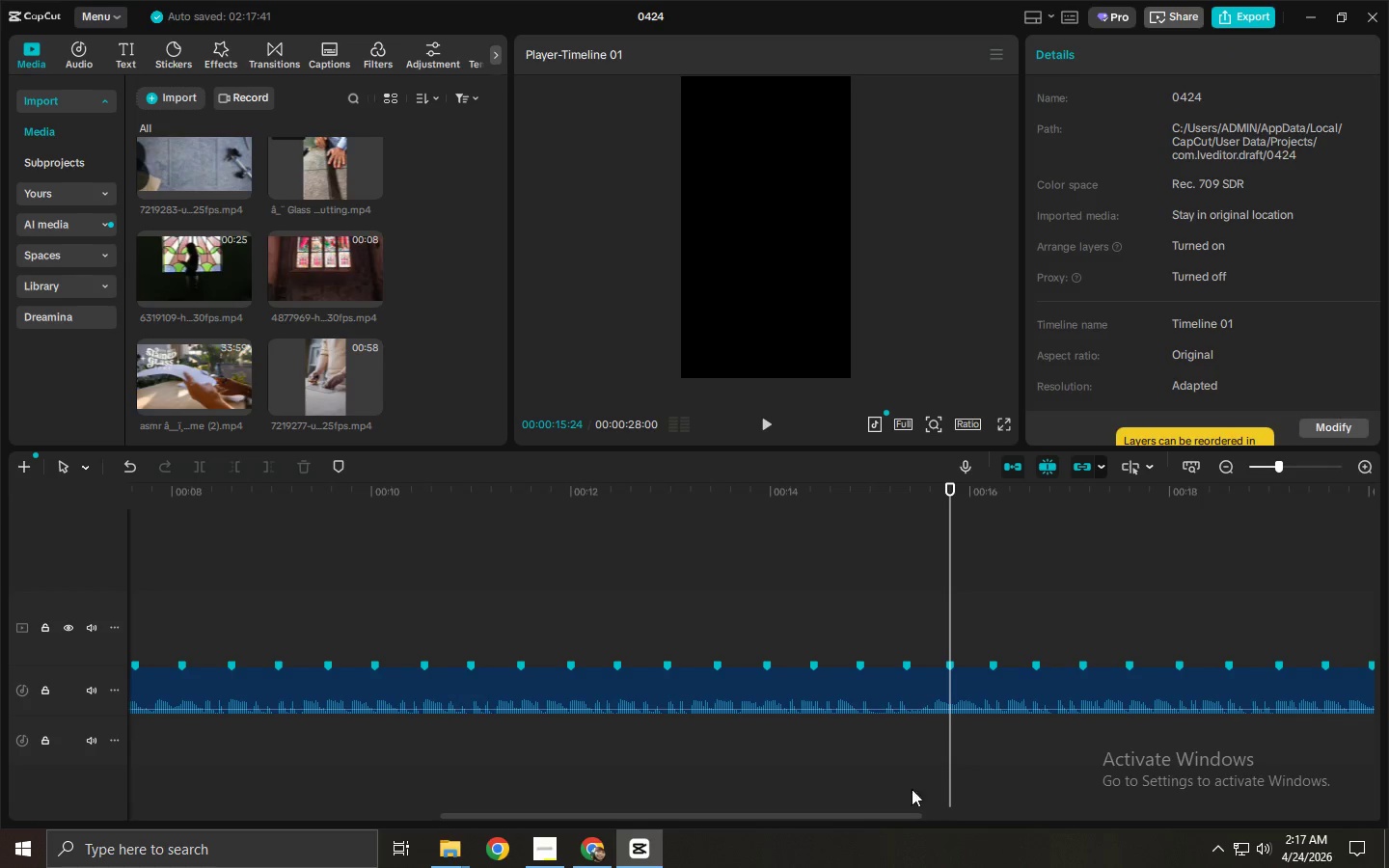 
left_click_drag(start_coordinate=[856, 814], to_coordinate=[262, 806])
 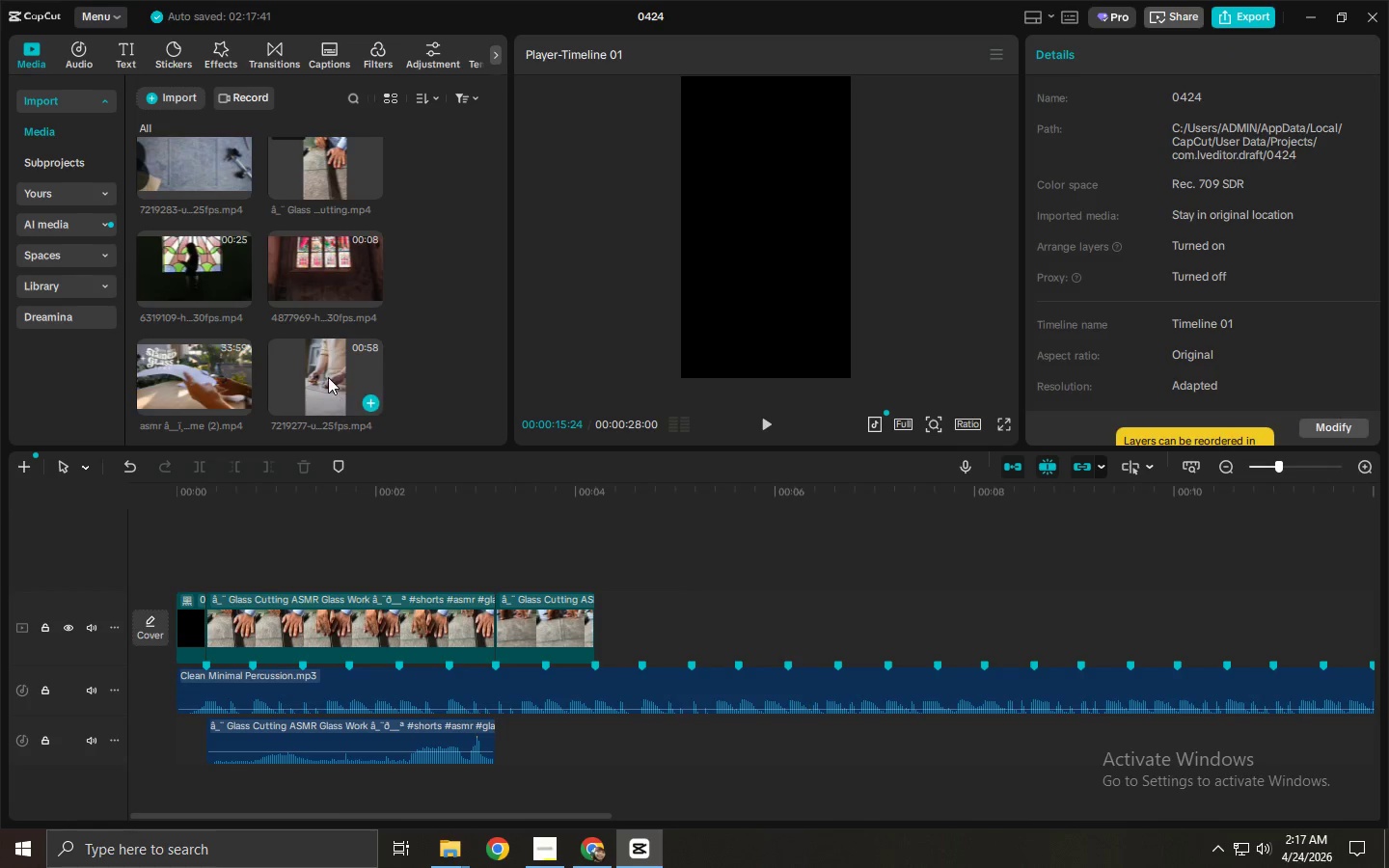 
left_click_drag(start_coordinate=[327, 376], to_coordinate=[652, 623])
 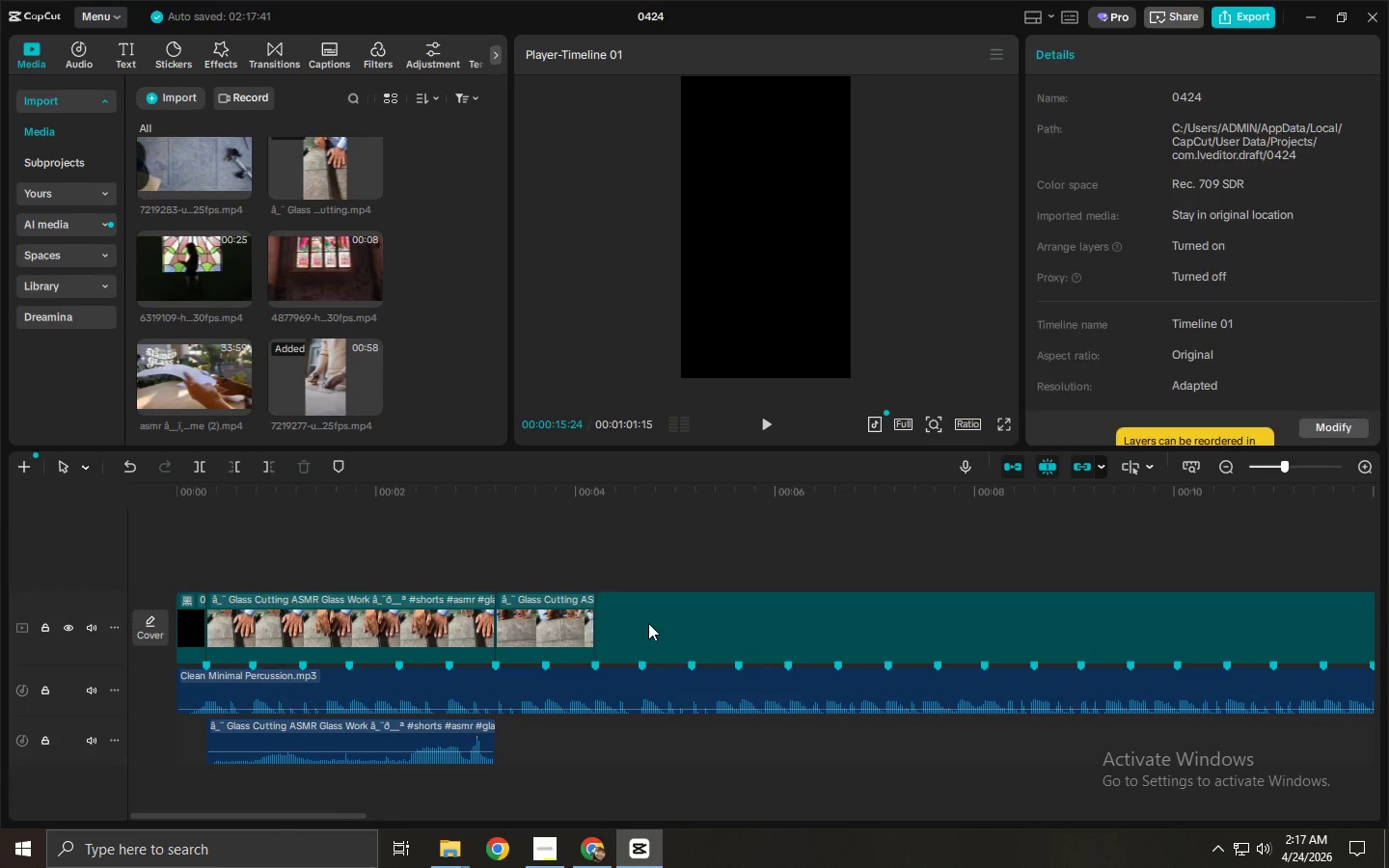 
mouse_move([626, 607])
 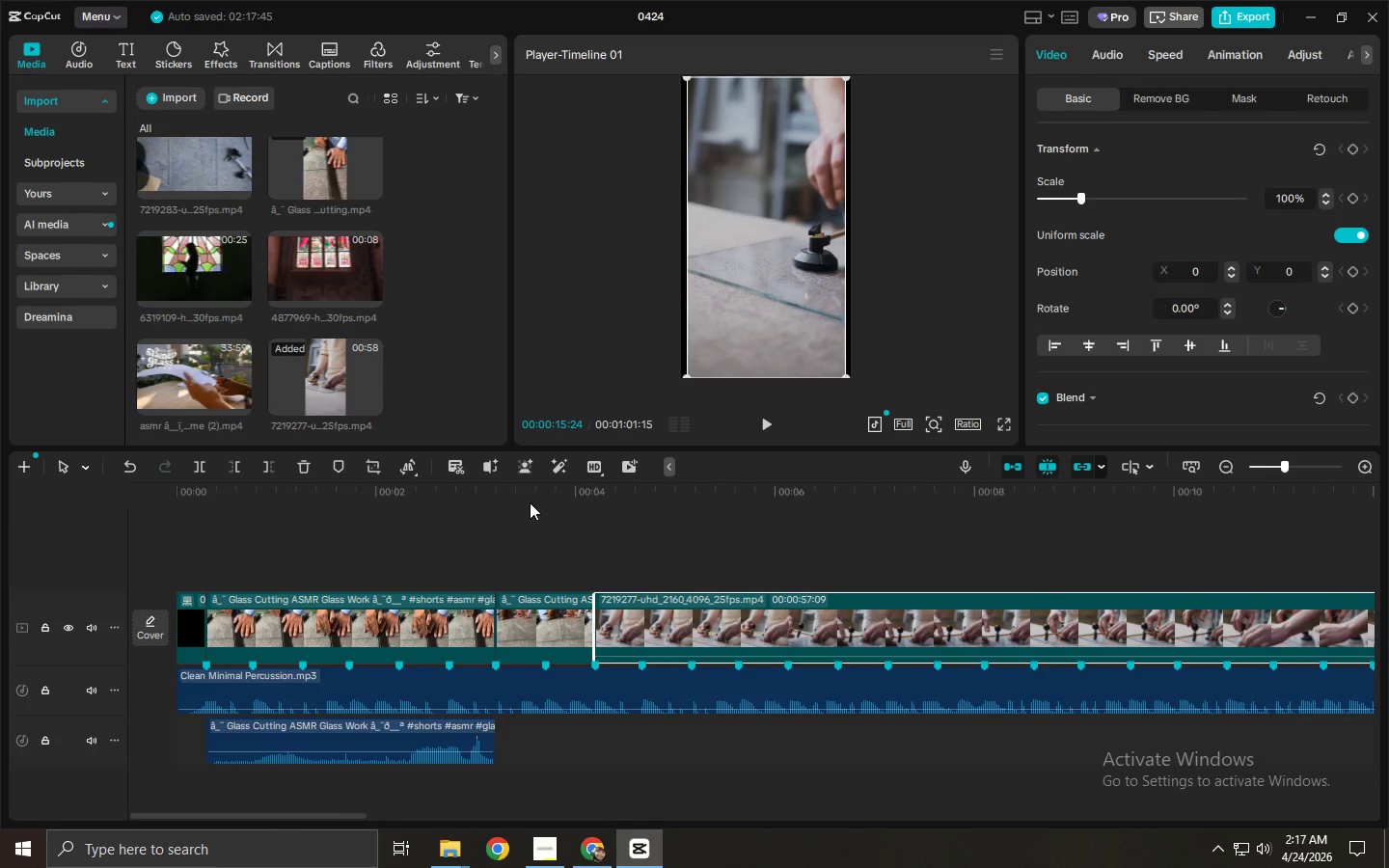 
key(Space)
 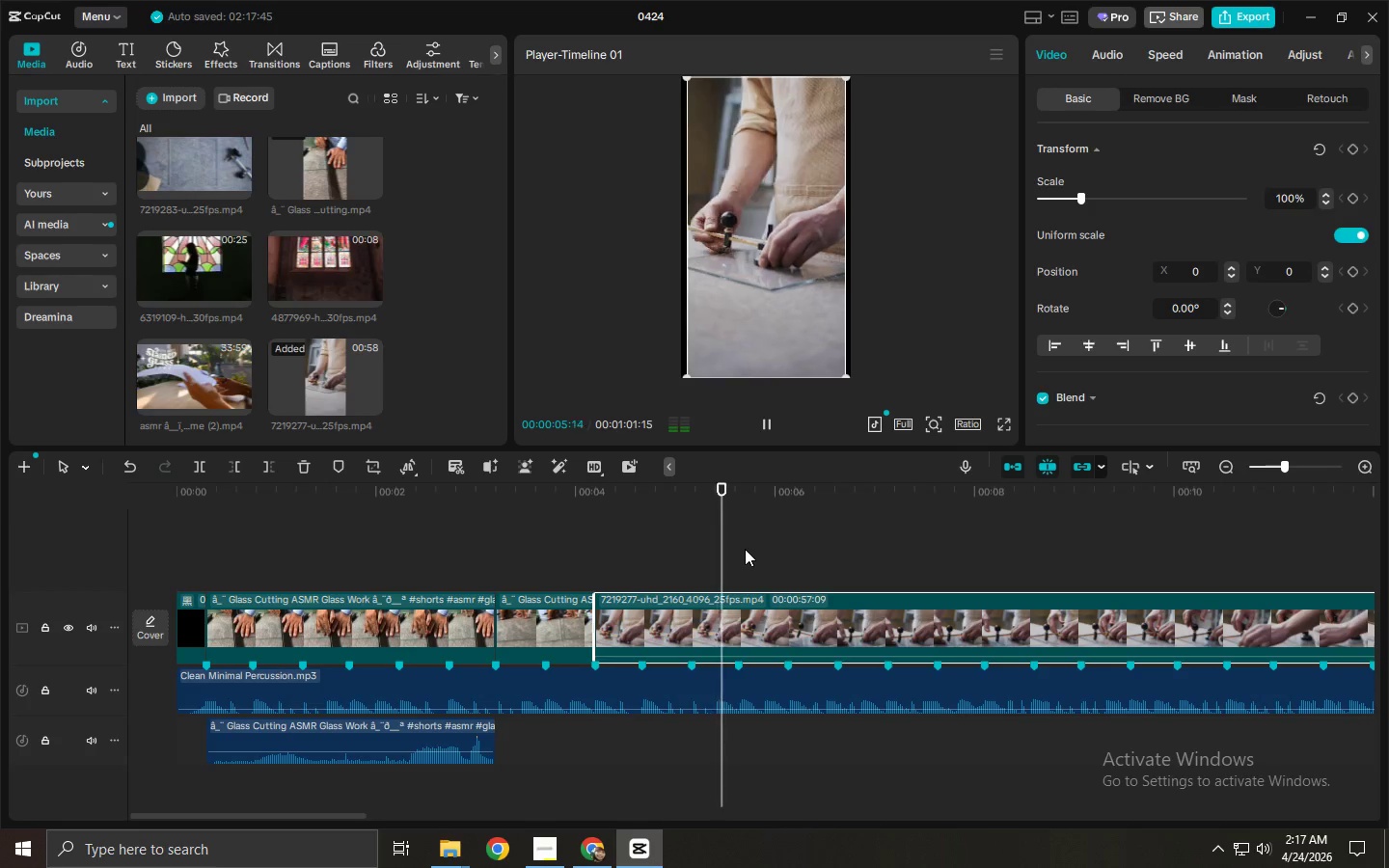 
key(Space)
 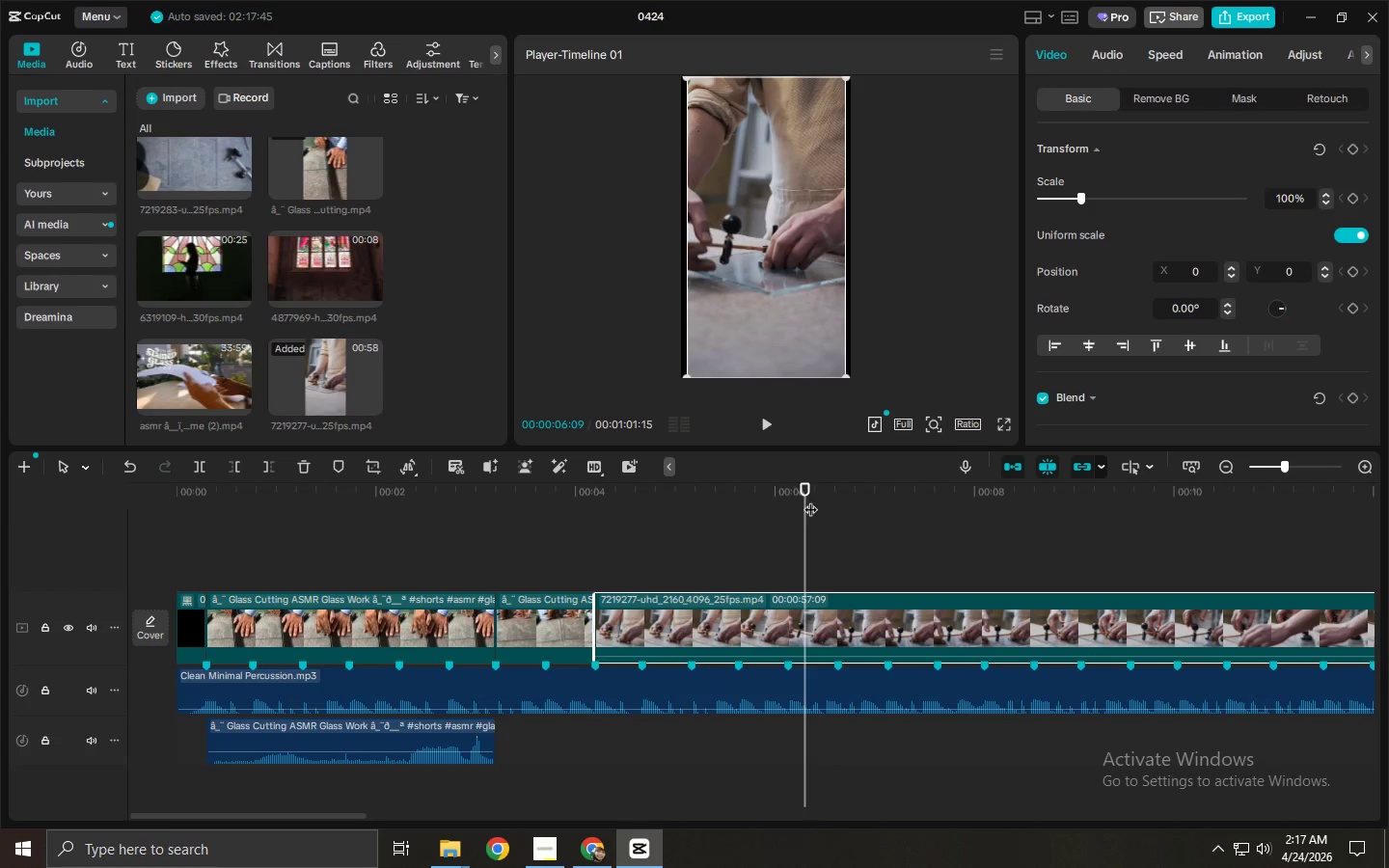 
left_click_drag(start_coordinate=[806, 497], to_coordinate=[887, 503])
 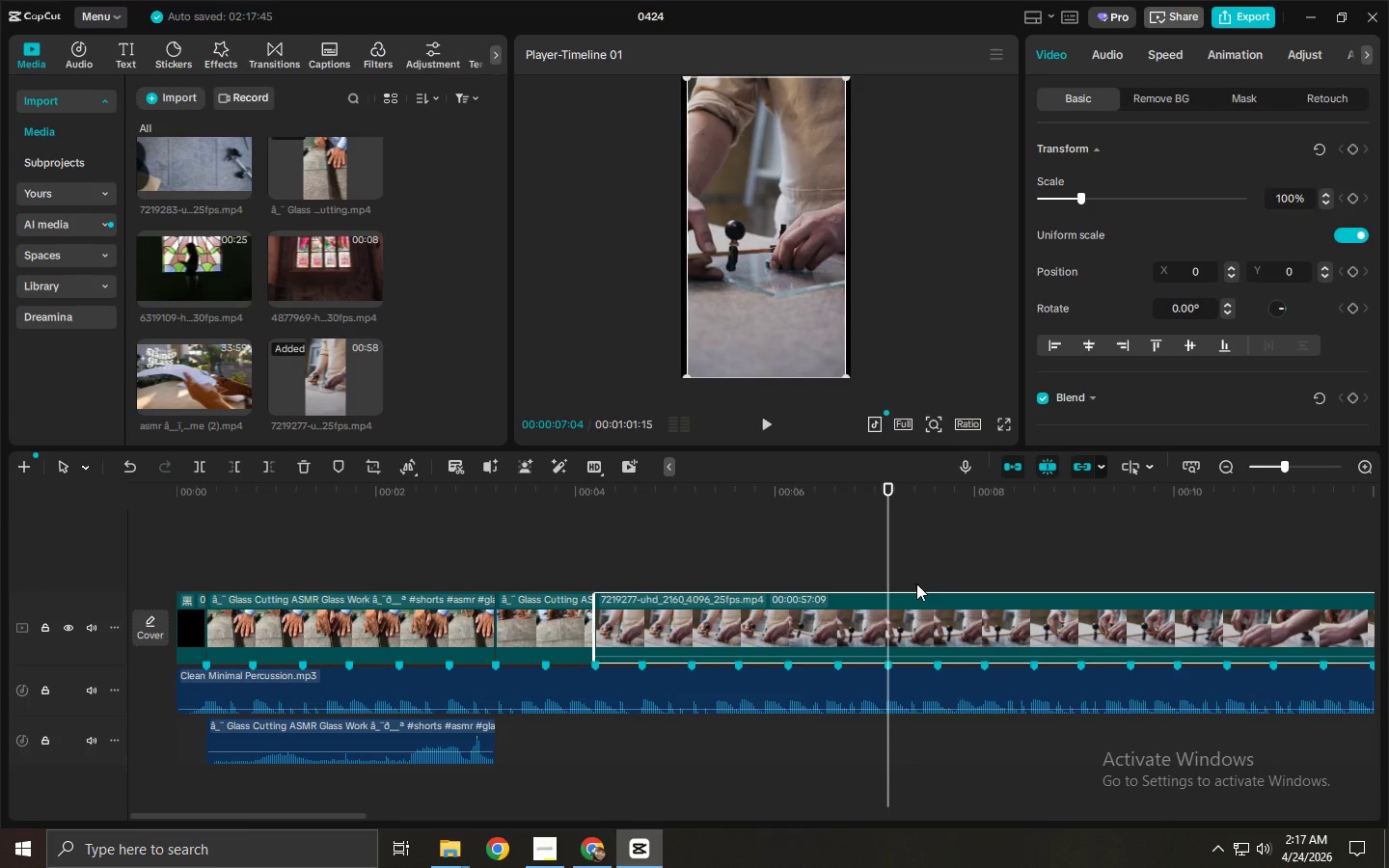 
key(Control+B)
 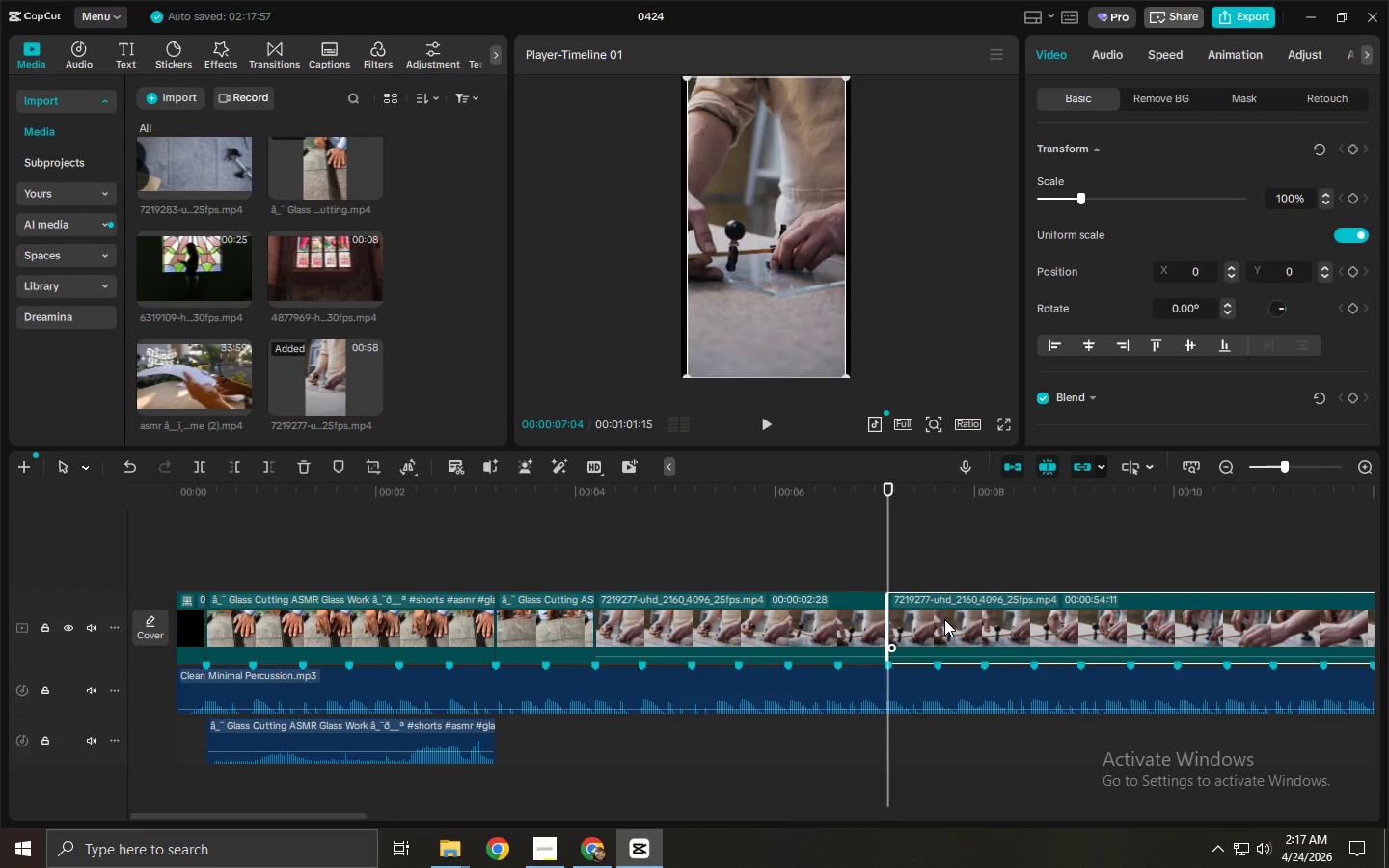 
key(Delete)
 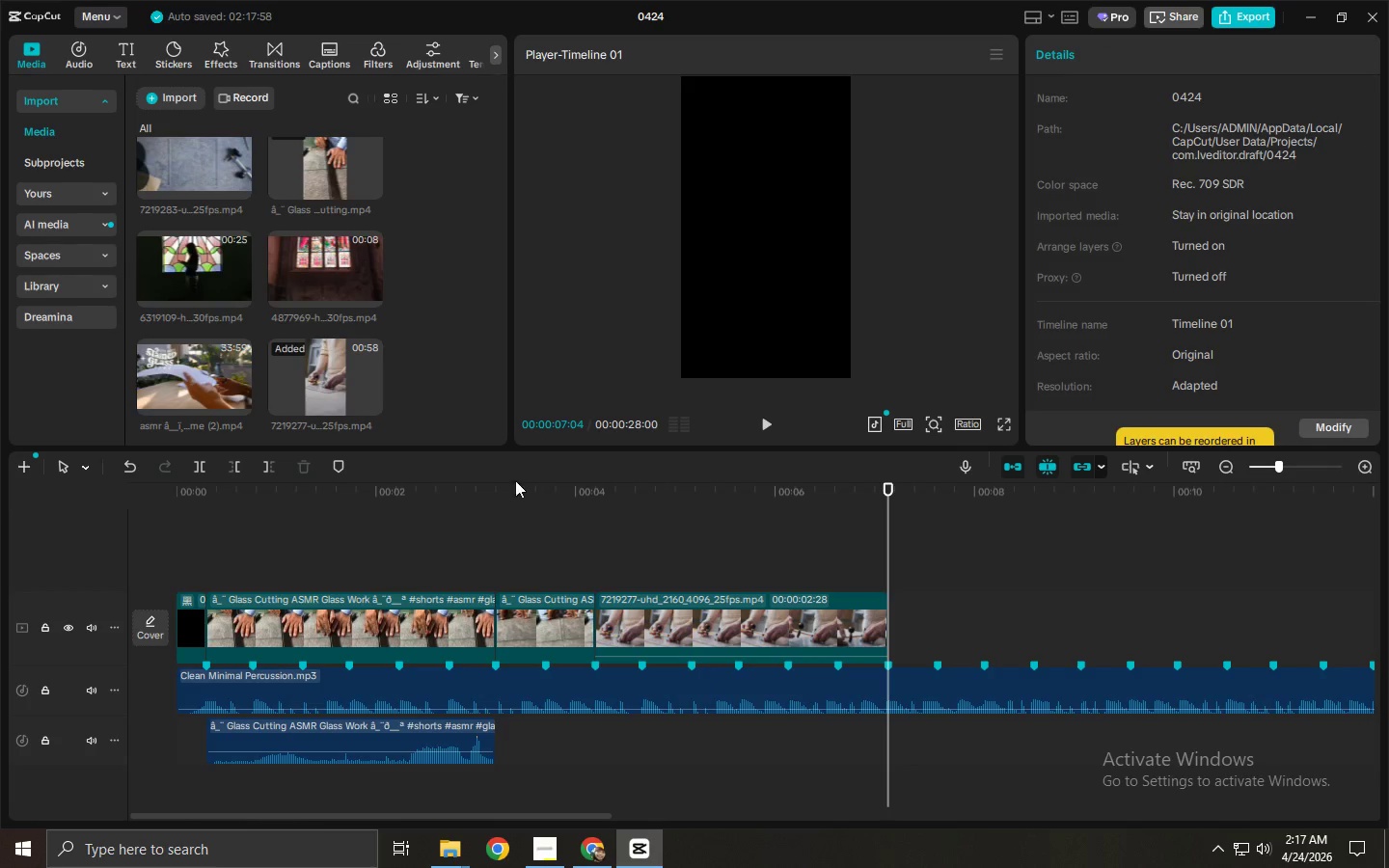 
left_click([496, 491])
 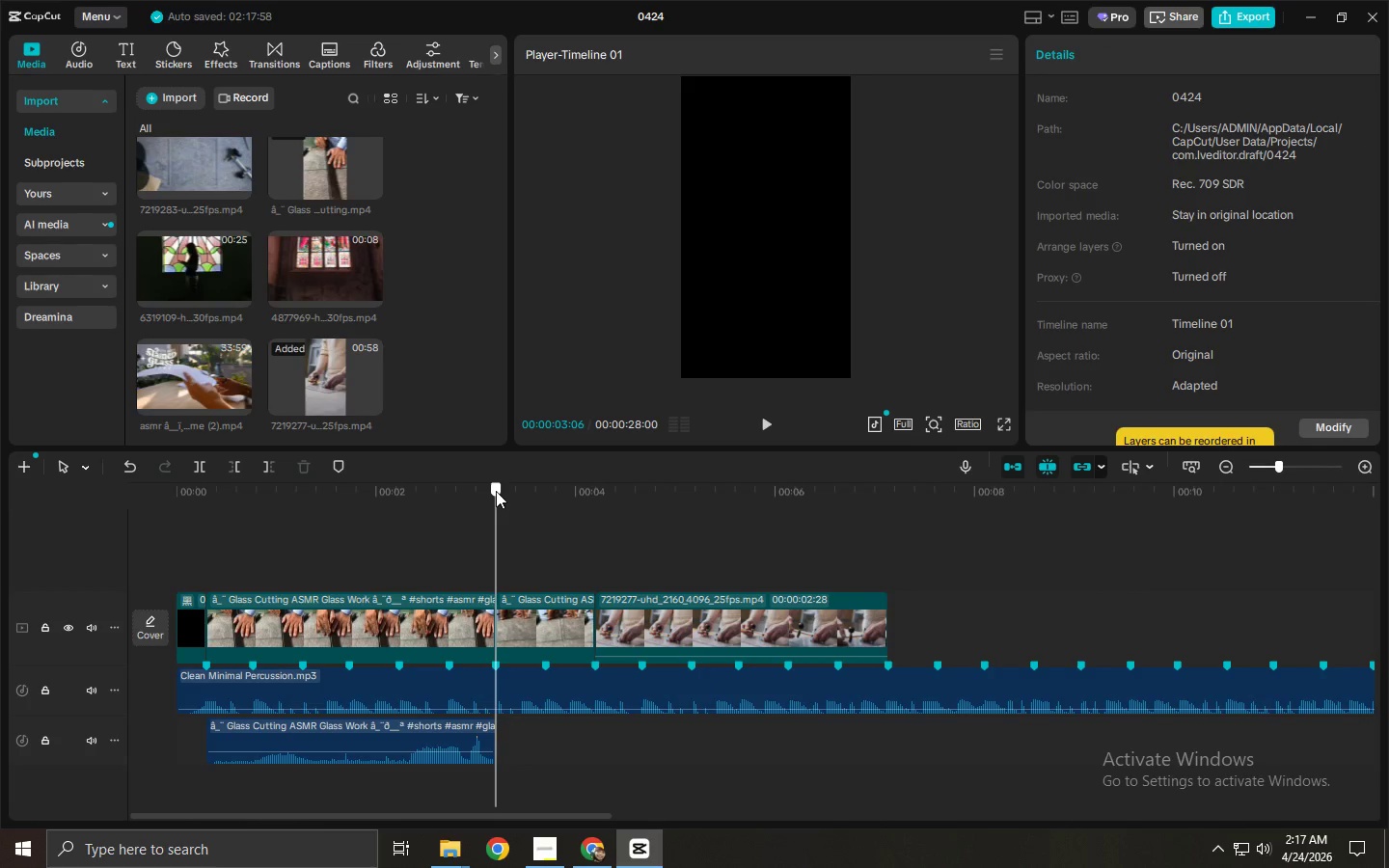 
key(Alt+AltRight)
 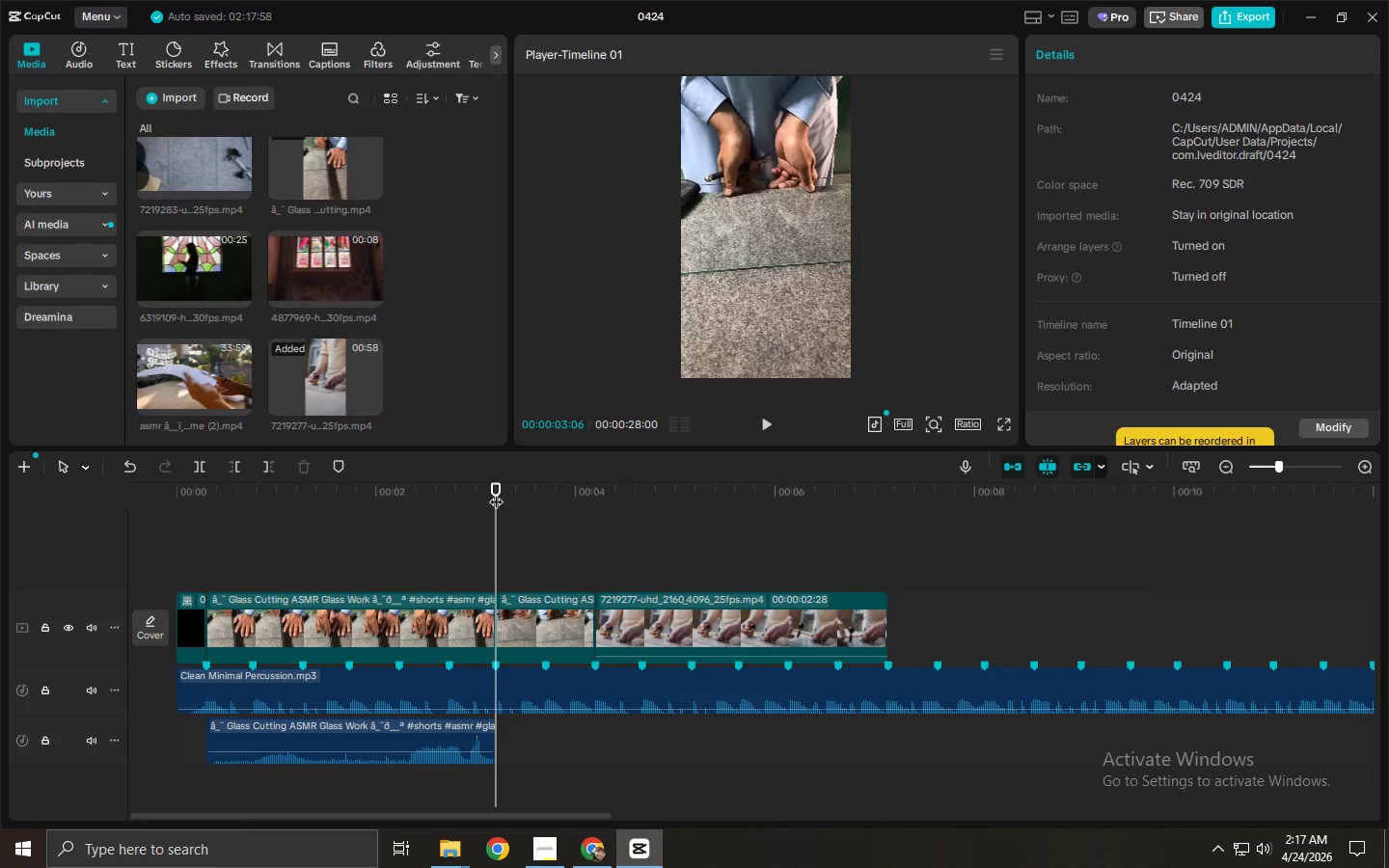 
key(Space)
 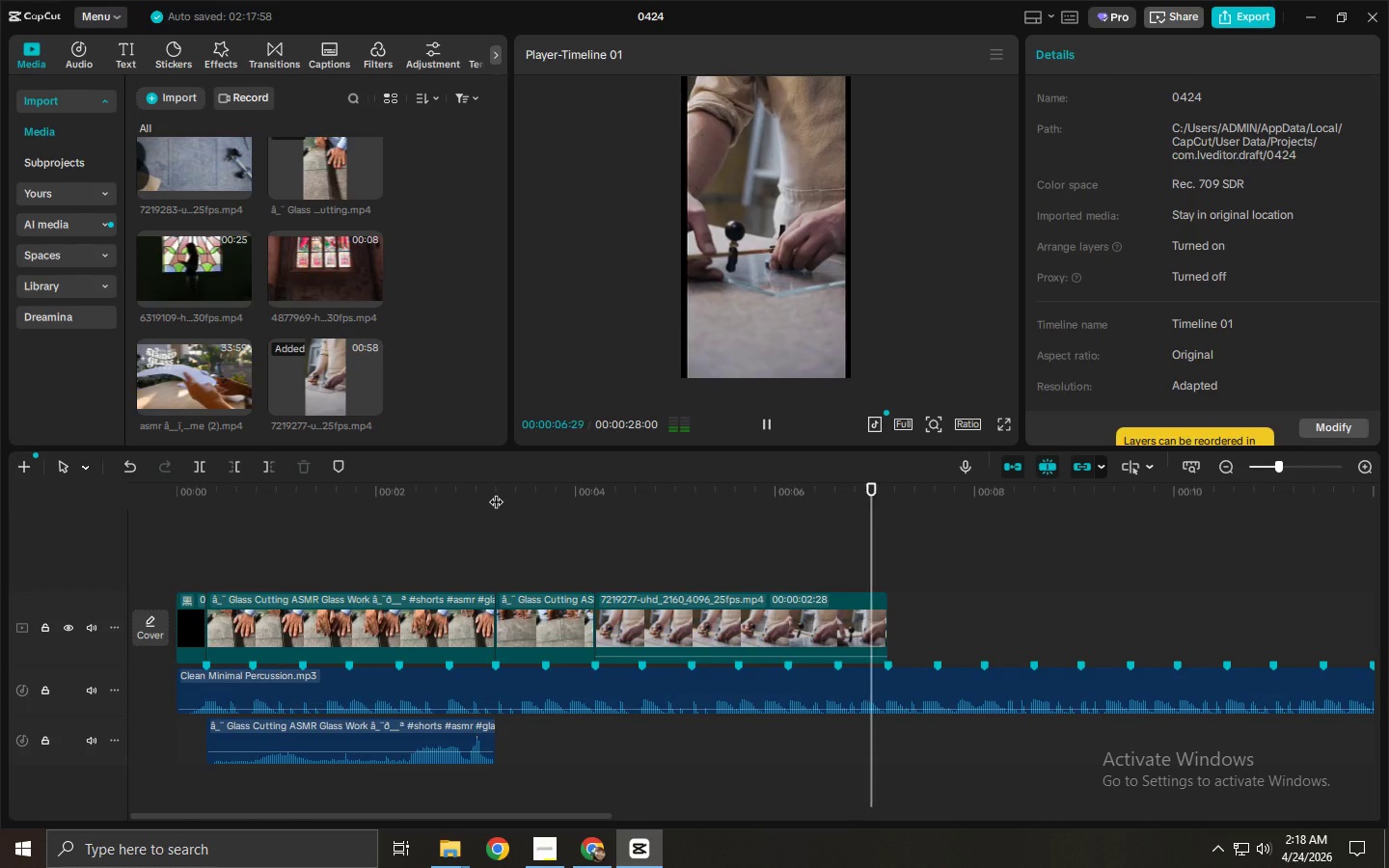 
wait(5.08)
 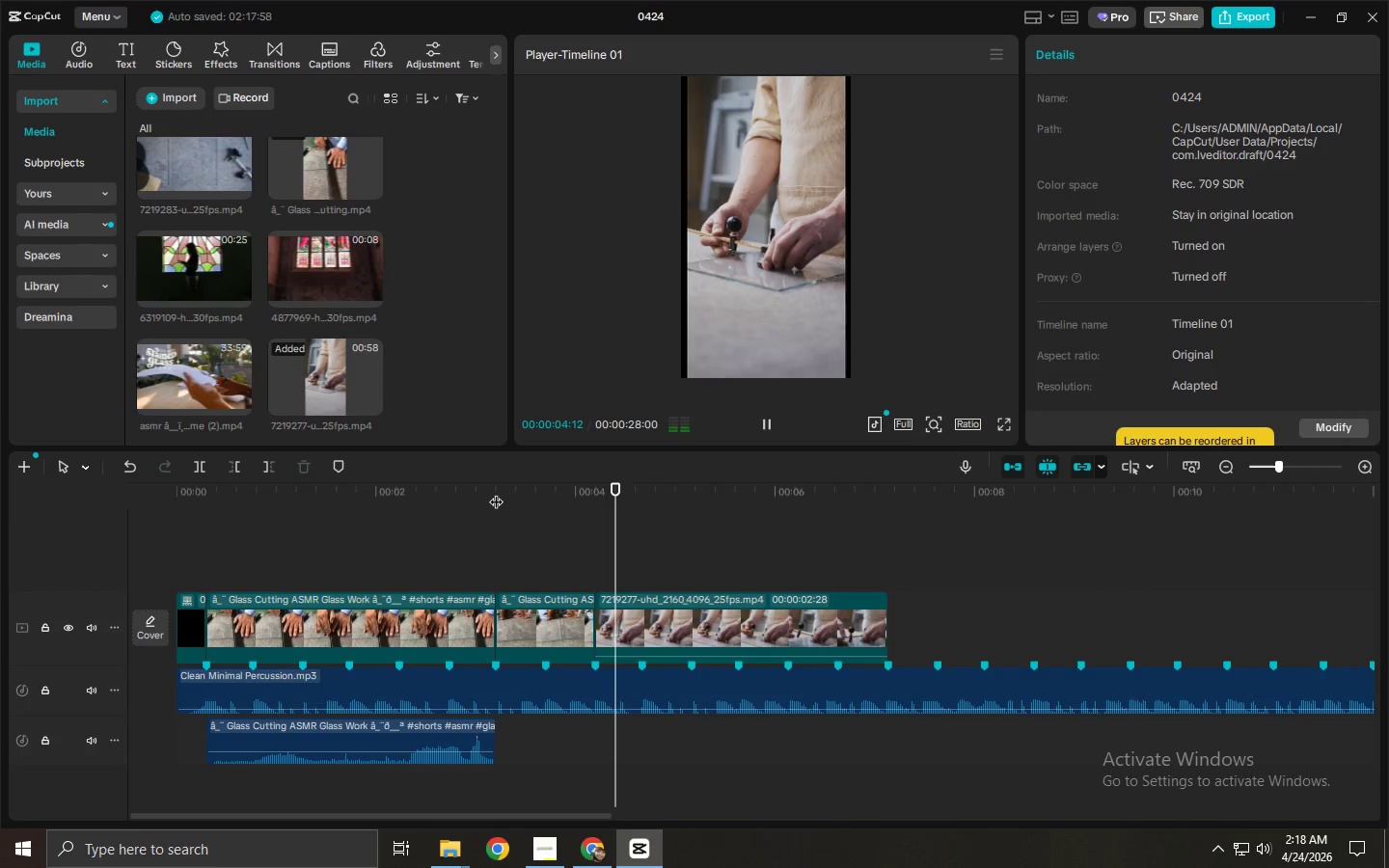 
key(Space)
 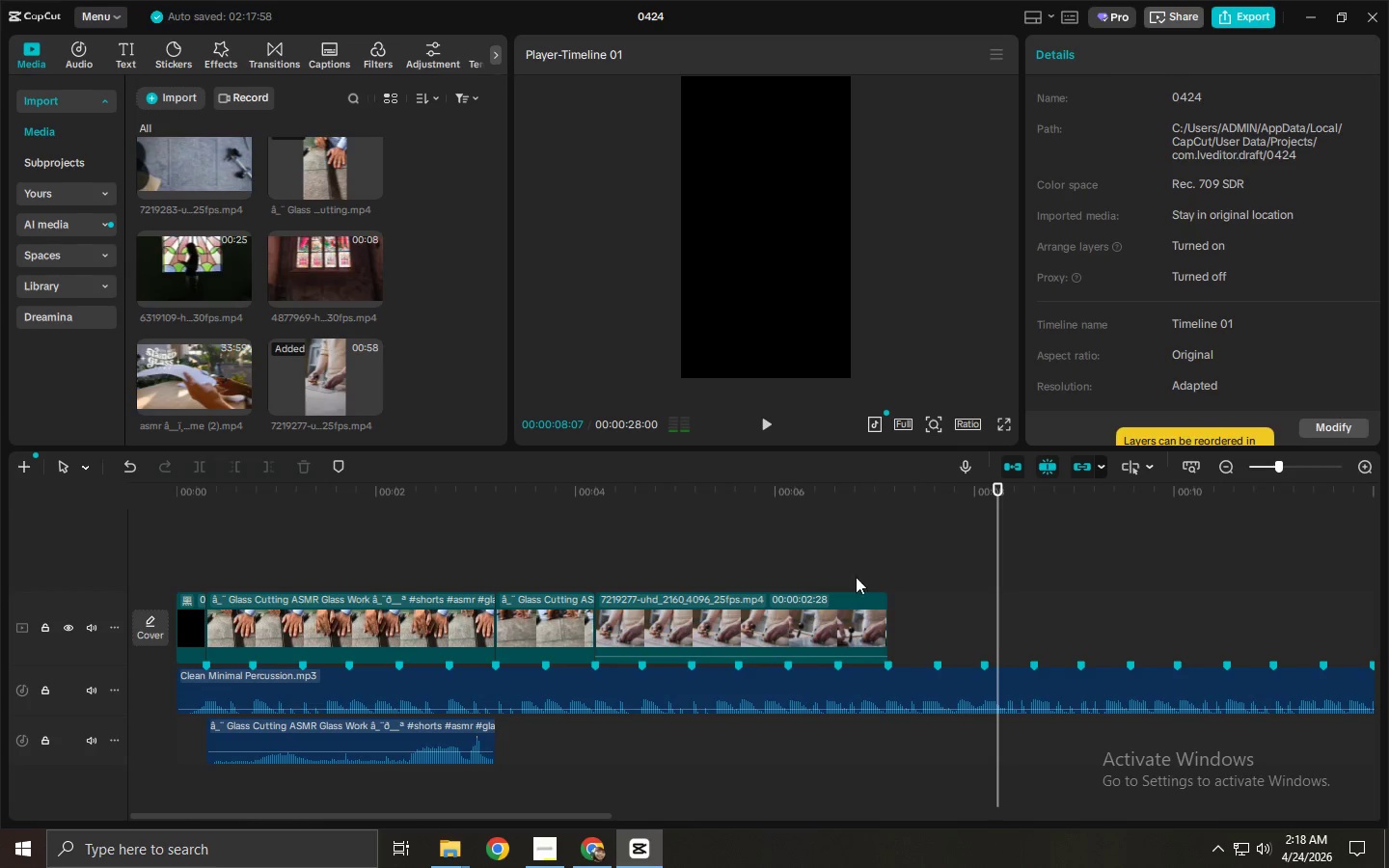 
right_click([698, 620])
 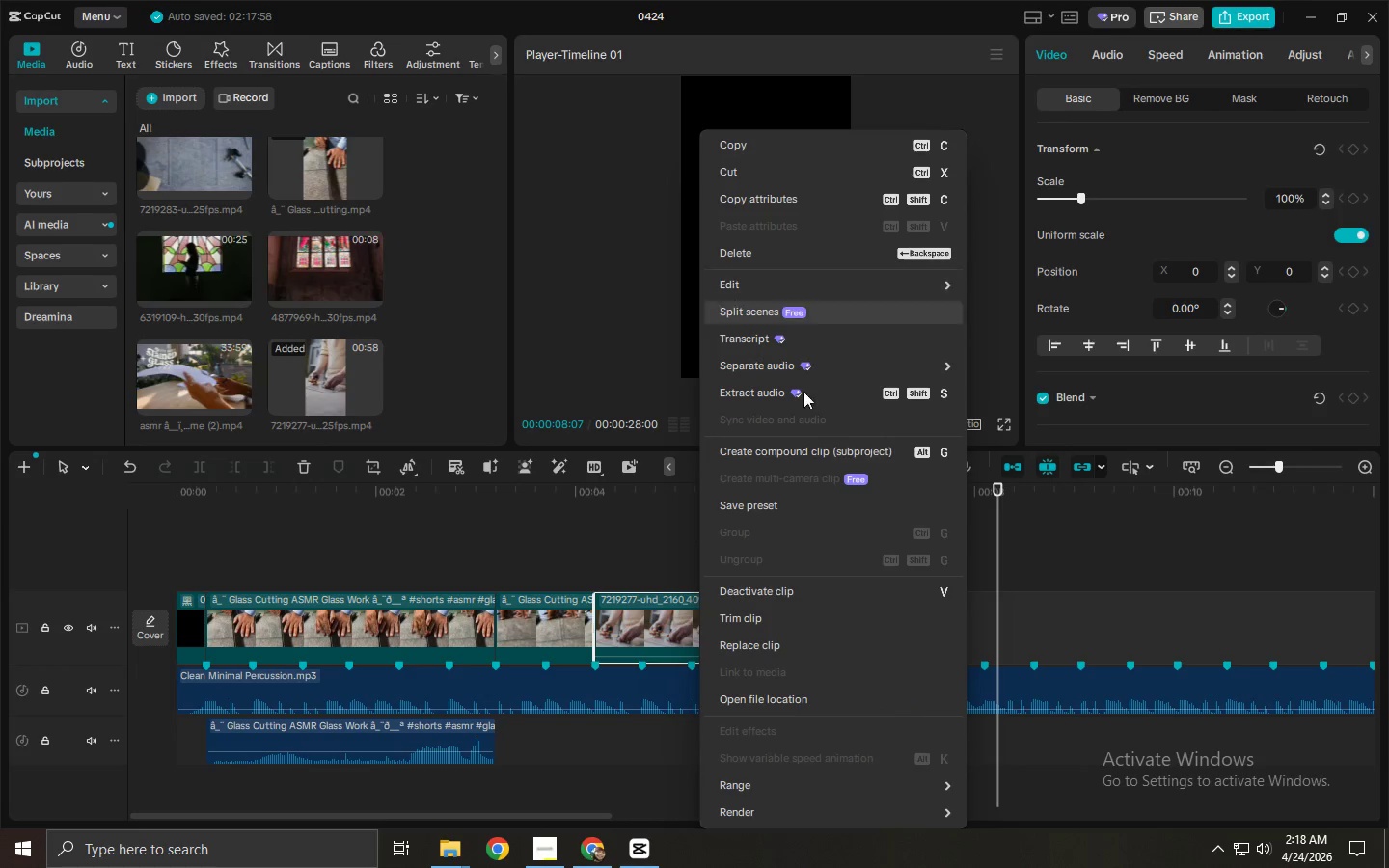 
left_click([805, 614])
 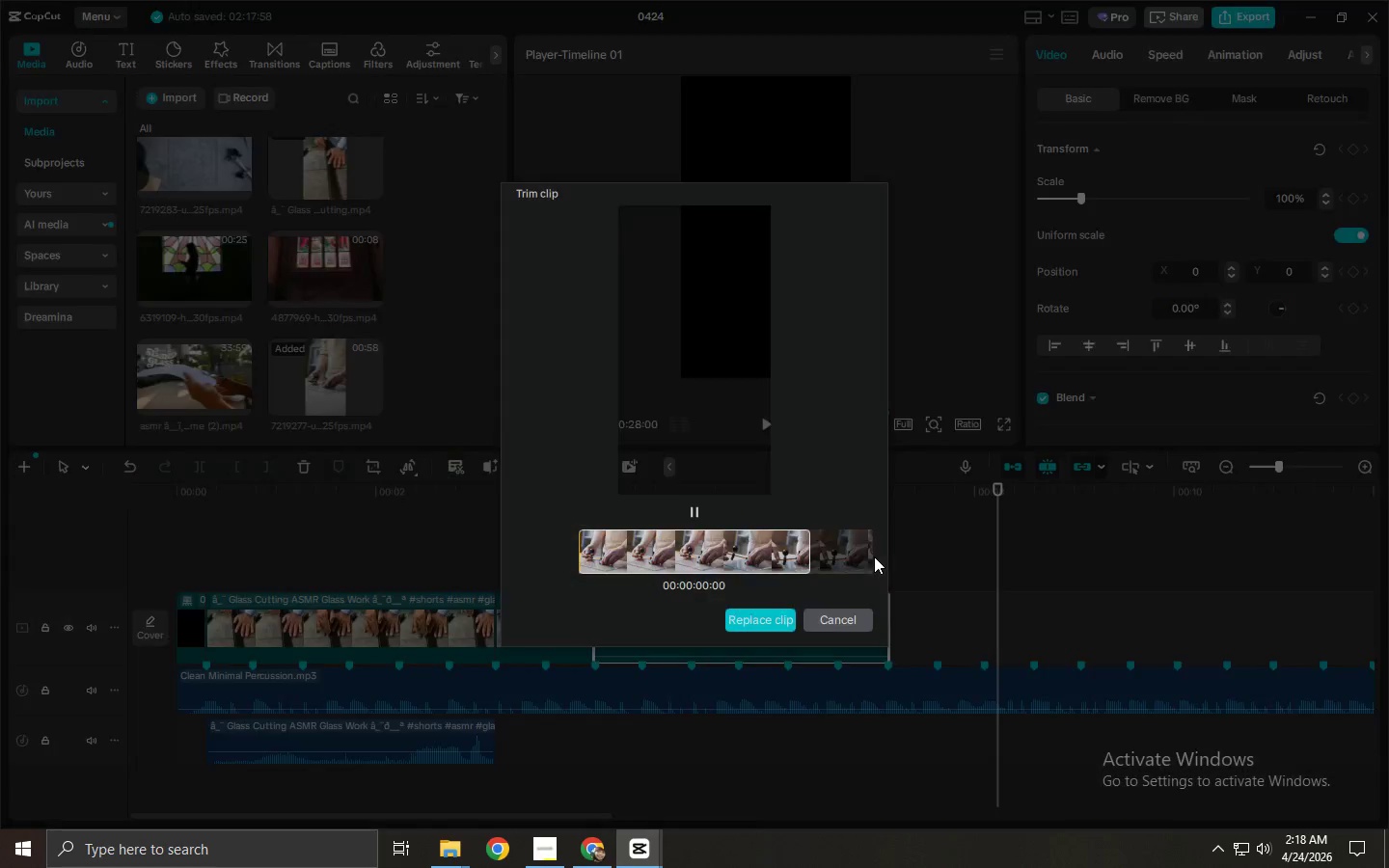 
left_click_drag(start_coordinate=[789, 561], to_coordinate=[471, 543])
 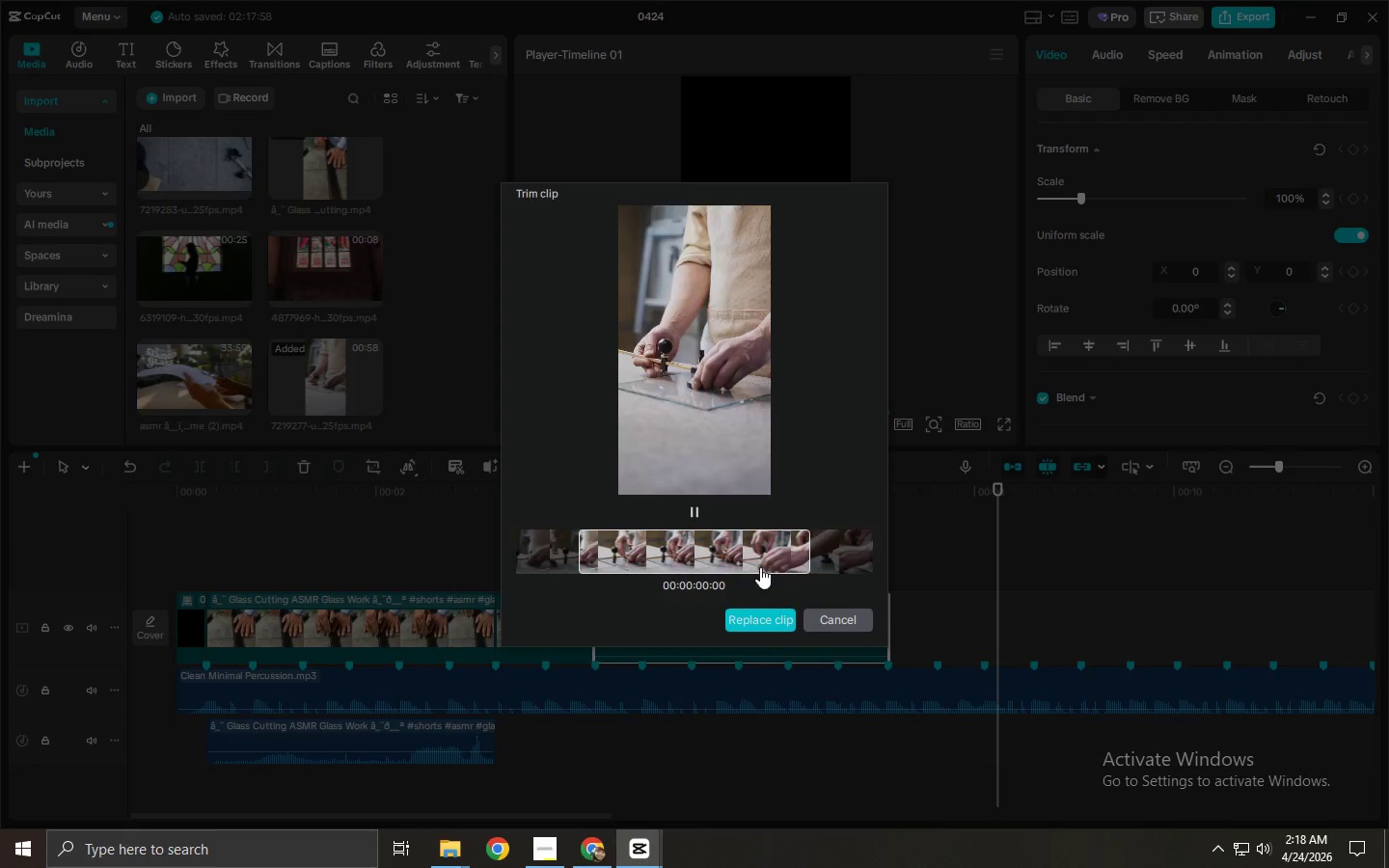 
left_click_drag(start_coordinate=[735, 562], to_coordinate=[564, 540])
 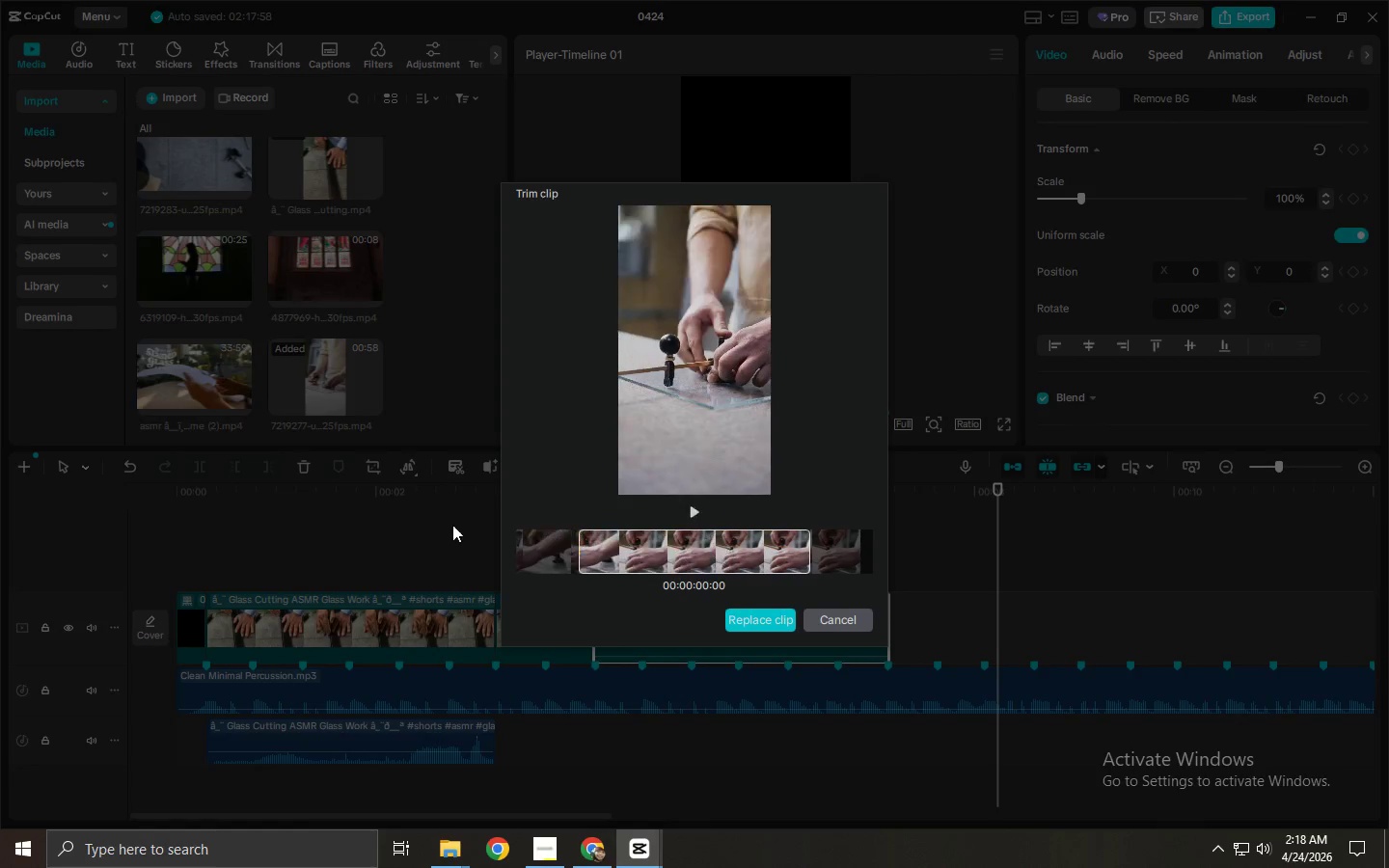 
left_click_drag(start_coordinate=[724, 543], to_coordinate=[447, 522])
 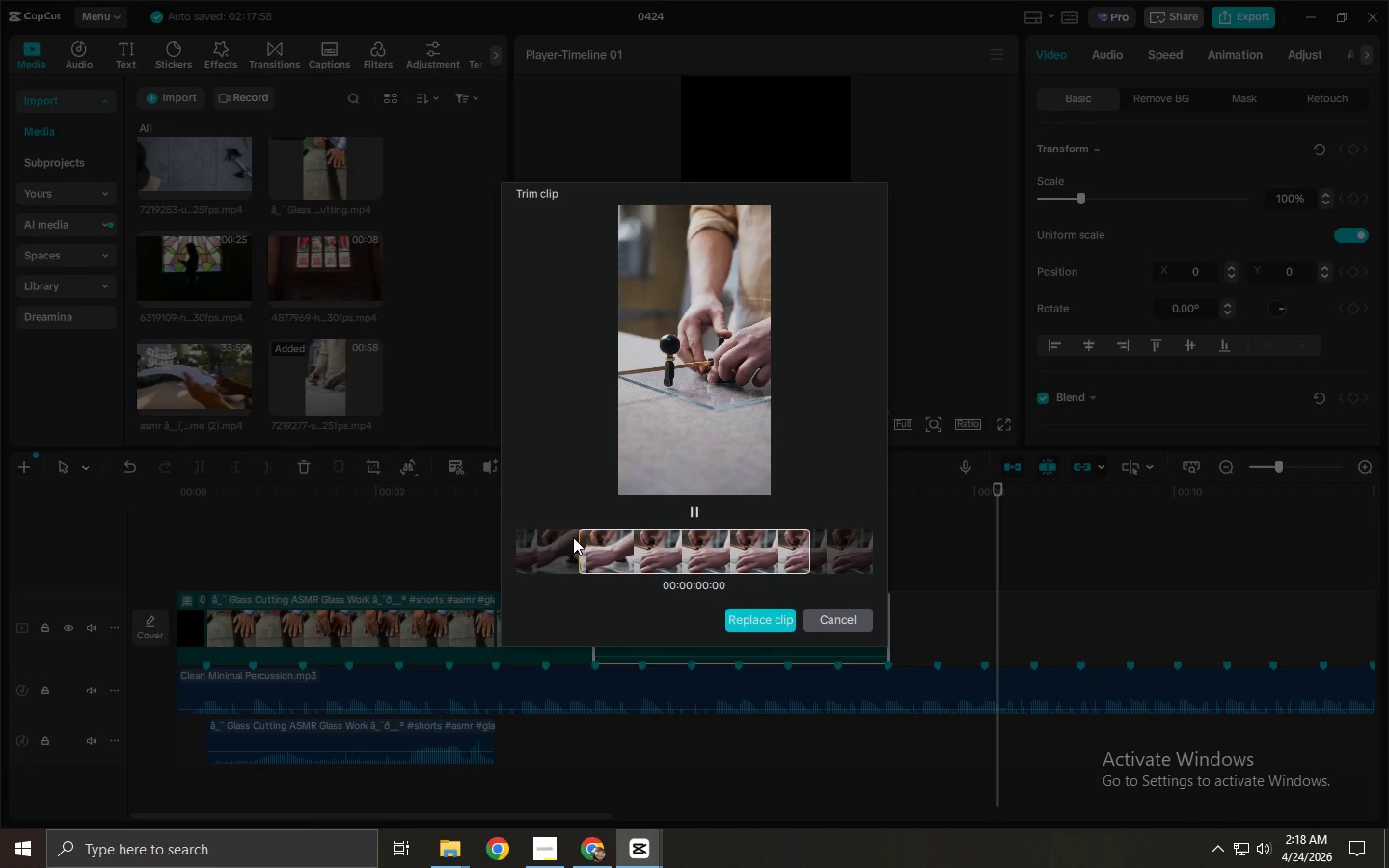 
left_click_drag(start_coordinate=[757, 527], to_coordinate=[607, 520])
 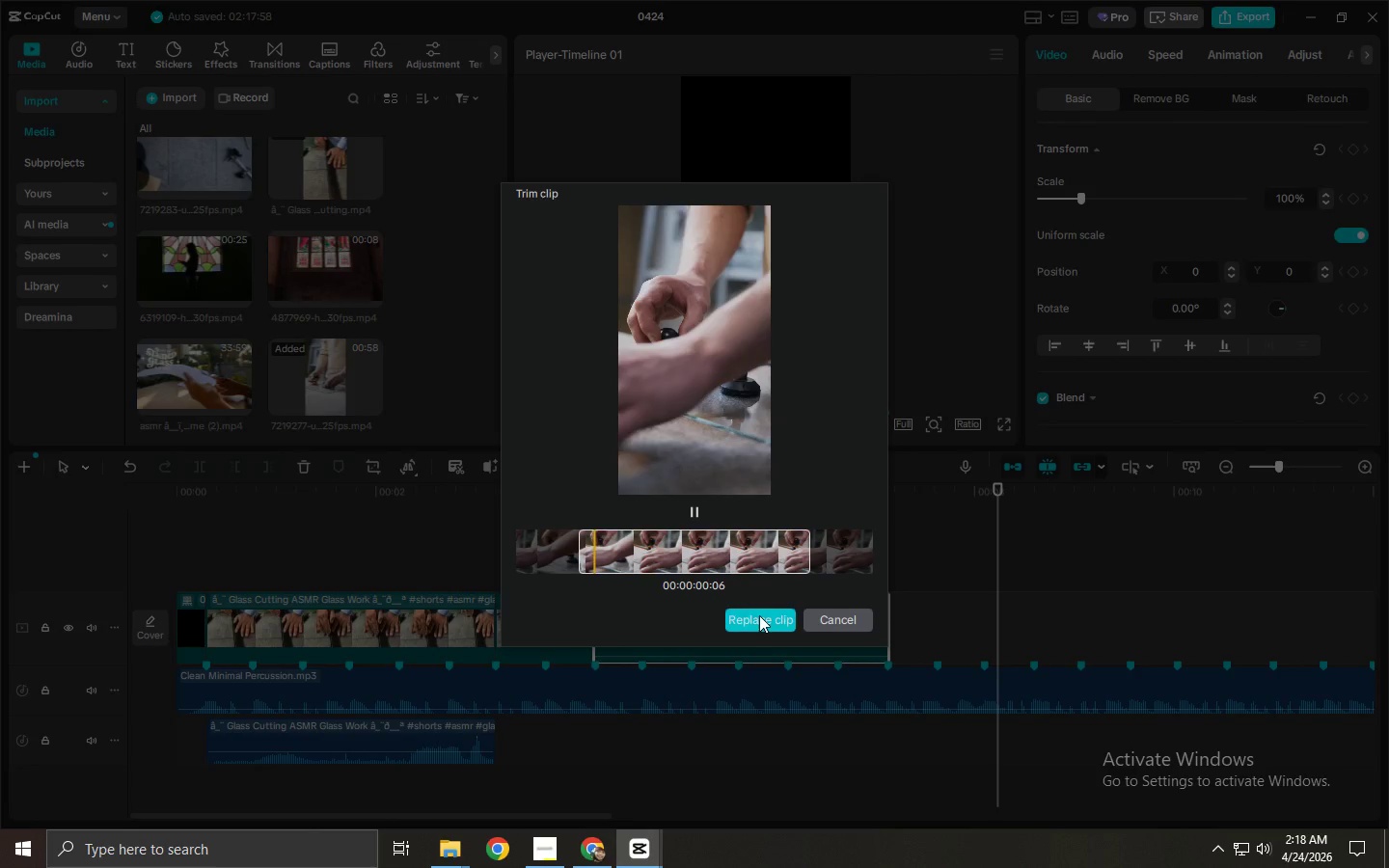 
left_click([759, 615])
 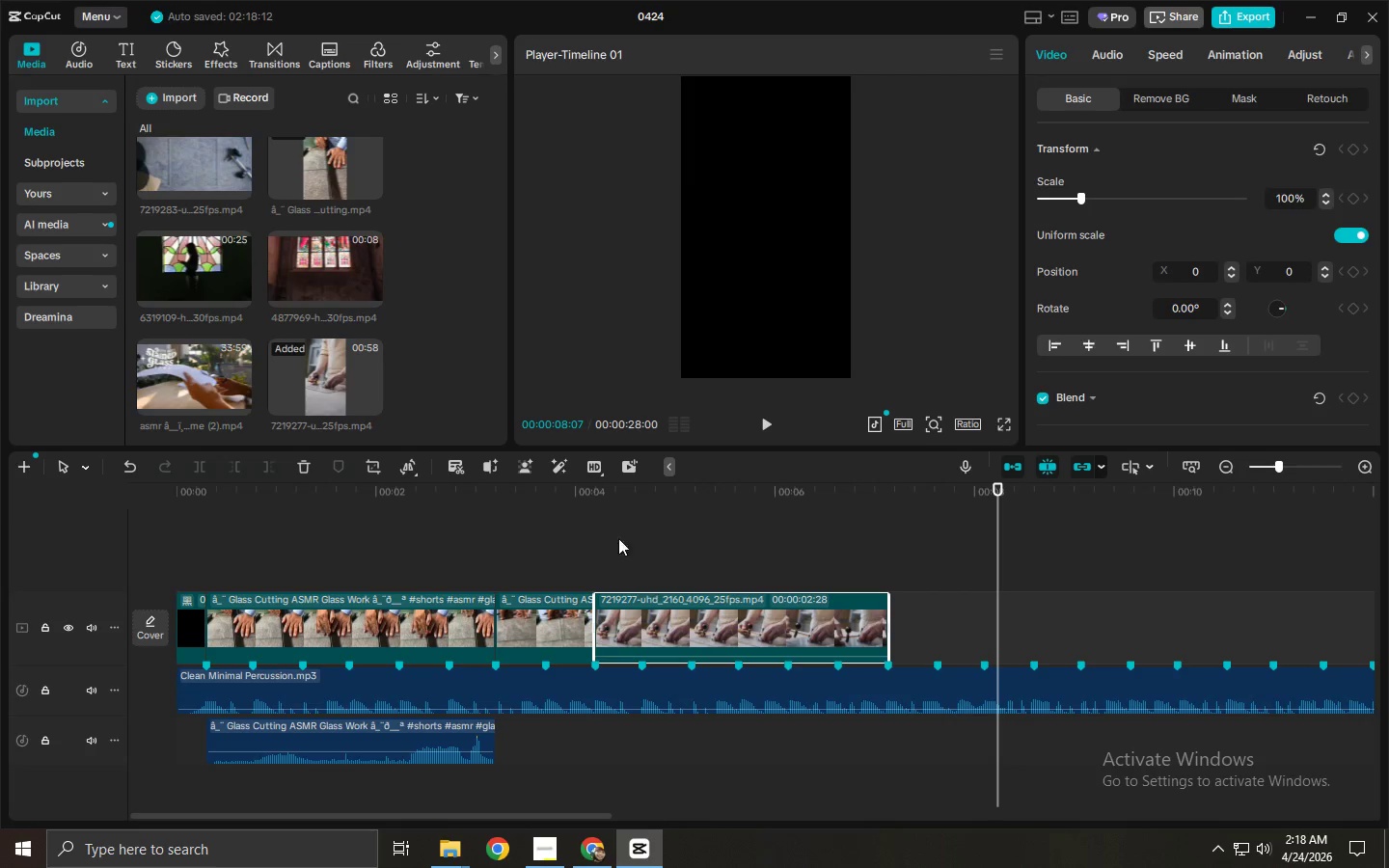 
left_click([563, 501])
 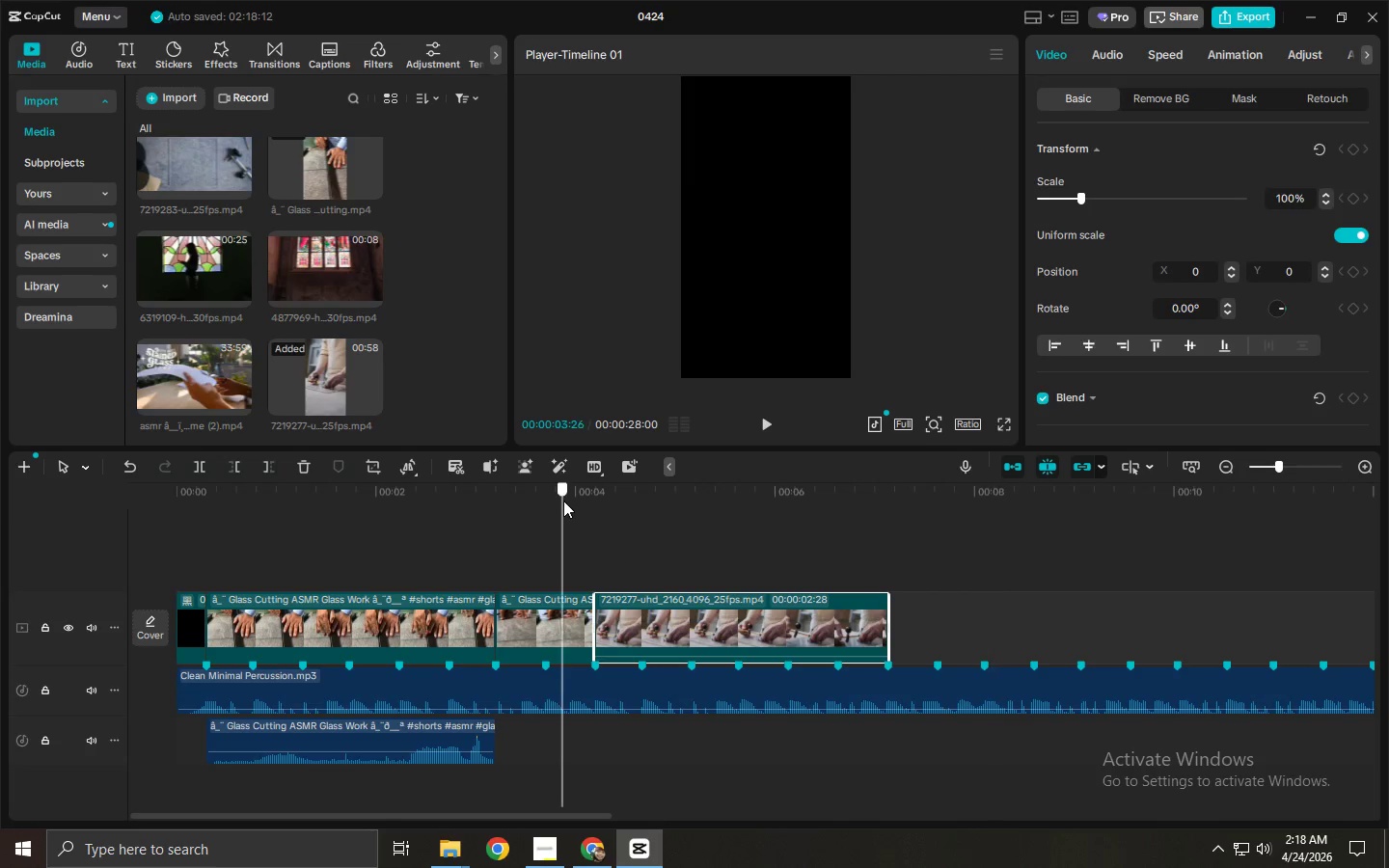 
key(Space)
 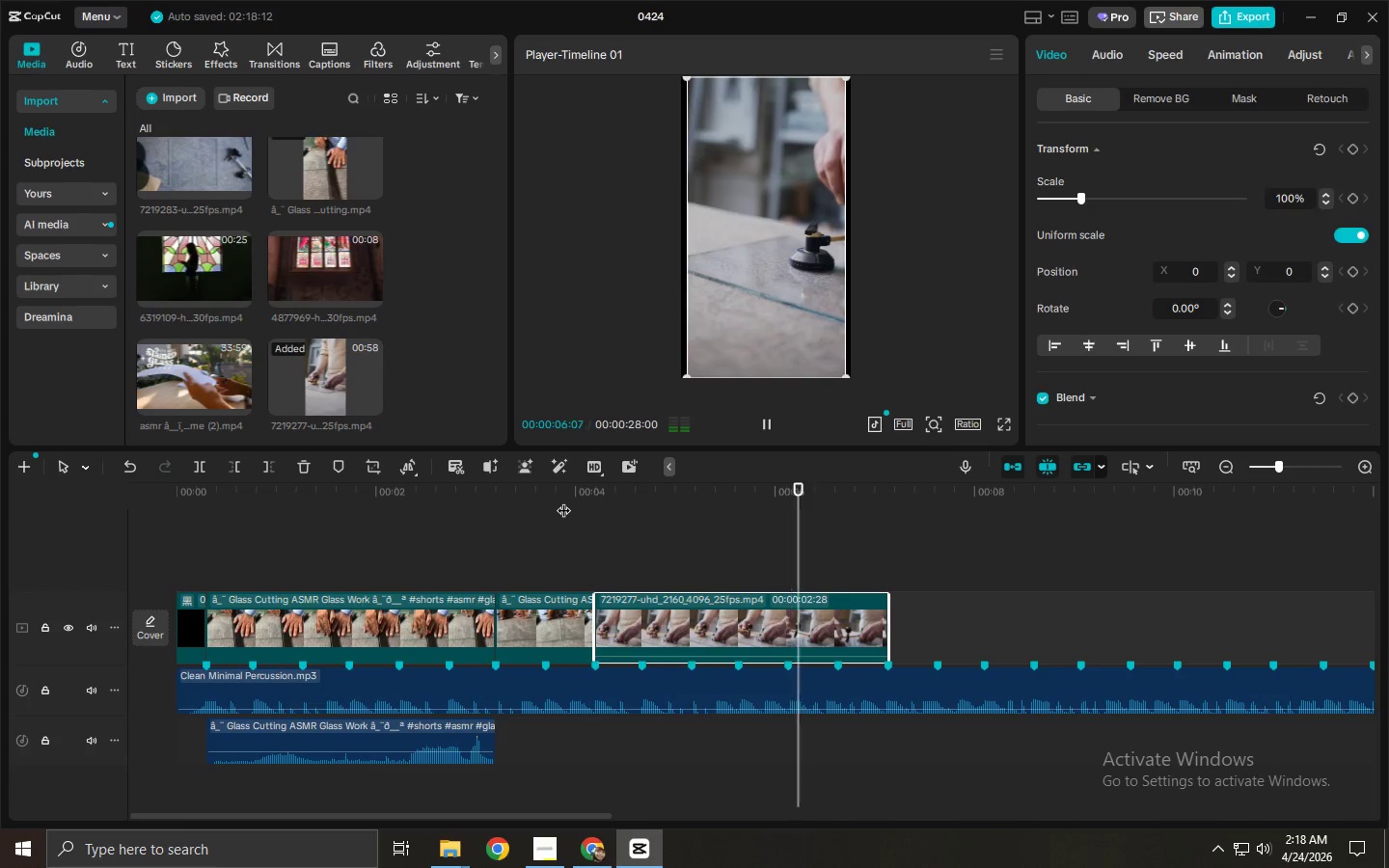 
key(Space)
 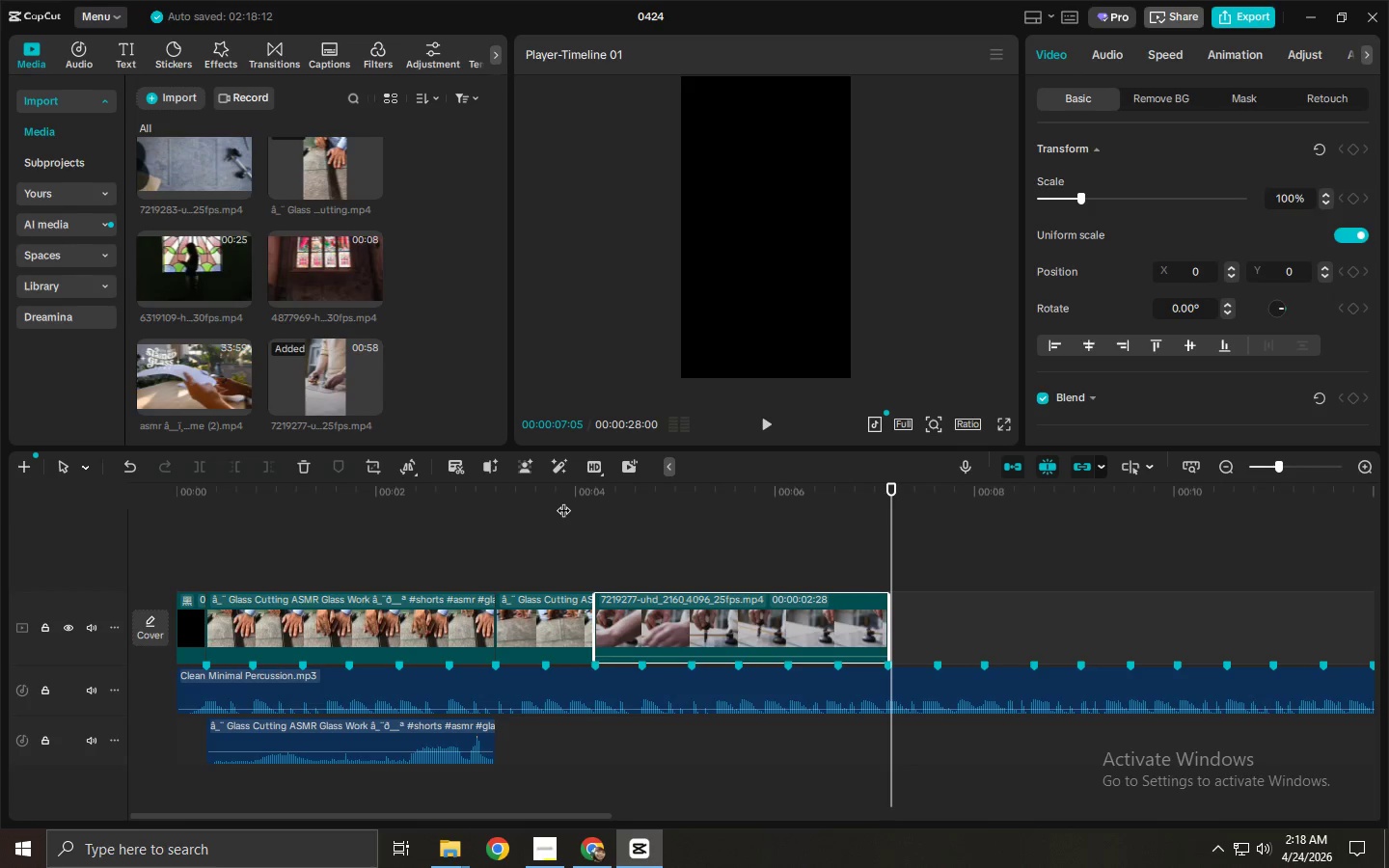 
wait(5.84)
 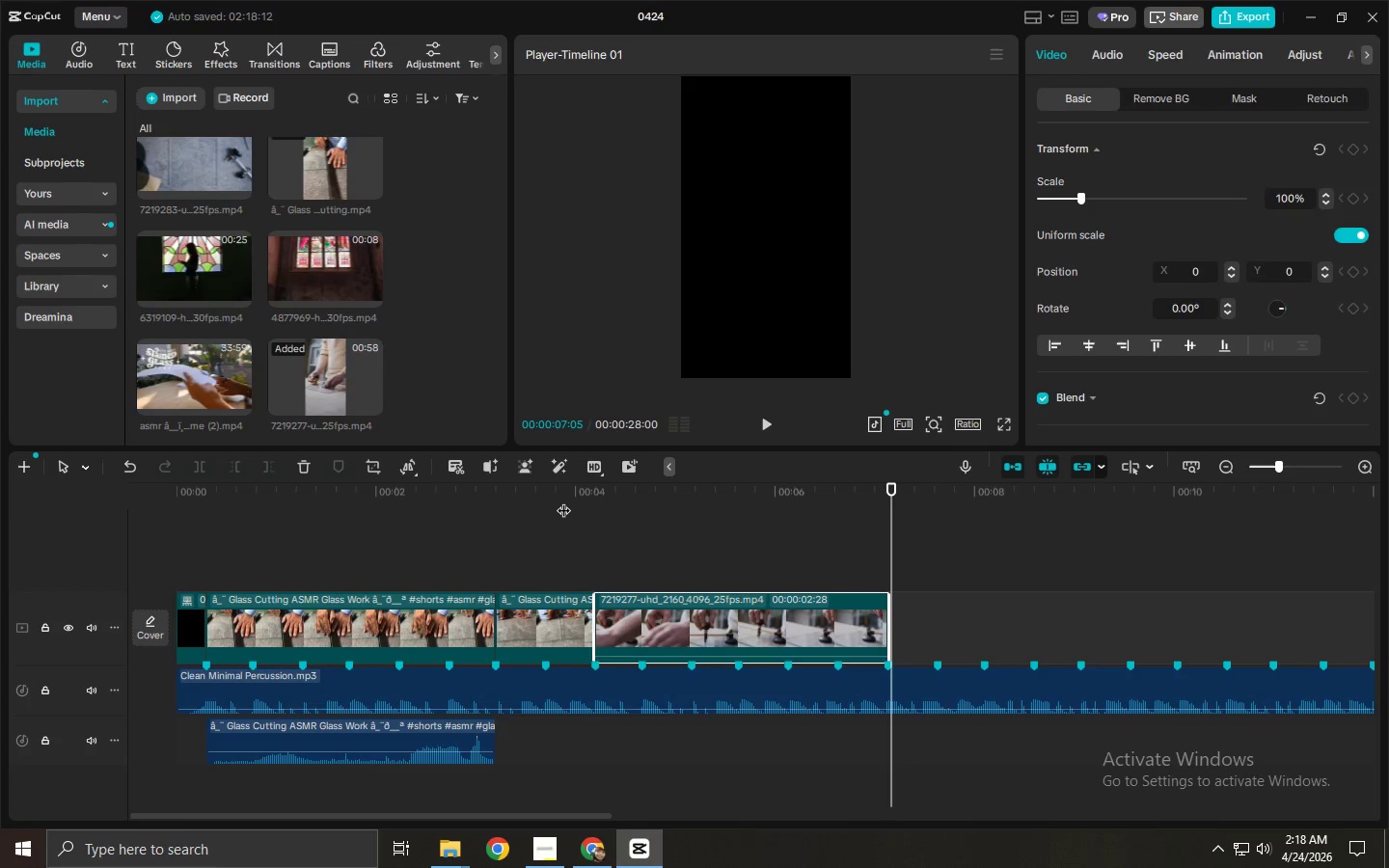 
scroll: coordinate [217, 376], scroll_direction: down, amount: 2.0
 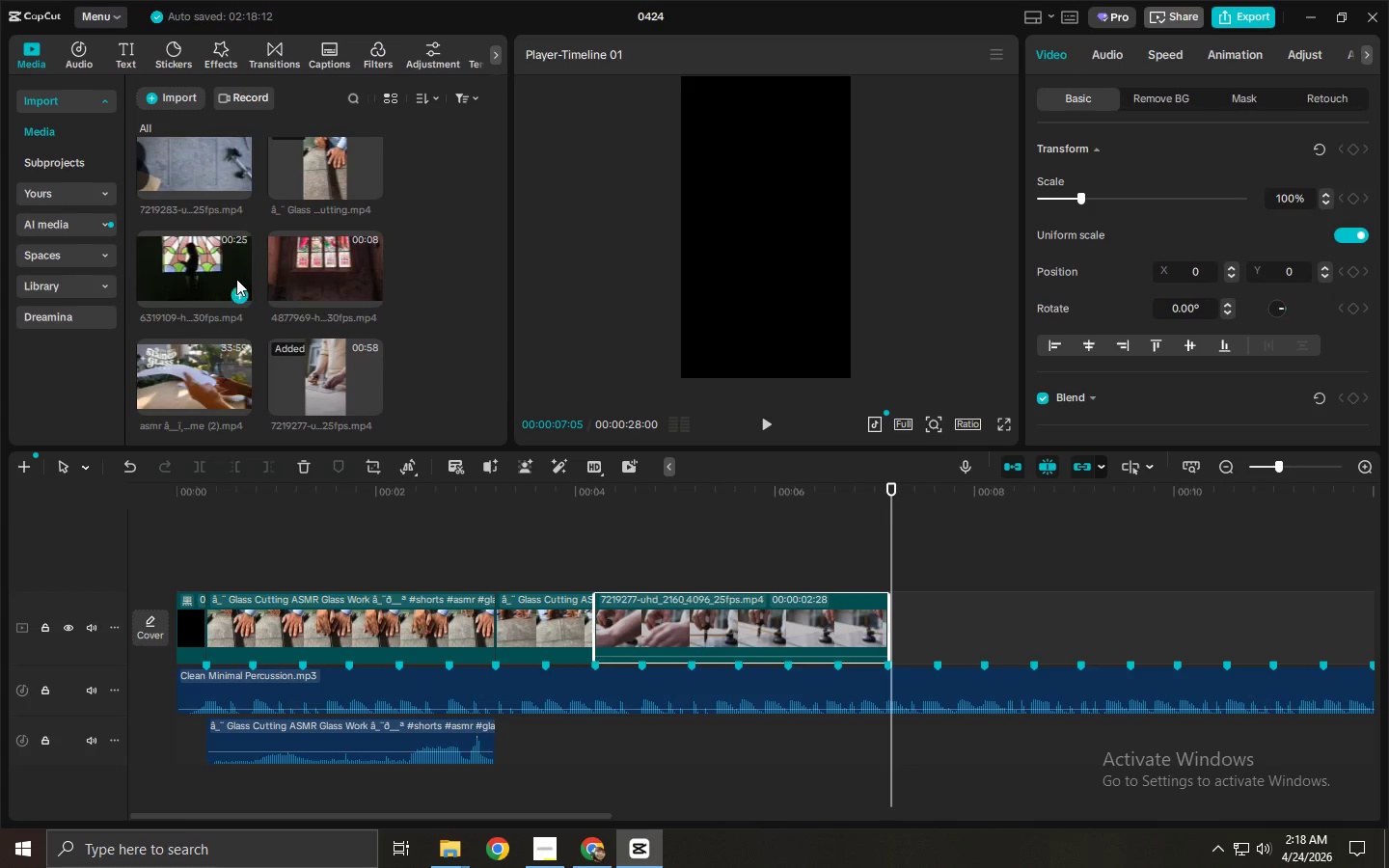 
scroll: coordinate [233, 283], scroll_direction: up, amount: 2.0
 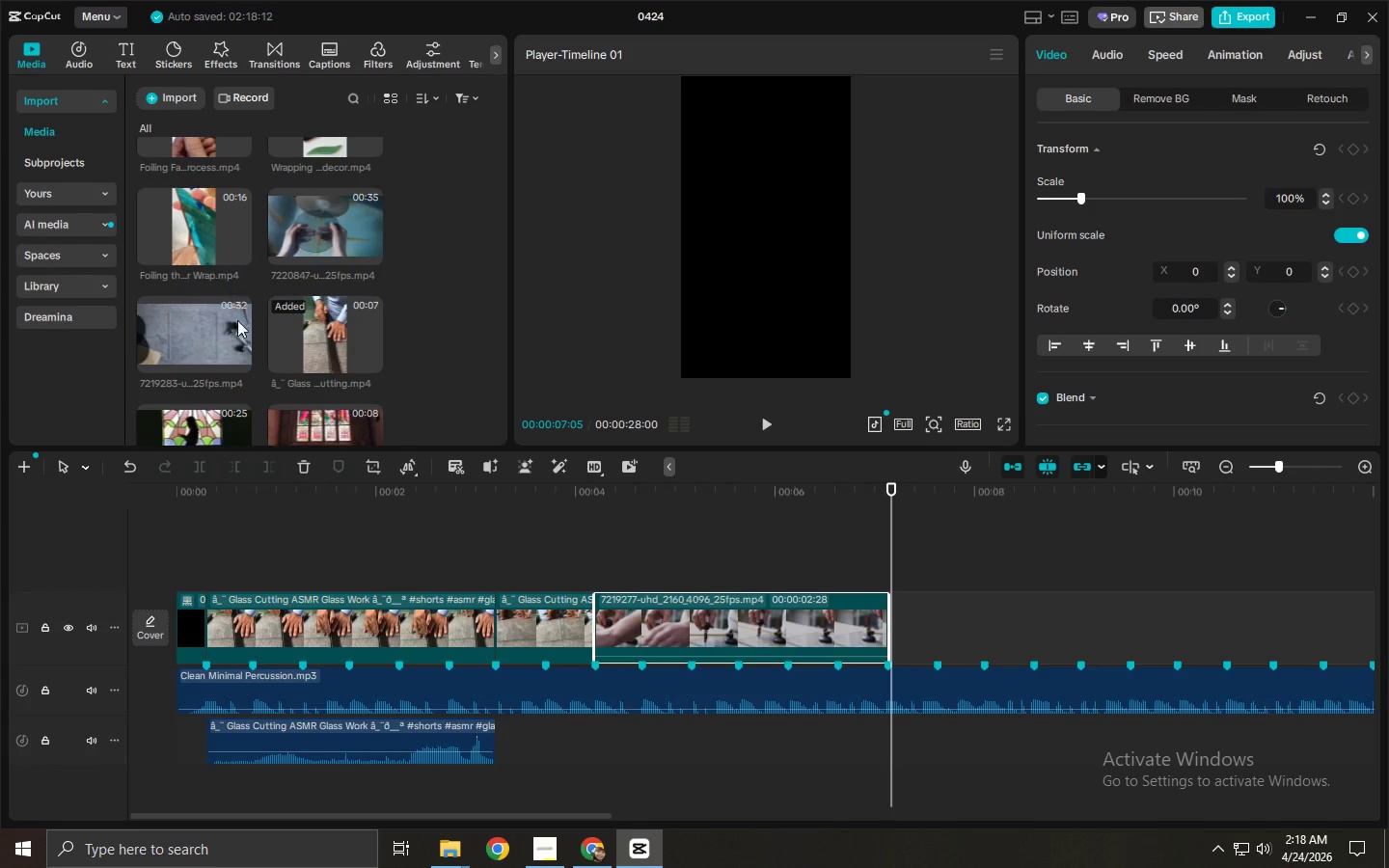 
left_click_drag(start_coordinate=[297, 238], to_coordinate=[912, 611])
 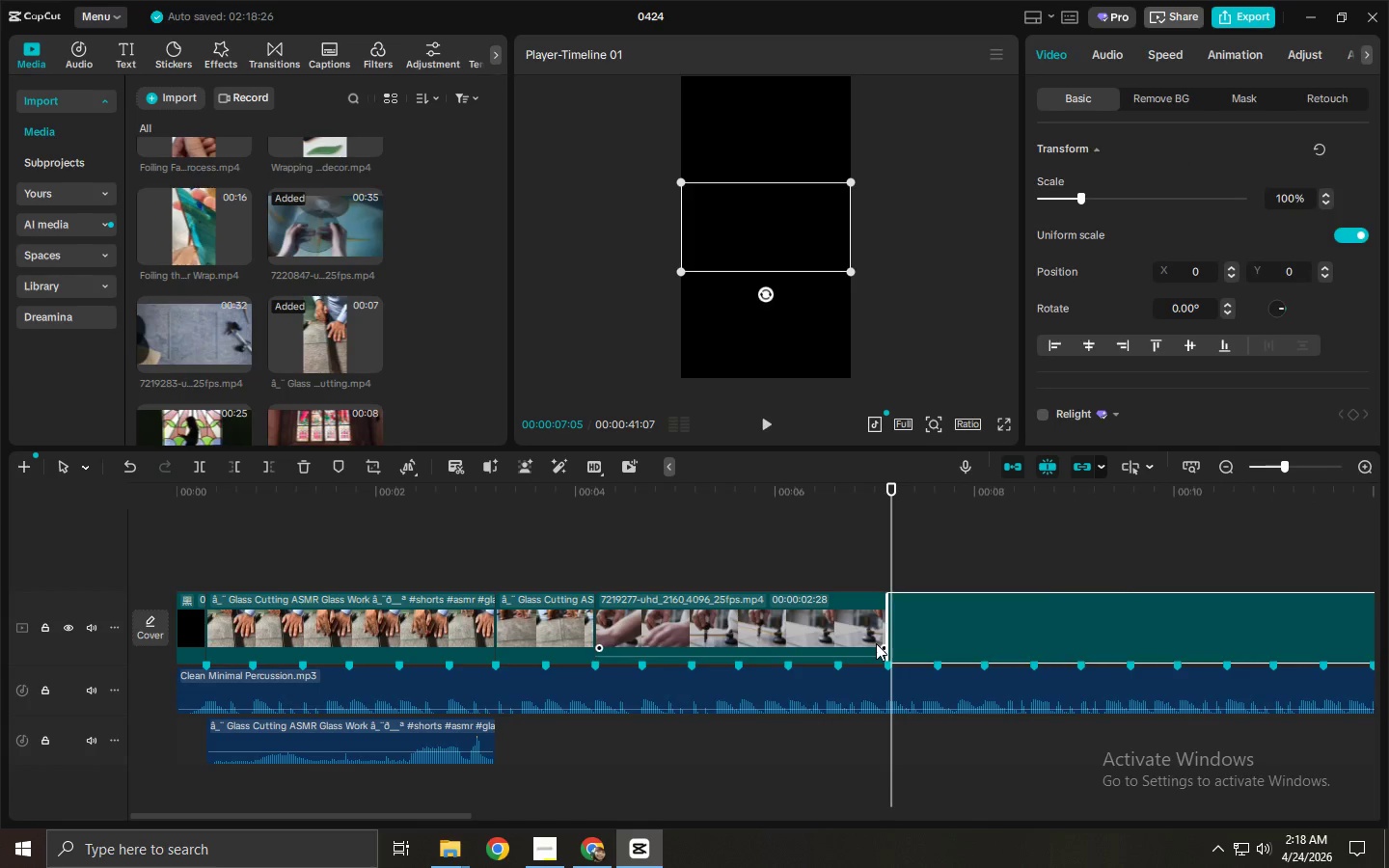 
key(Space)
 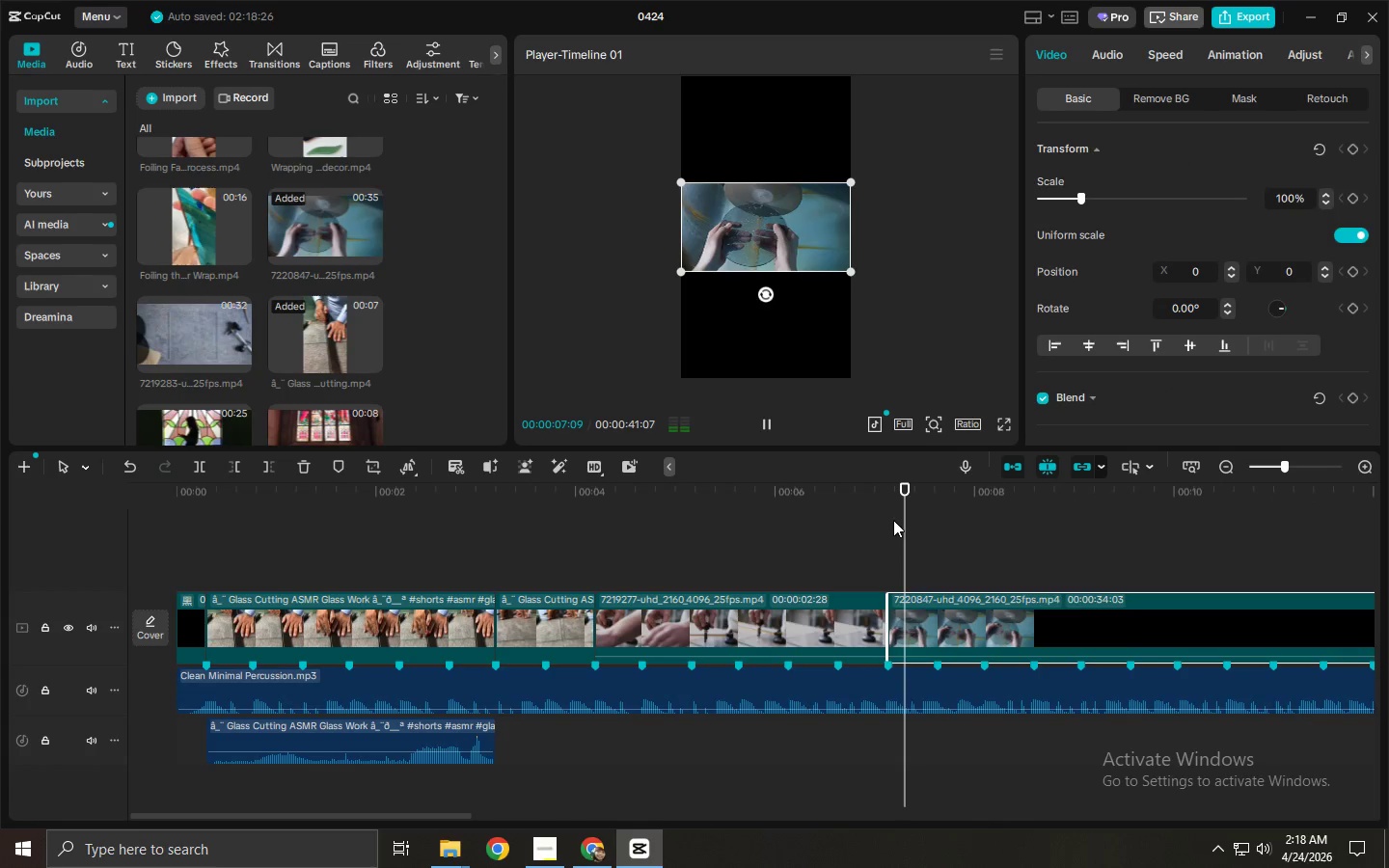 
key(Space)
 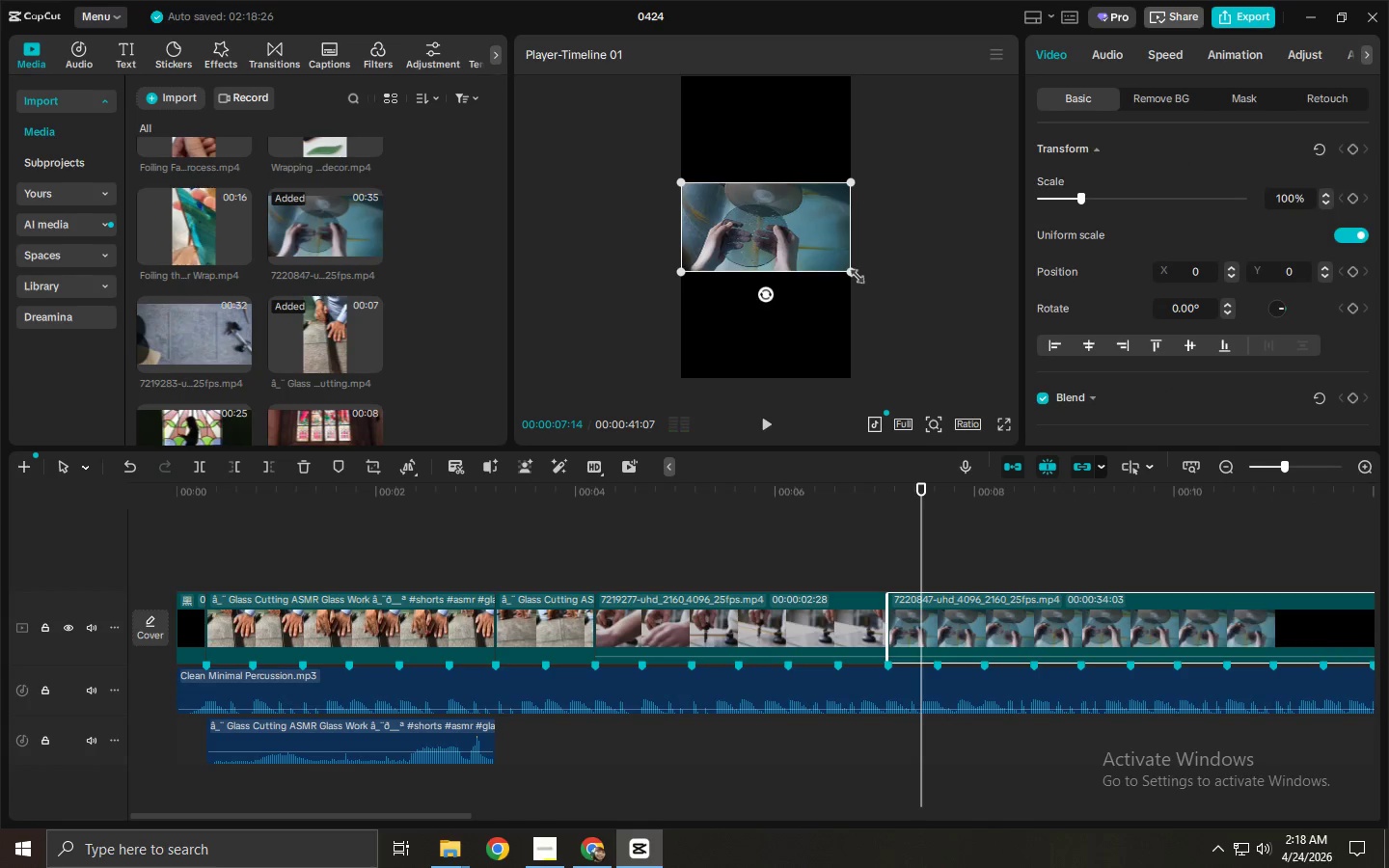 
left_click_drag(start_coordinate=[853, 273], to_coordinate=[1103, 523])
 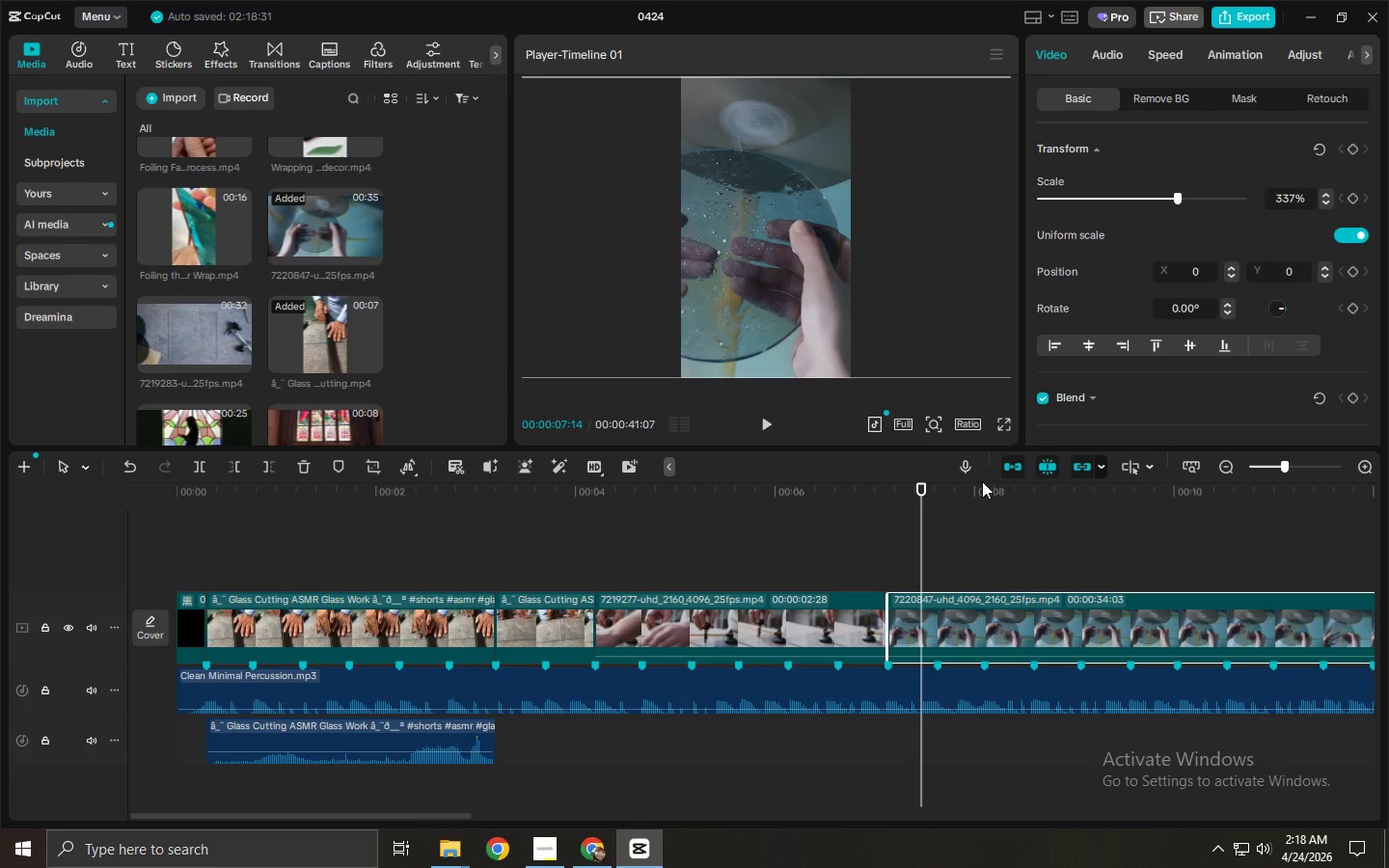 
left_click_drag(start_coordinate=[982, 481], to_coordinate=[1004, 502])
 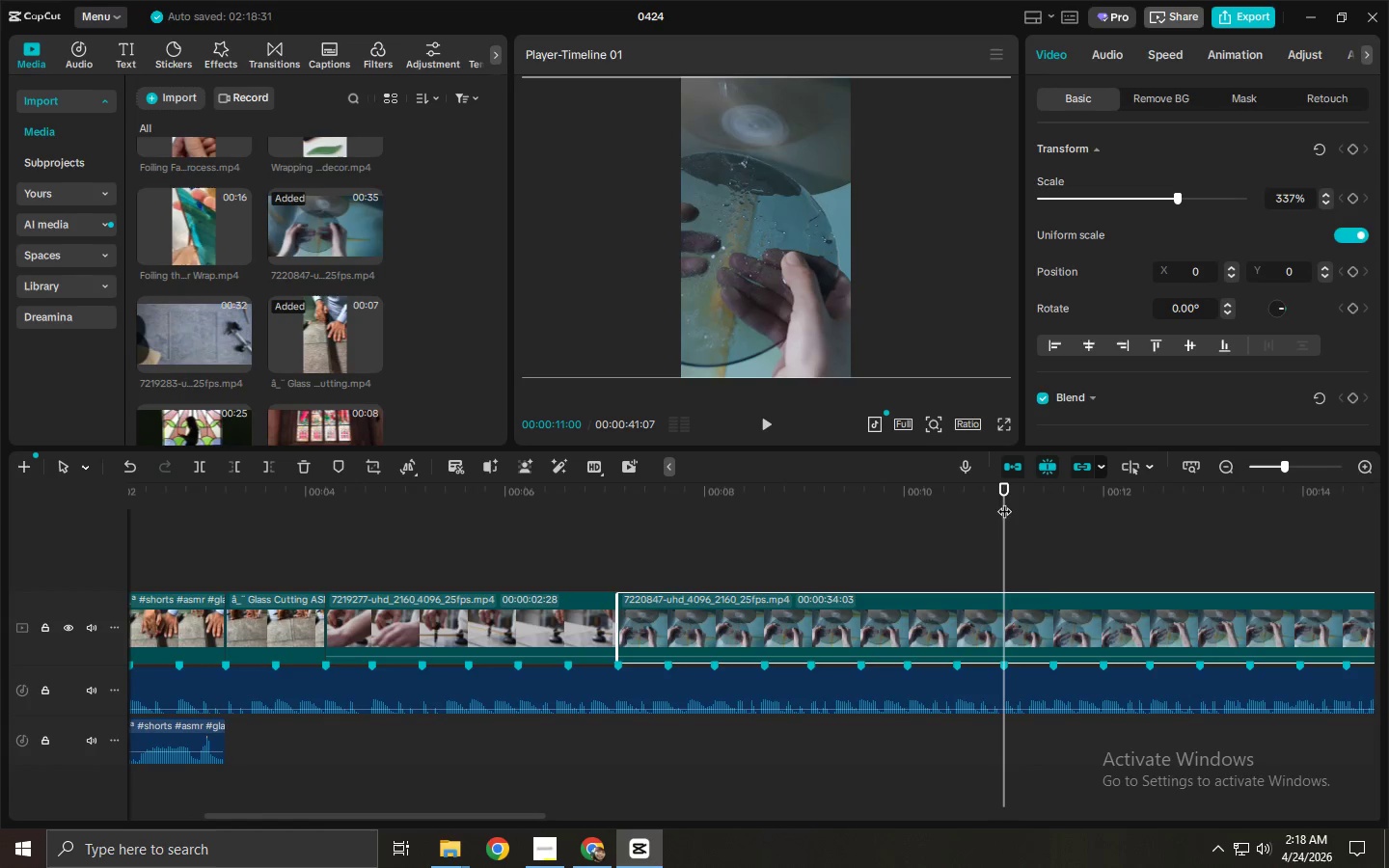 
key(Control+ControlLeft)
 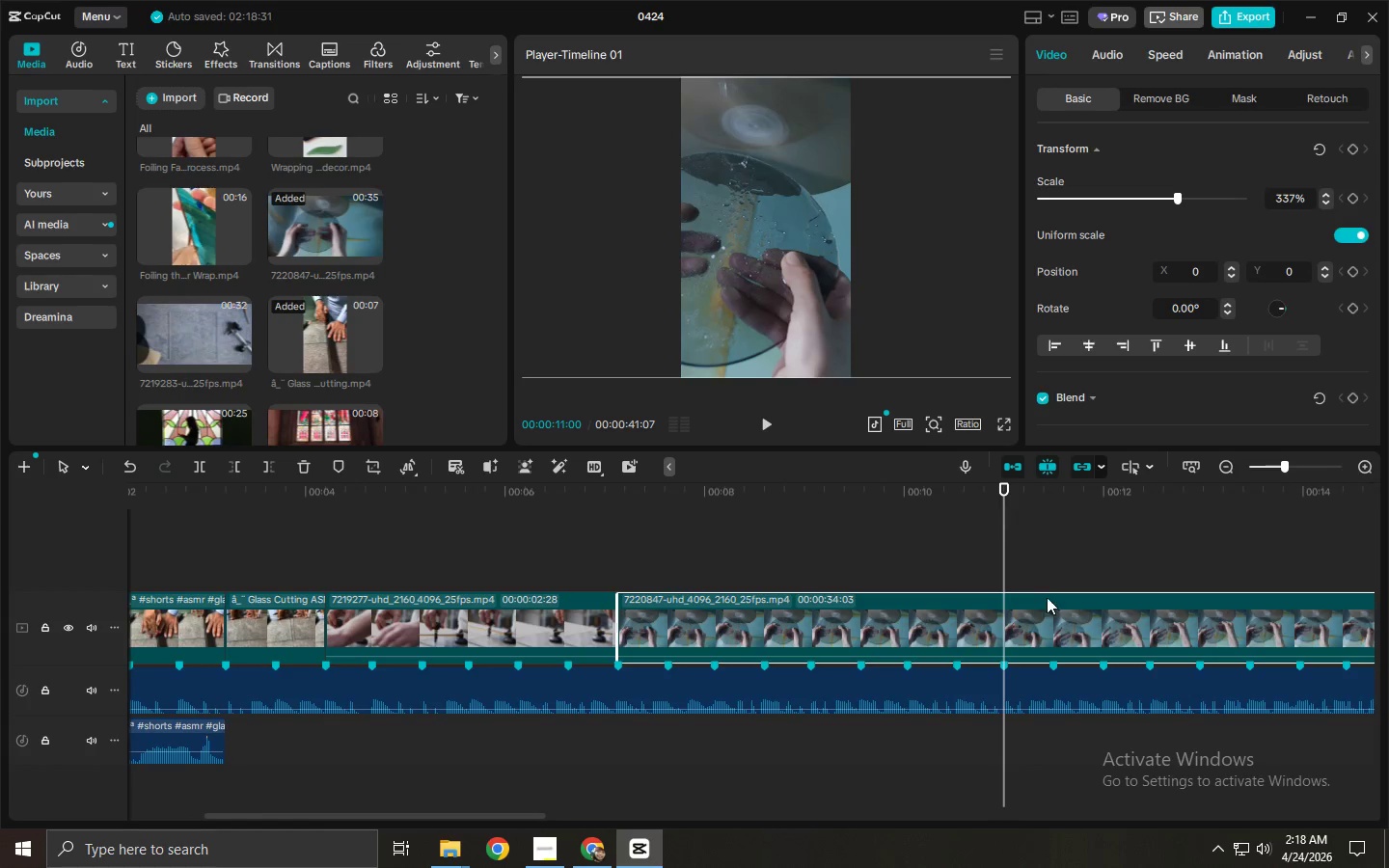 
key(Control+B)
 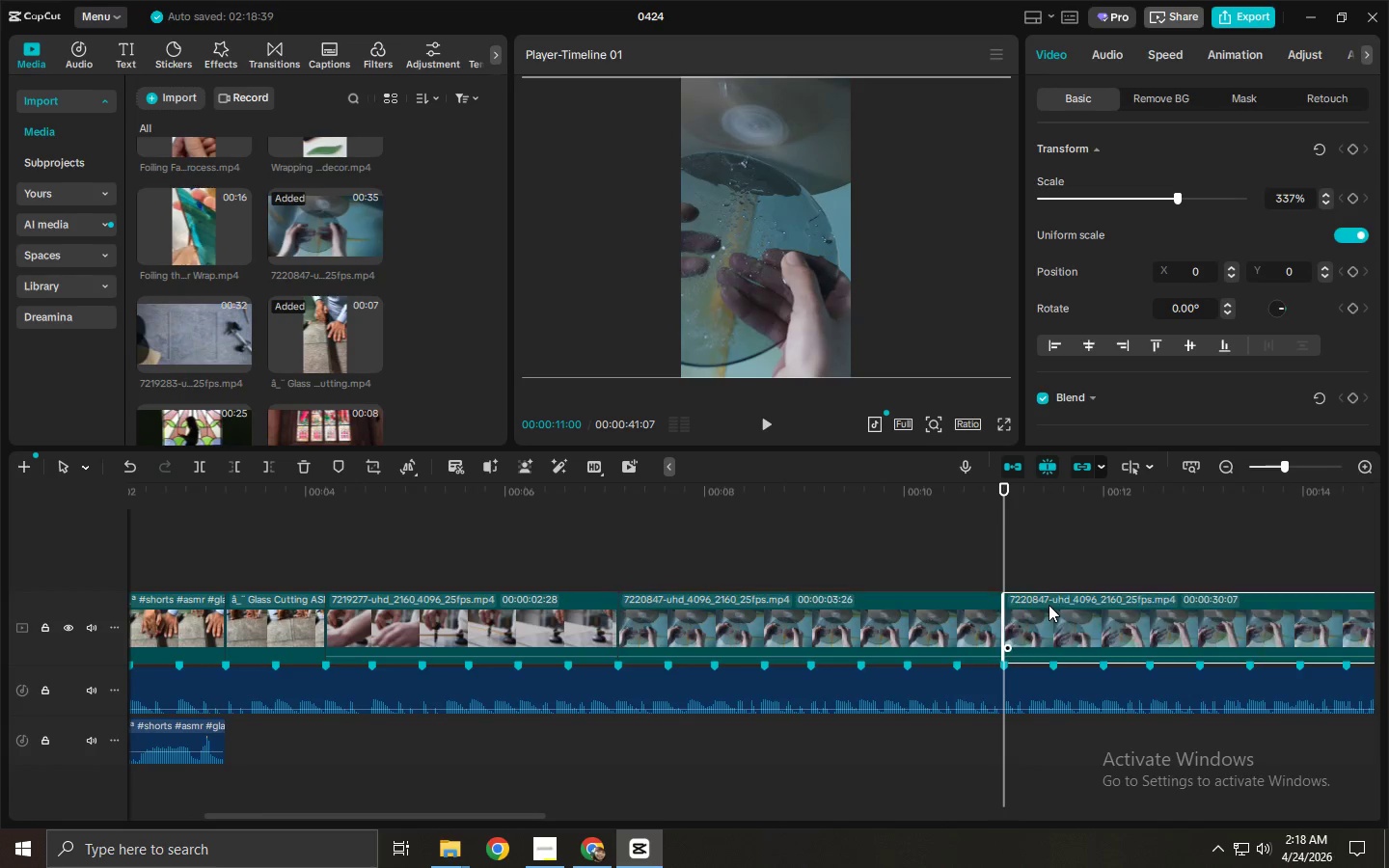 
left_click([1049, 605])
 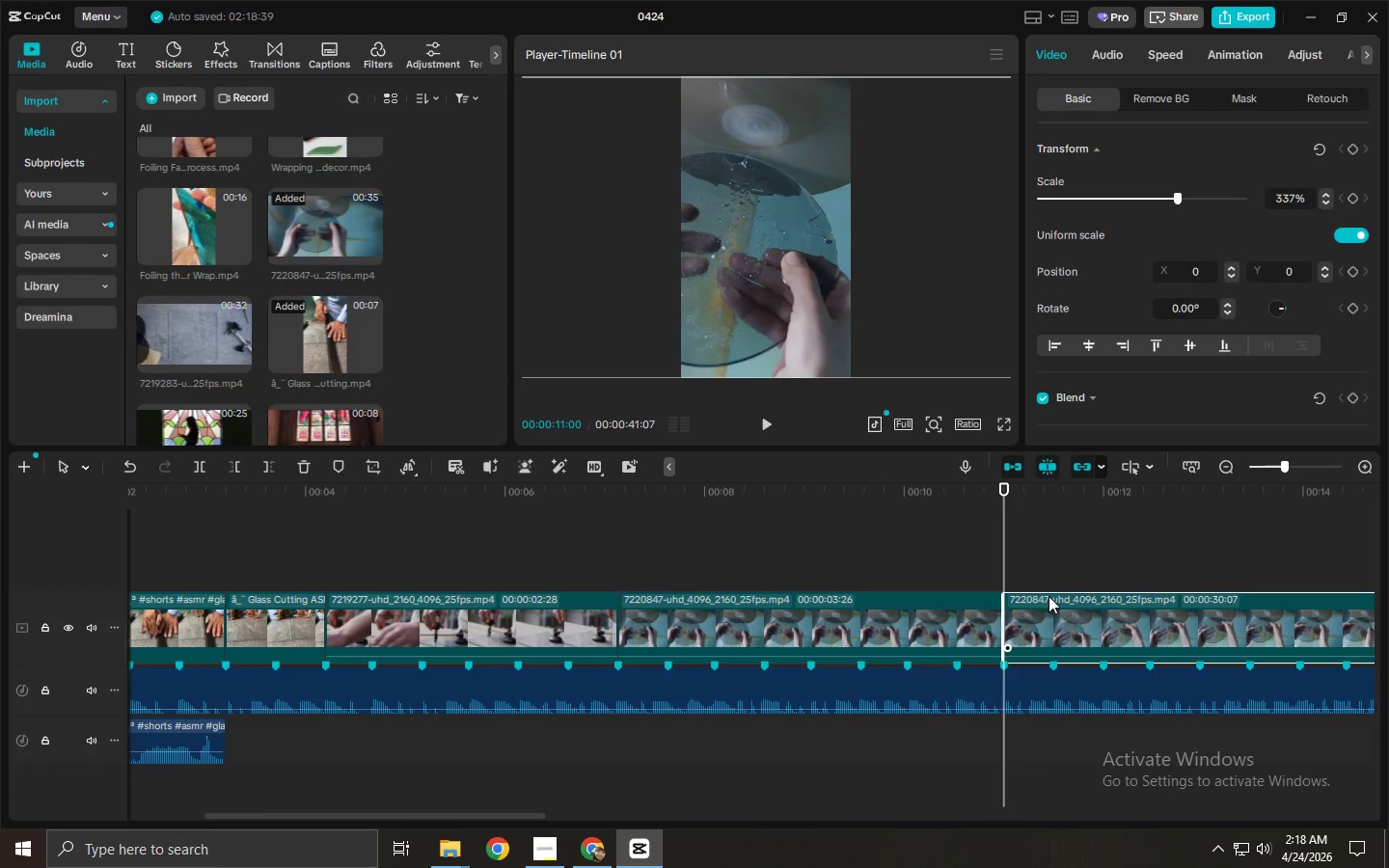 
key(Delete)
 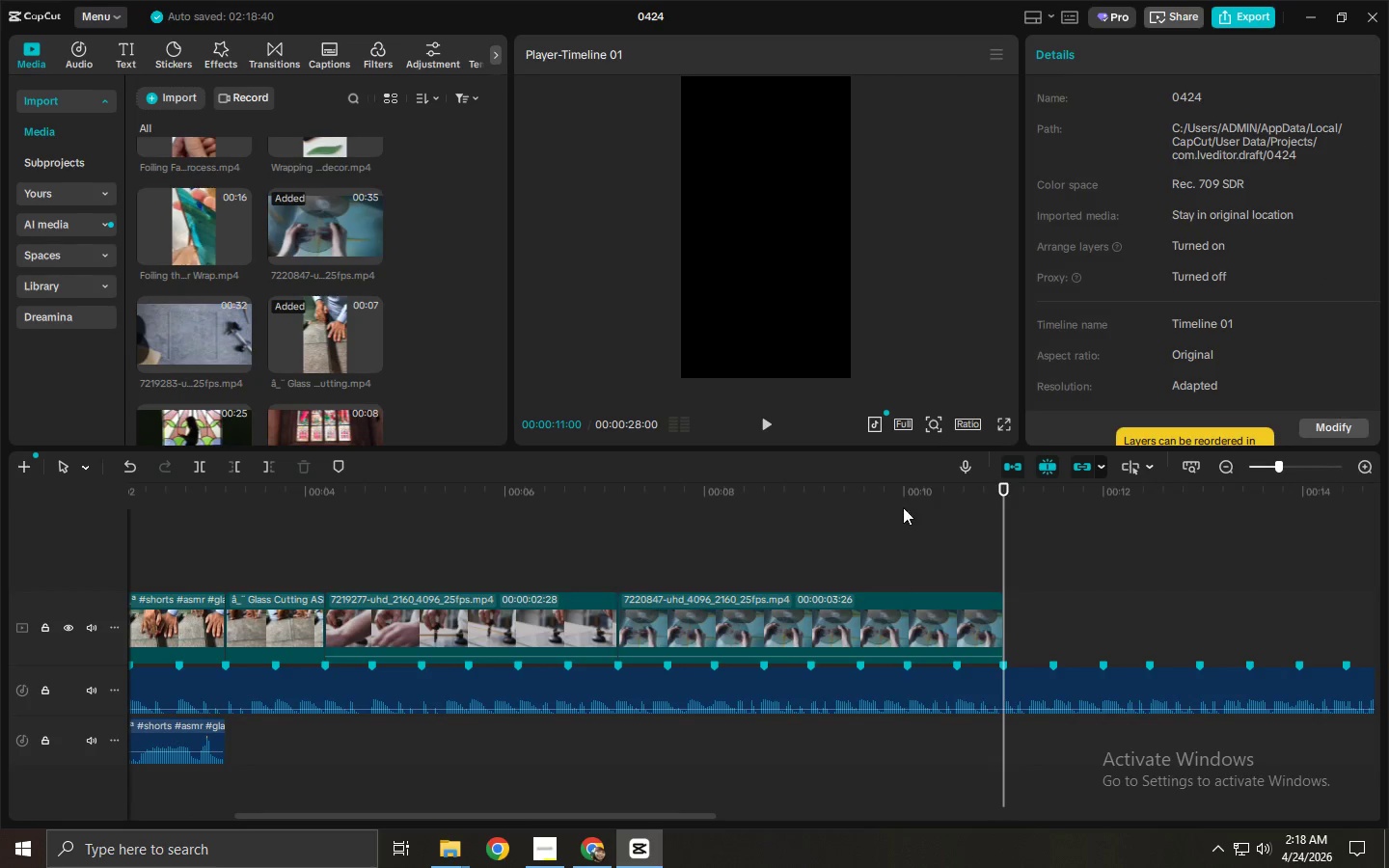 
double_click([880, 612])
 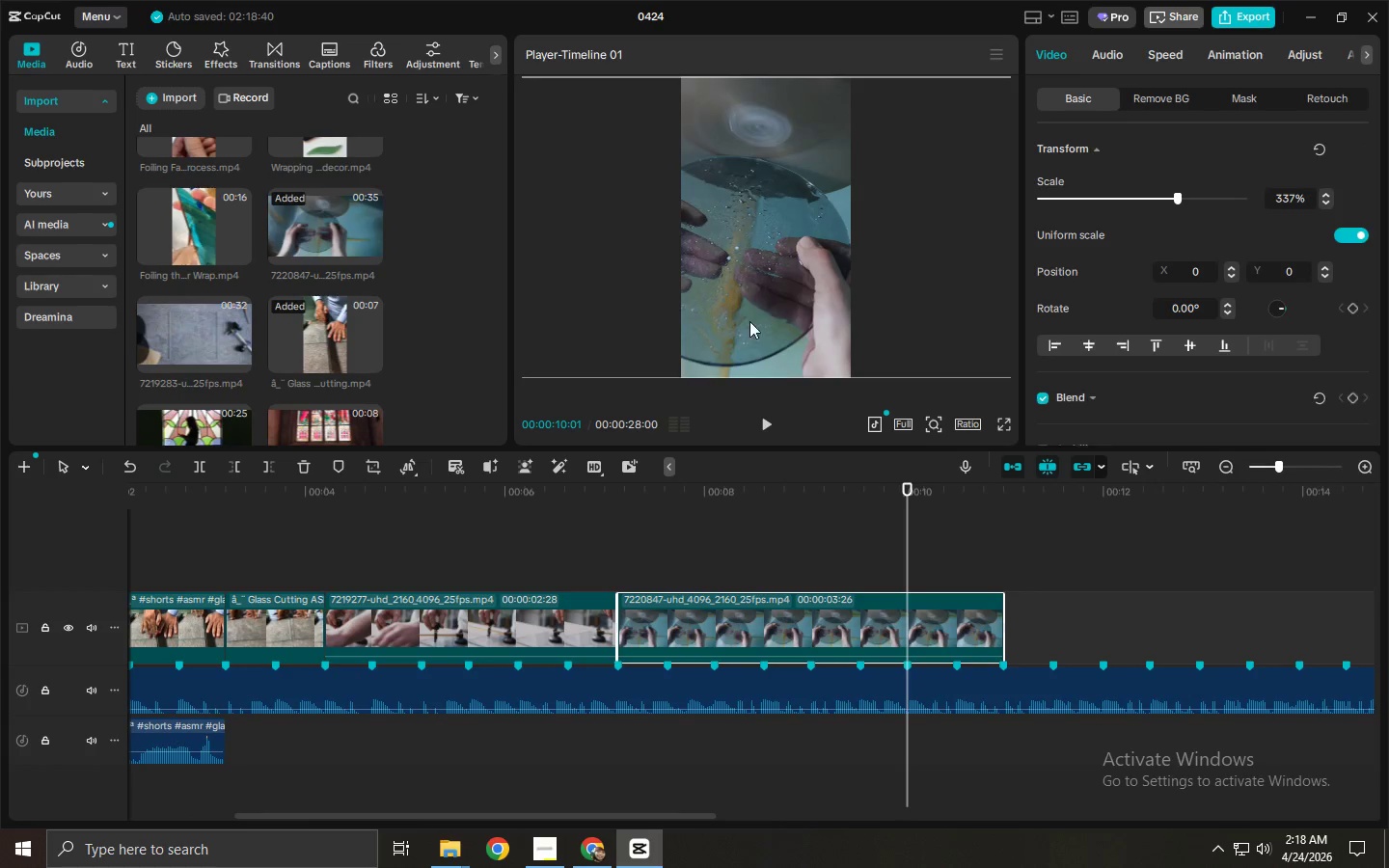 
left_click_drag(start_coordinate=[746, 286], to_coordinate=[791, 285])
 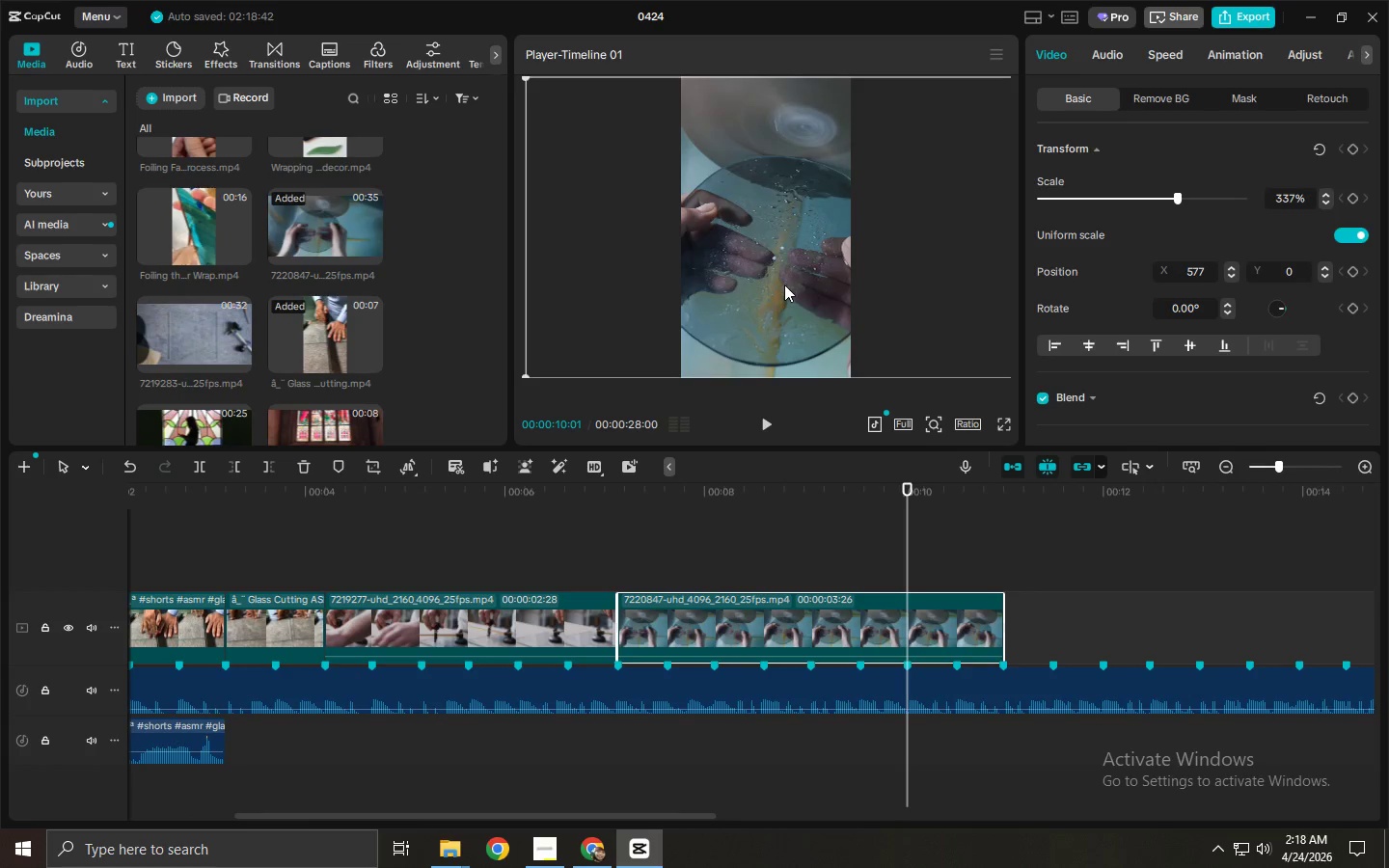 
left_click_drag(start_coordinate=[784, 285], to_coordinate=[770, 281])
 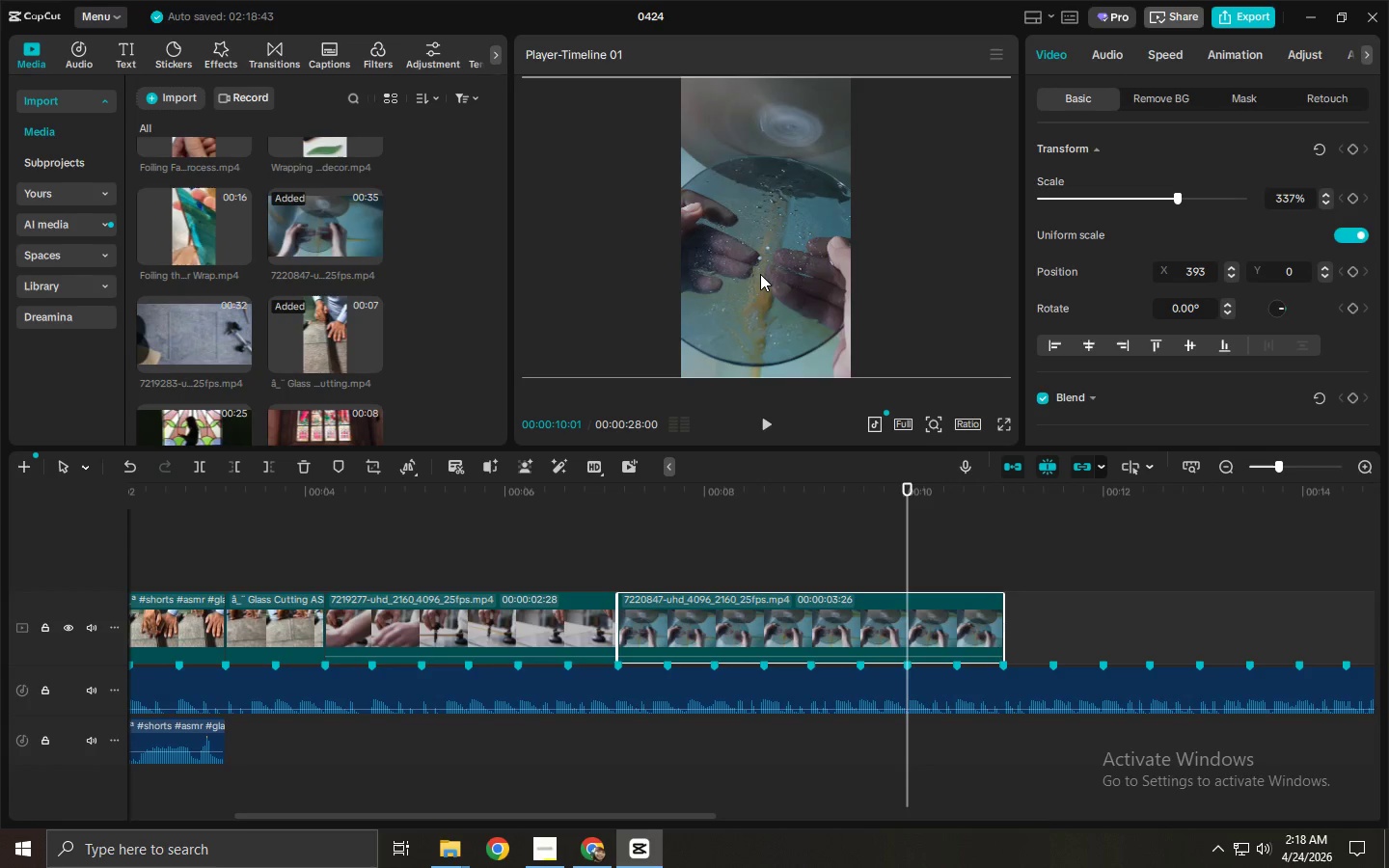 
wait(9.72)
 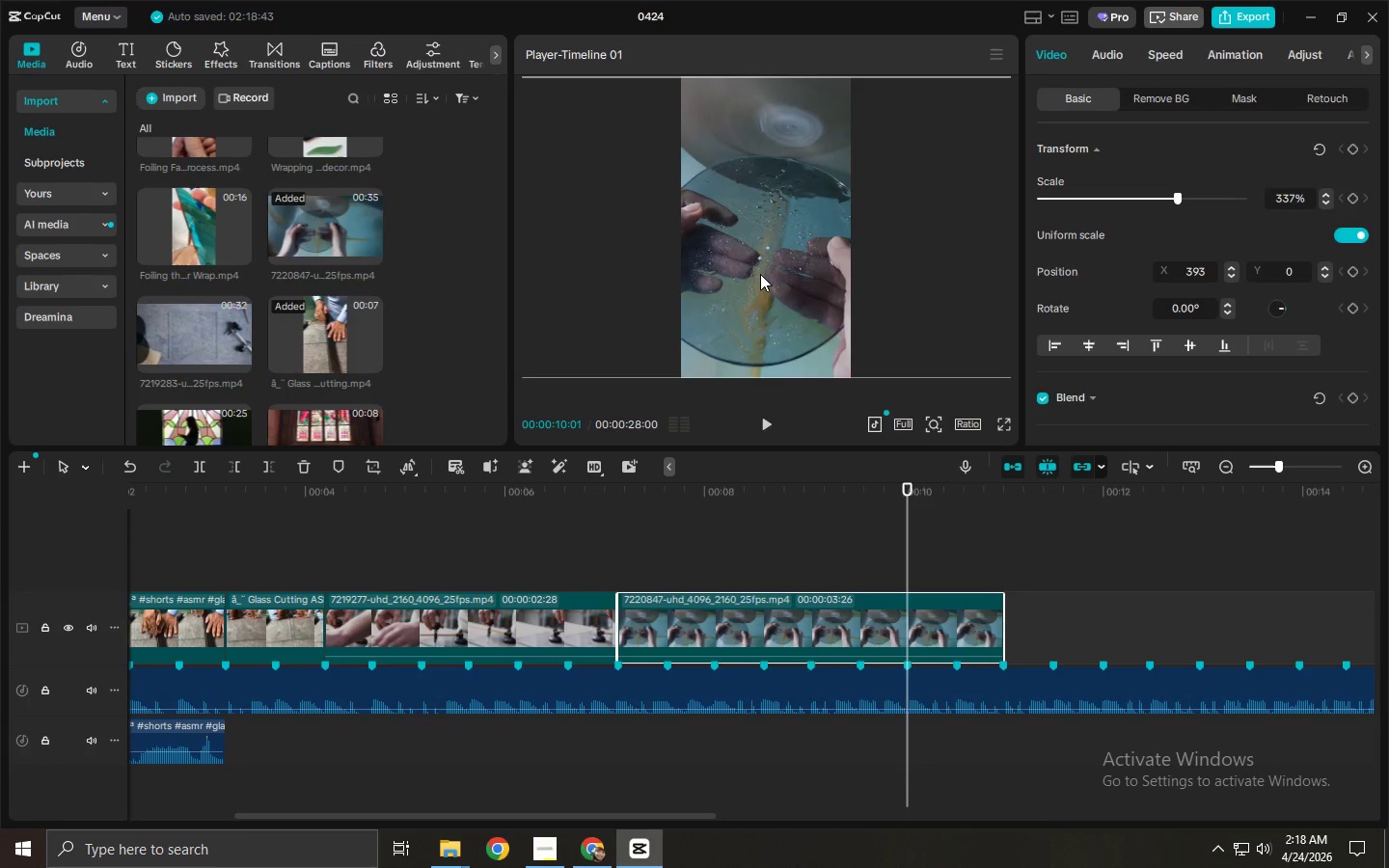 
scroll: coordinate [369, 282], scroll_direction: up, amount: 2.0
 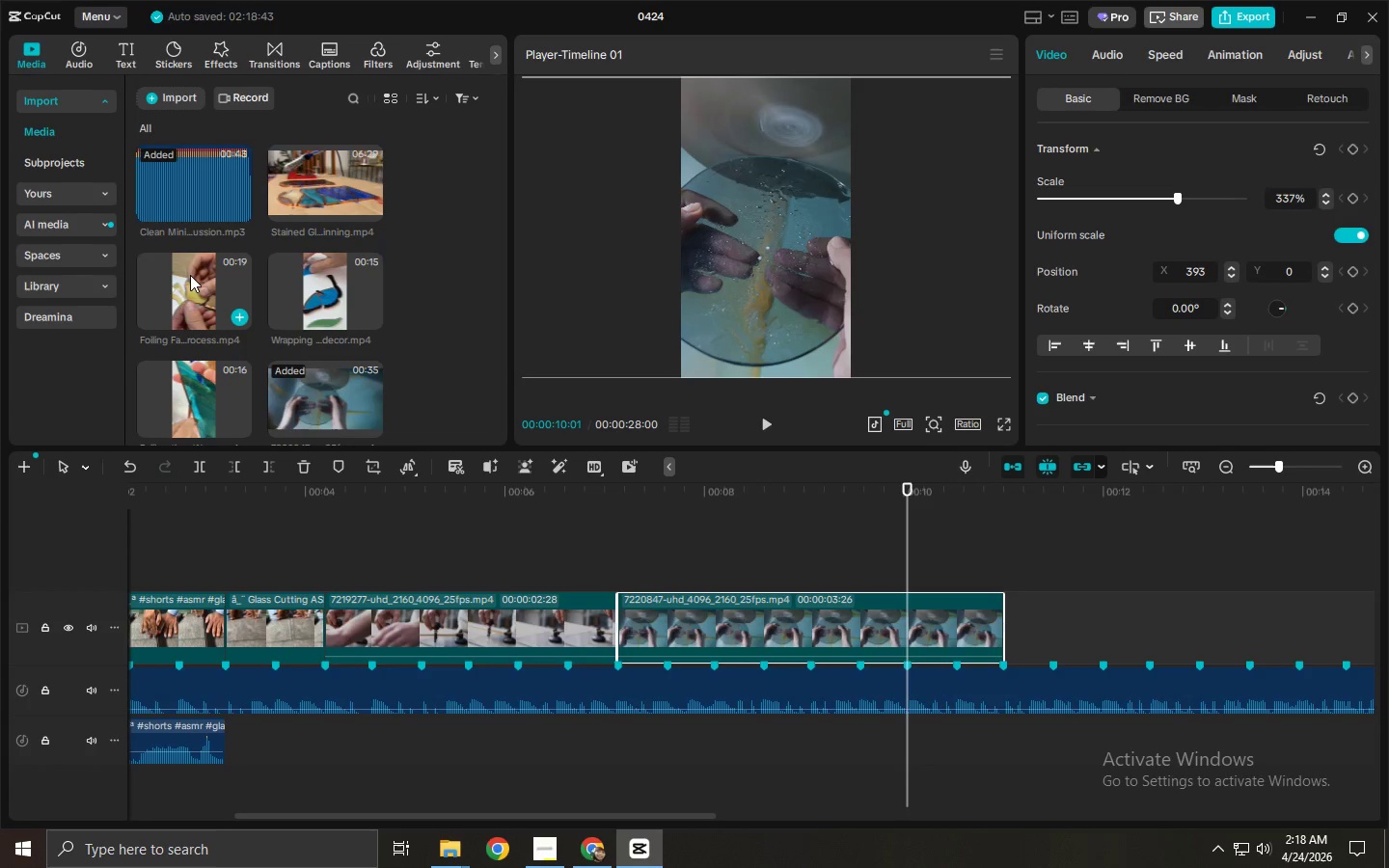 
scroll: coordinate [199, 367], scroll_direction: down, amount: 1.0
 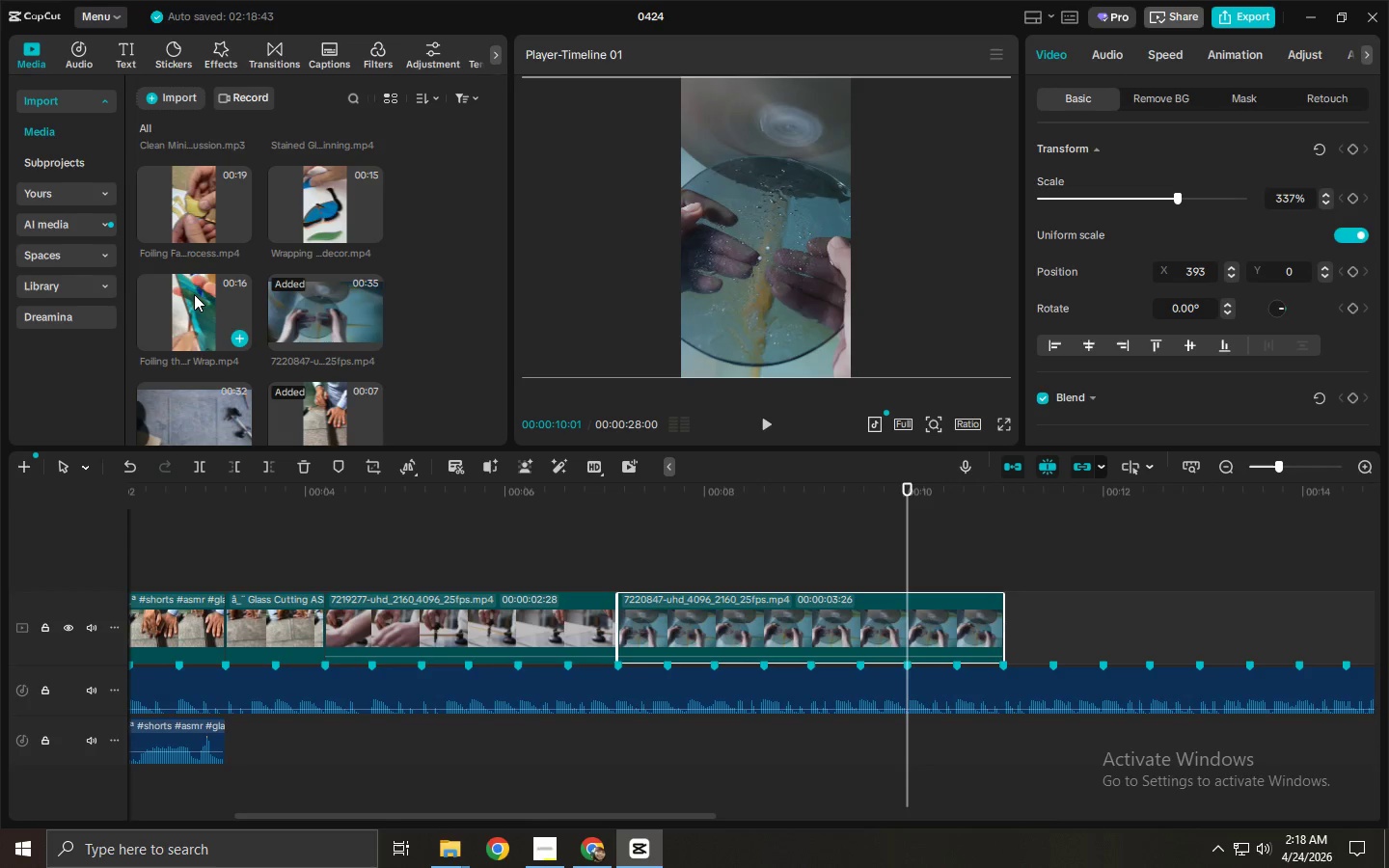 
left_click_drag(start_coordinate=[172, 290], to_coordinate=[1042, 614])
 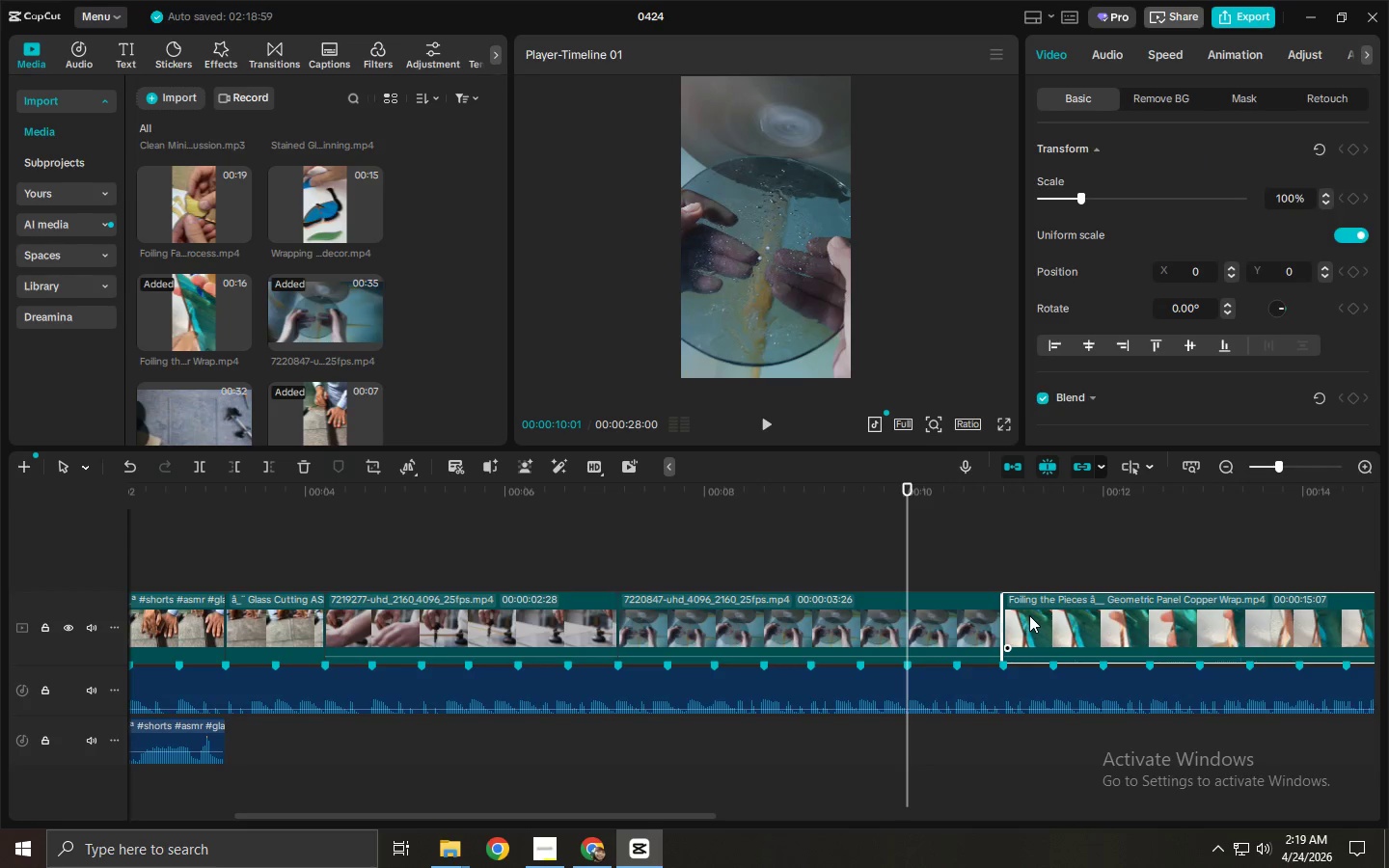 
wait(9.94)
 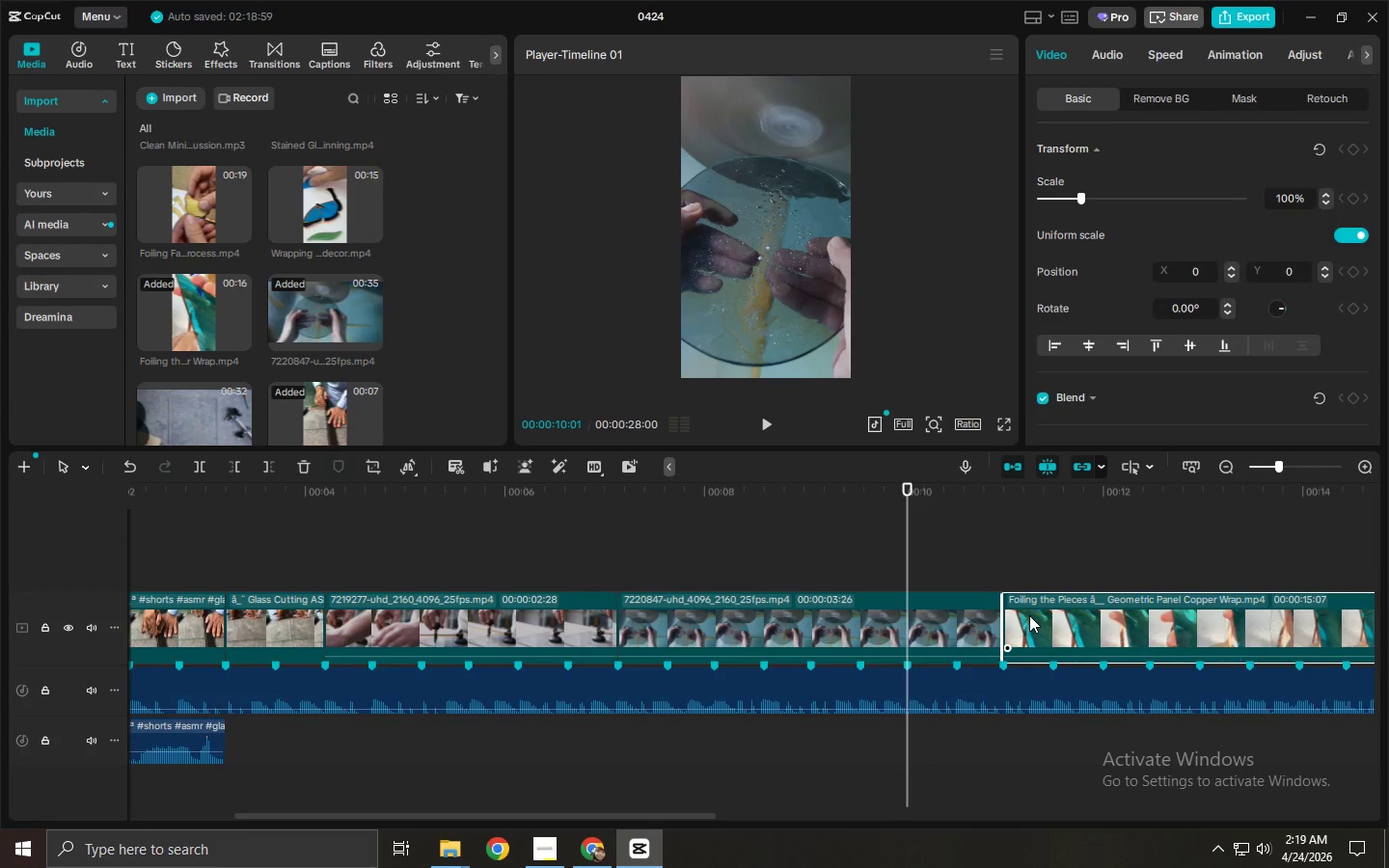 
key(Space)
 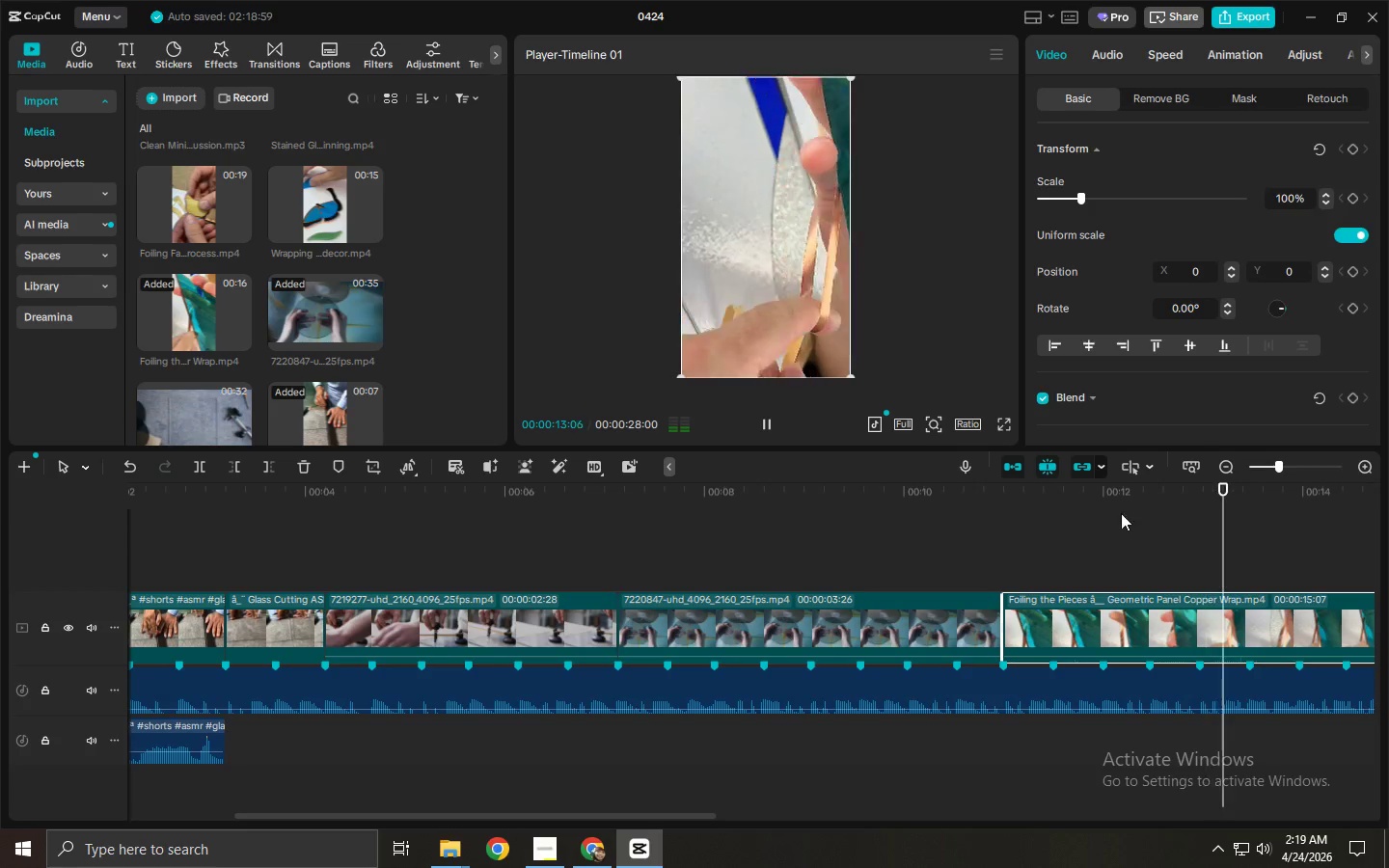 
left_click_drag(start_coordinate=[1339, 498], to_coordinate=[750, 515])
 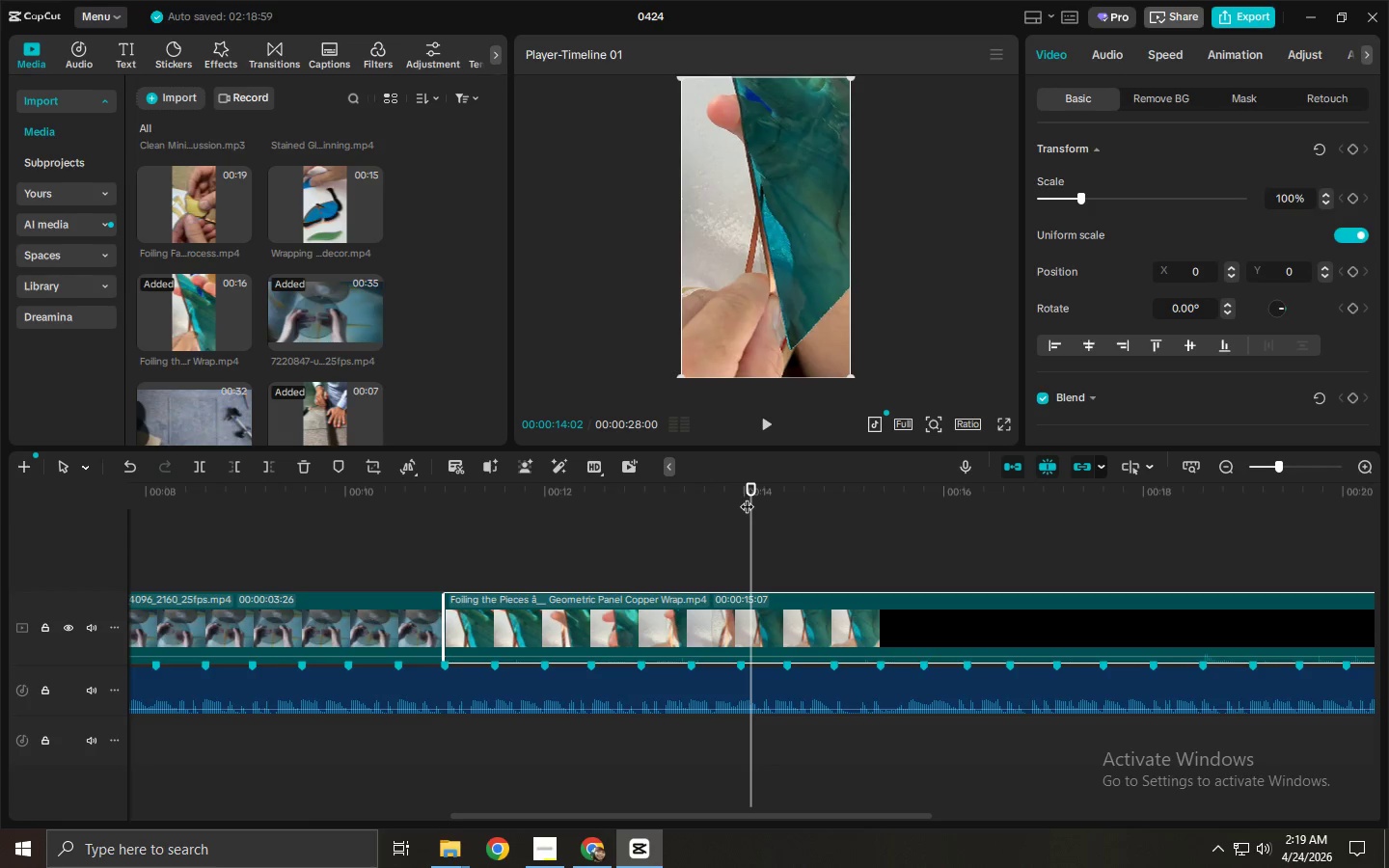 
key(Control+B)
 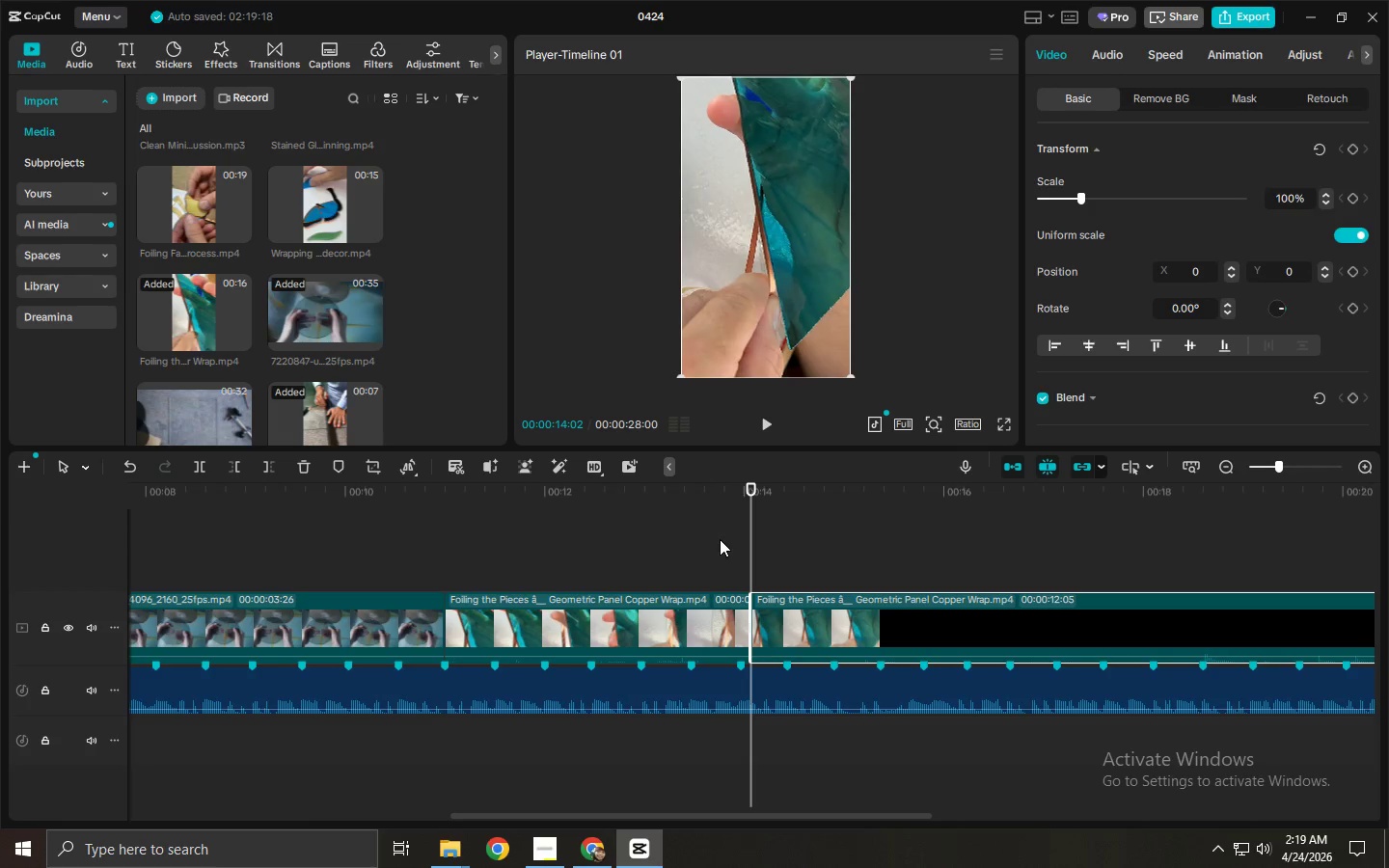 
key(Control+ControlLeft)
 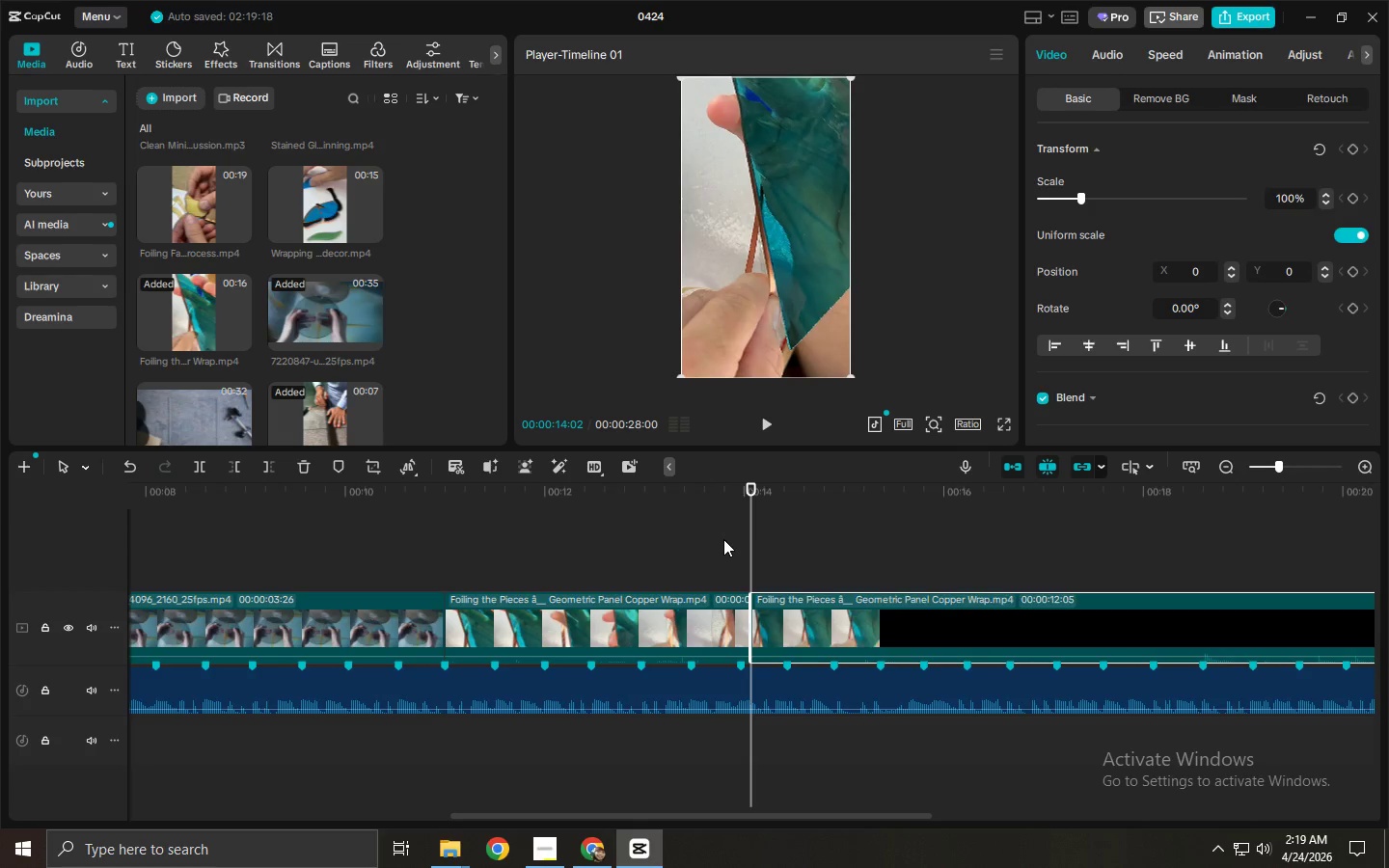 
key(Control+Z)
 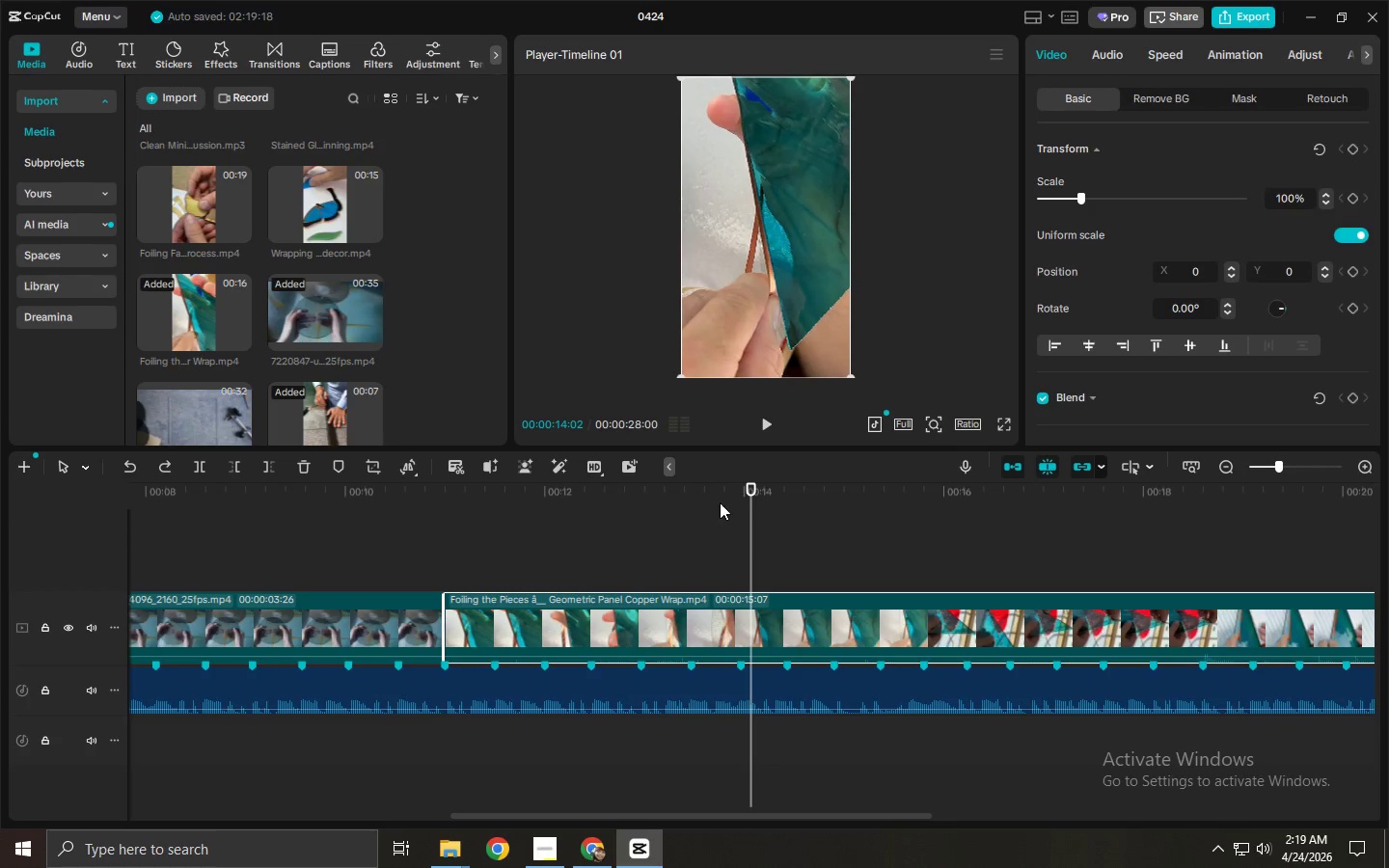 
left_click_drag(start_coordinate=[720, 502], to_coordinate=[732, 535])
 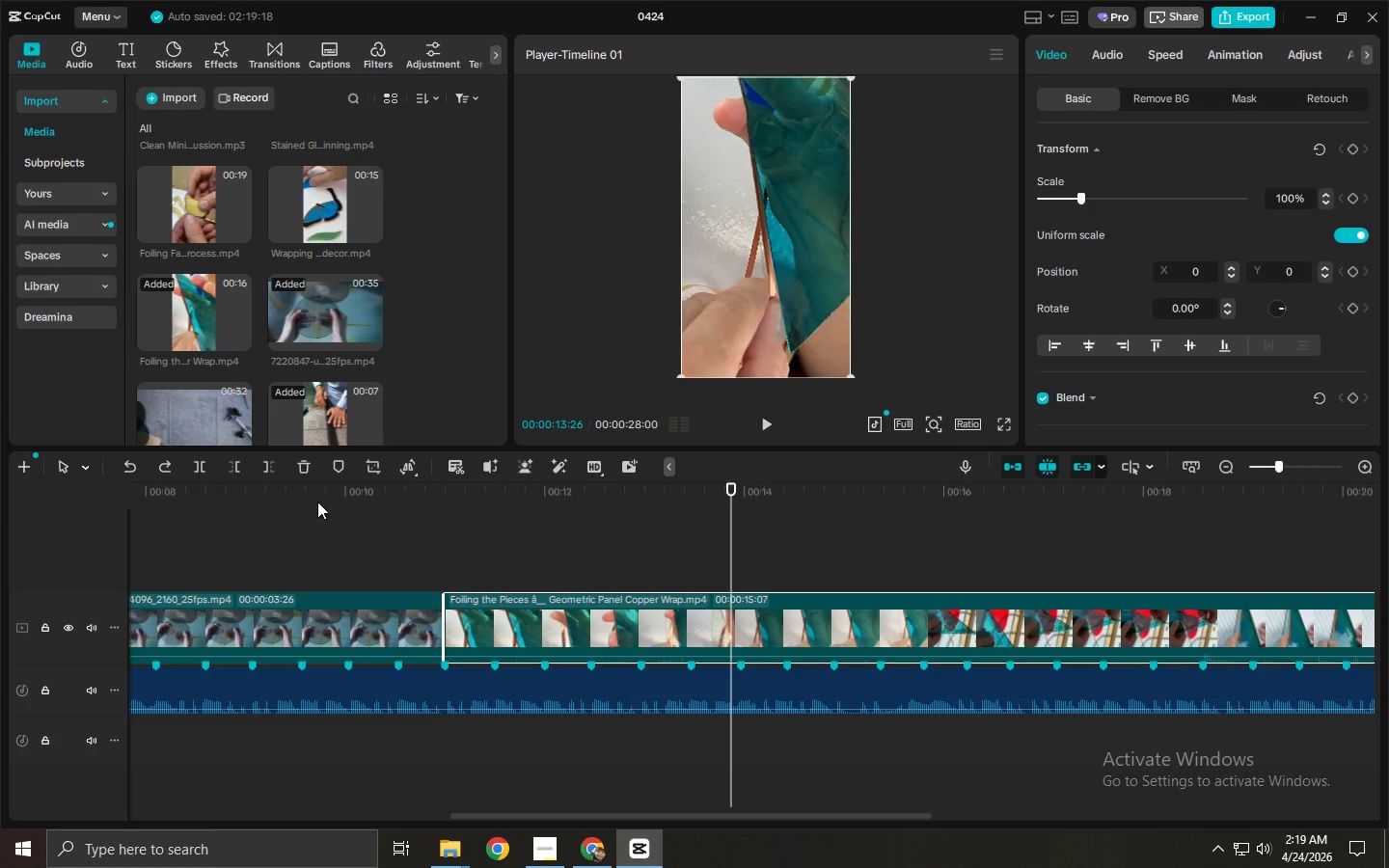 
left_click([534, 635])
 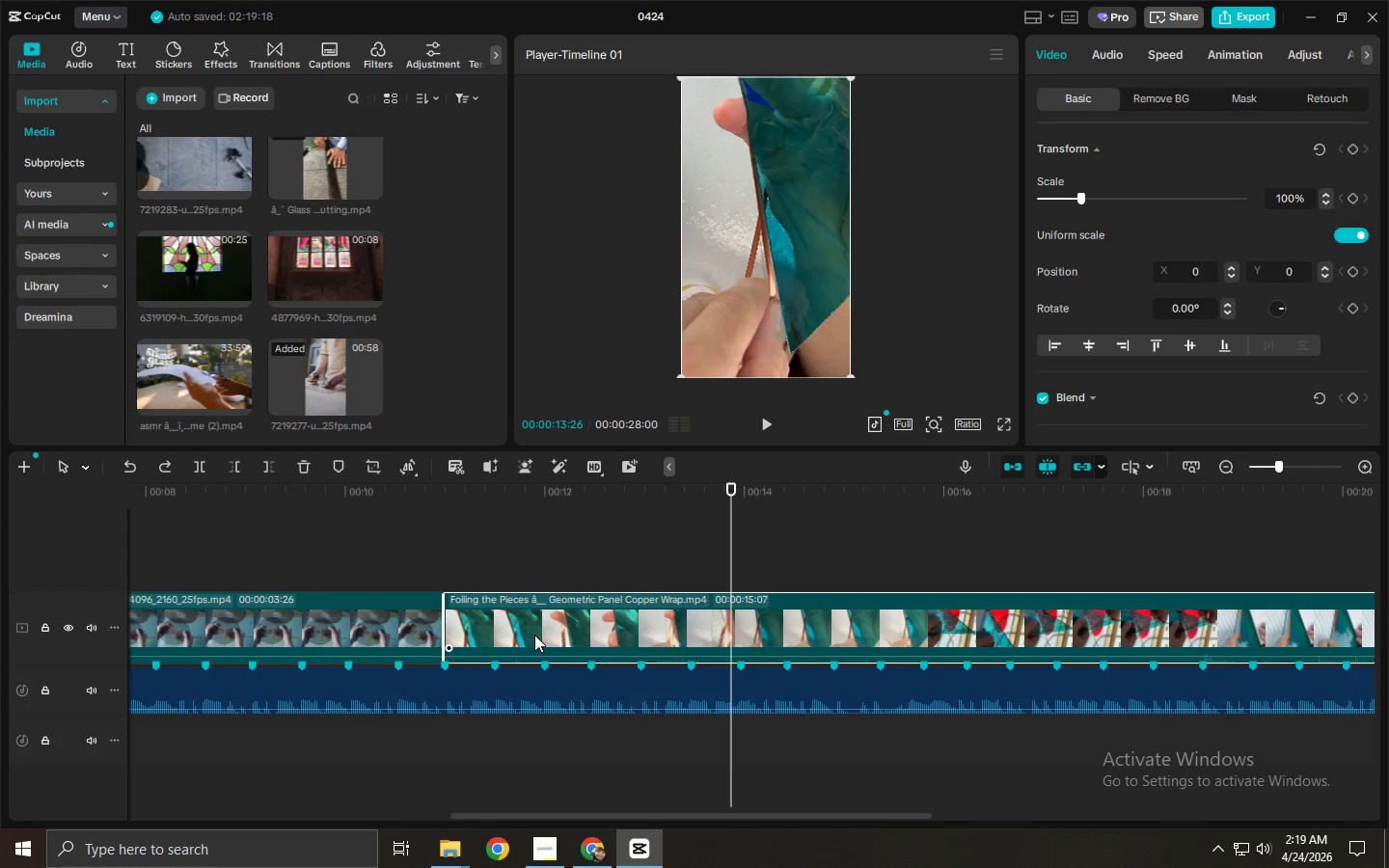 
scroll: coordinate [334, 381], scroll_direction: down, amount: 9.0
 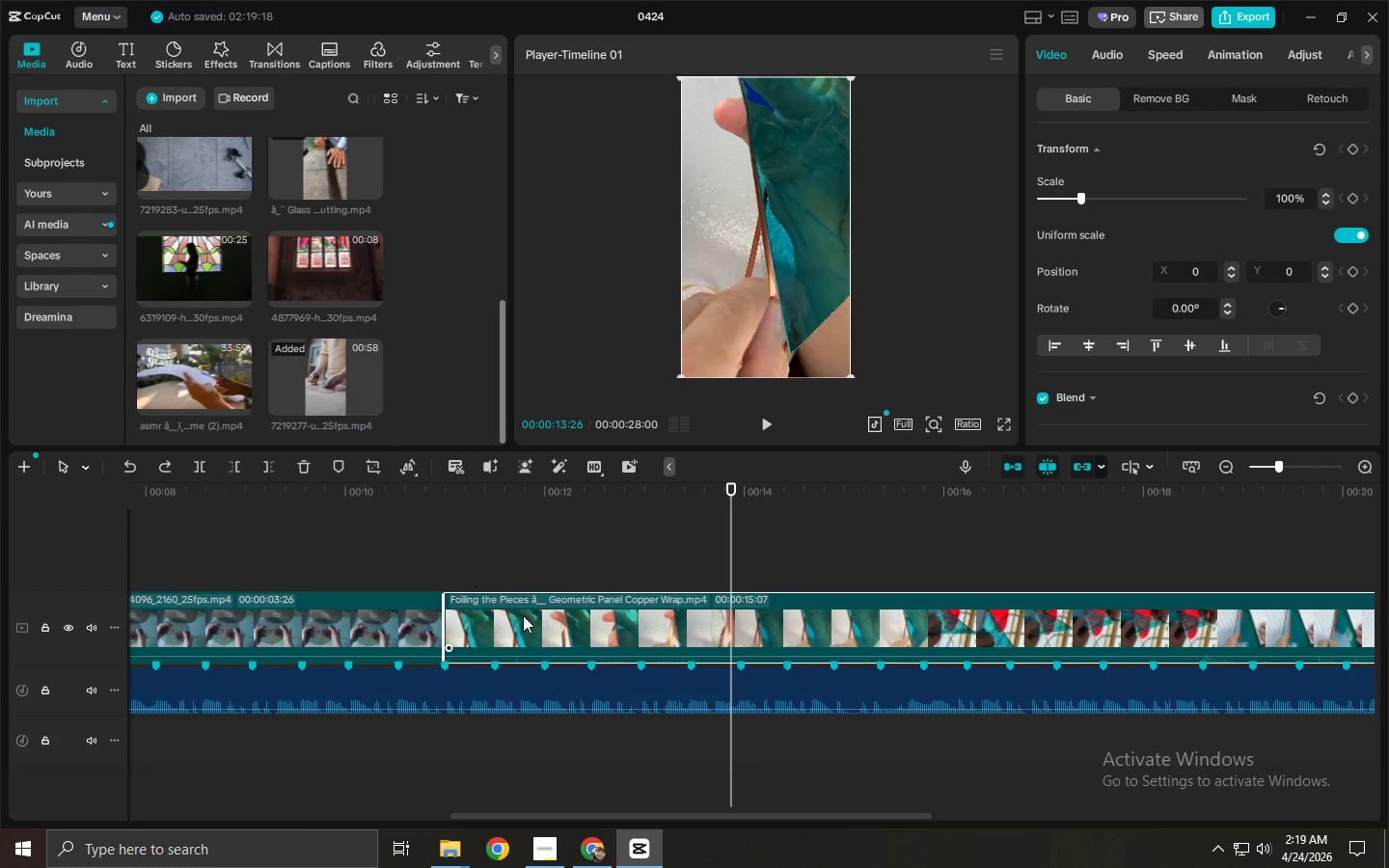 
key(Delete)
 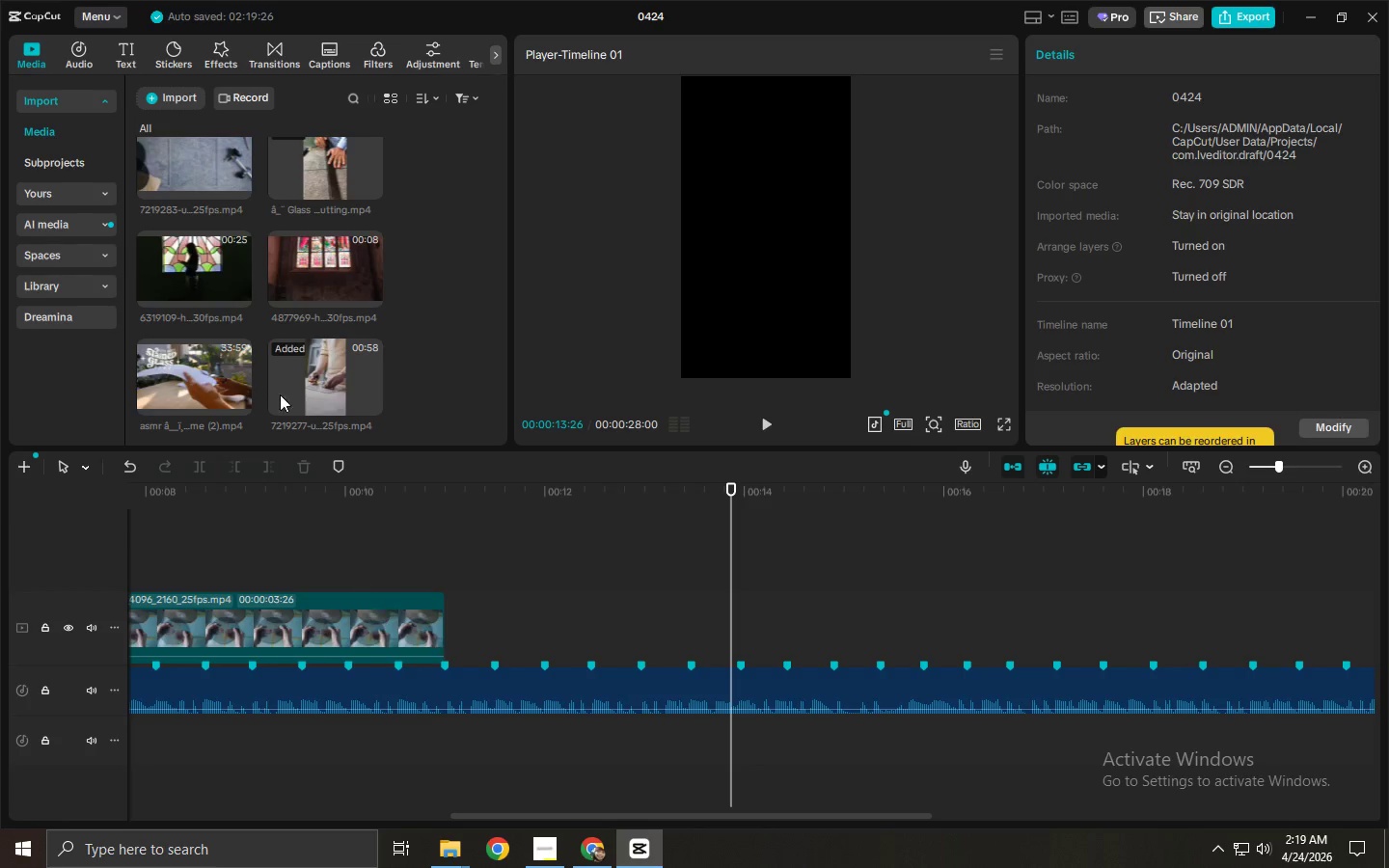 
left_click_drag(start_coordinate=[172, 383], to_coordinate=[512, 625])
 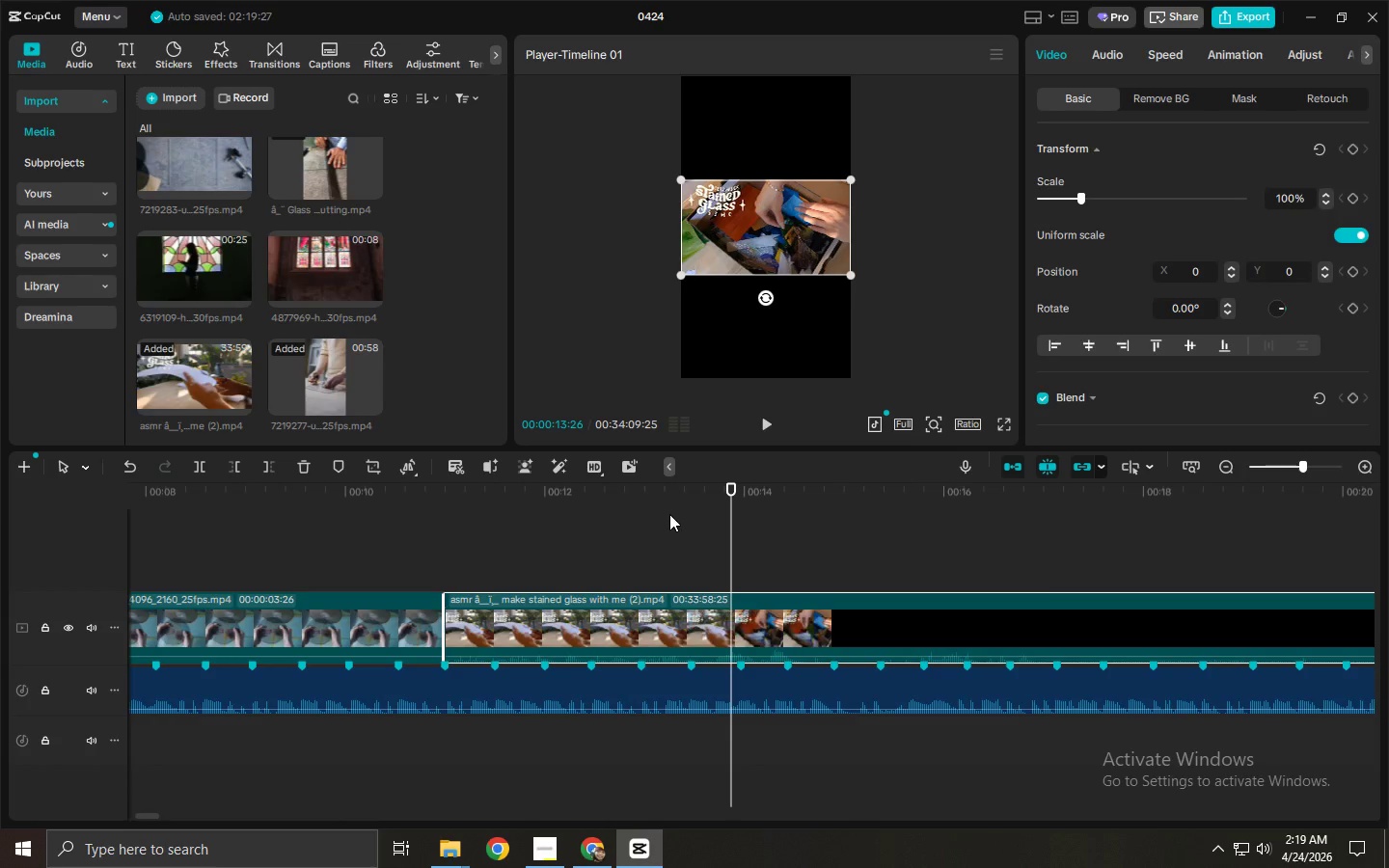 
left_click_drag(start_coordinate=[679, 497], to_coordinate=[812, 493])
 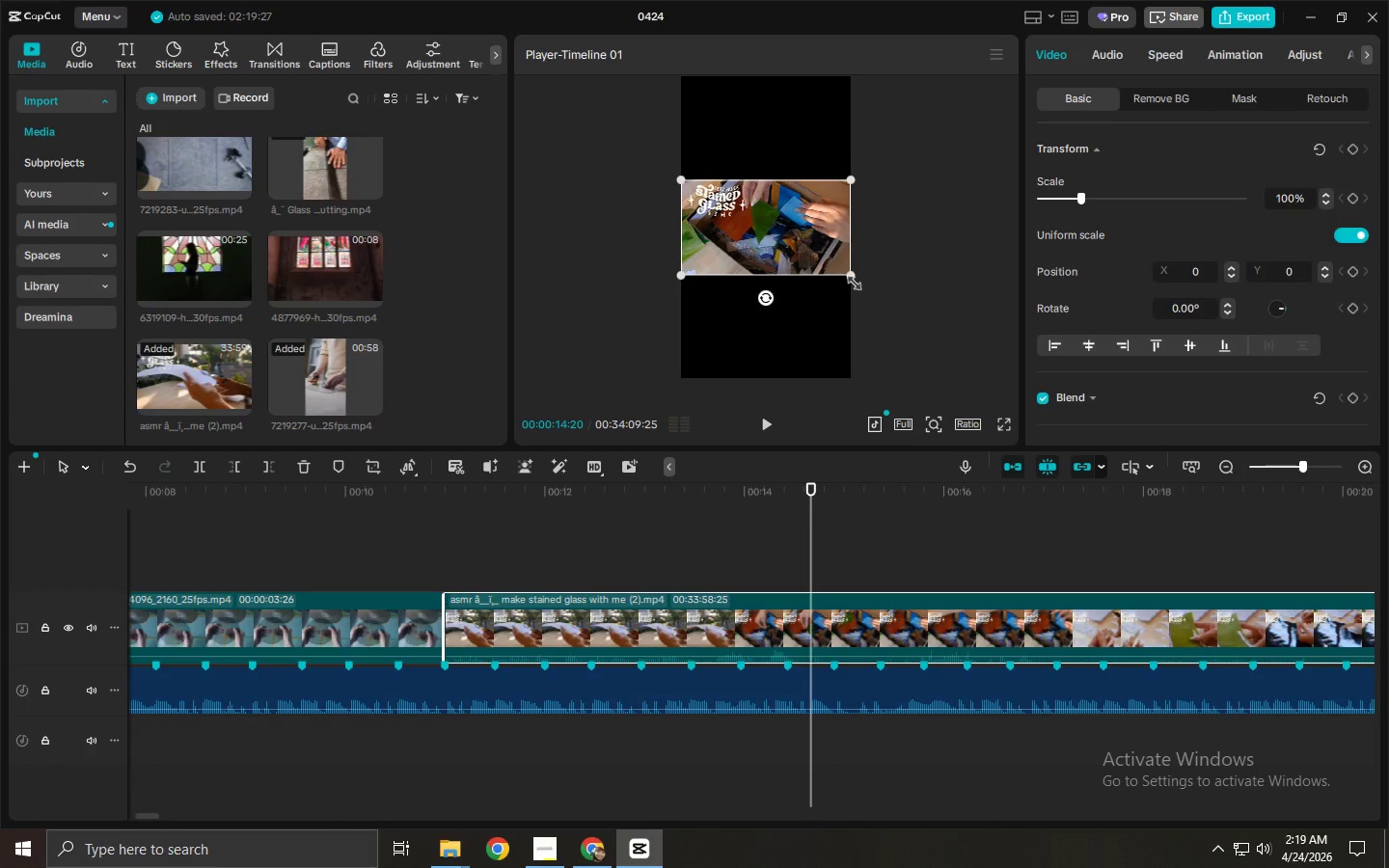 
left_click_drag(start_coordinate=[850, 280], to_coordinate=[1085, 505])
 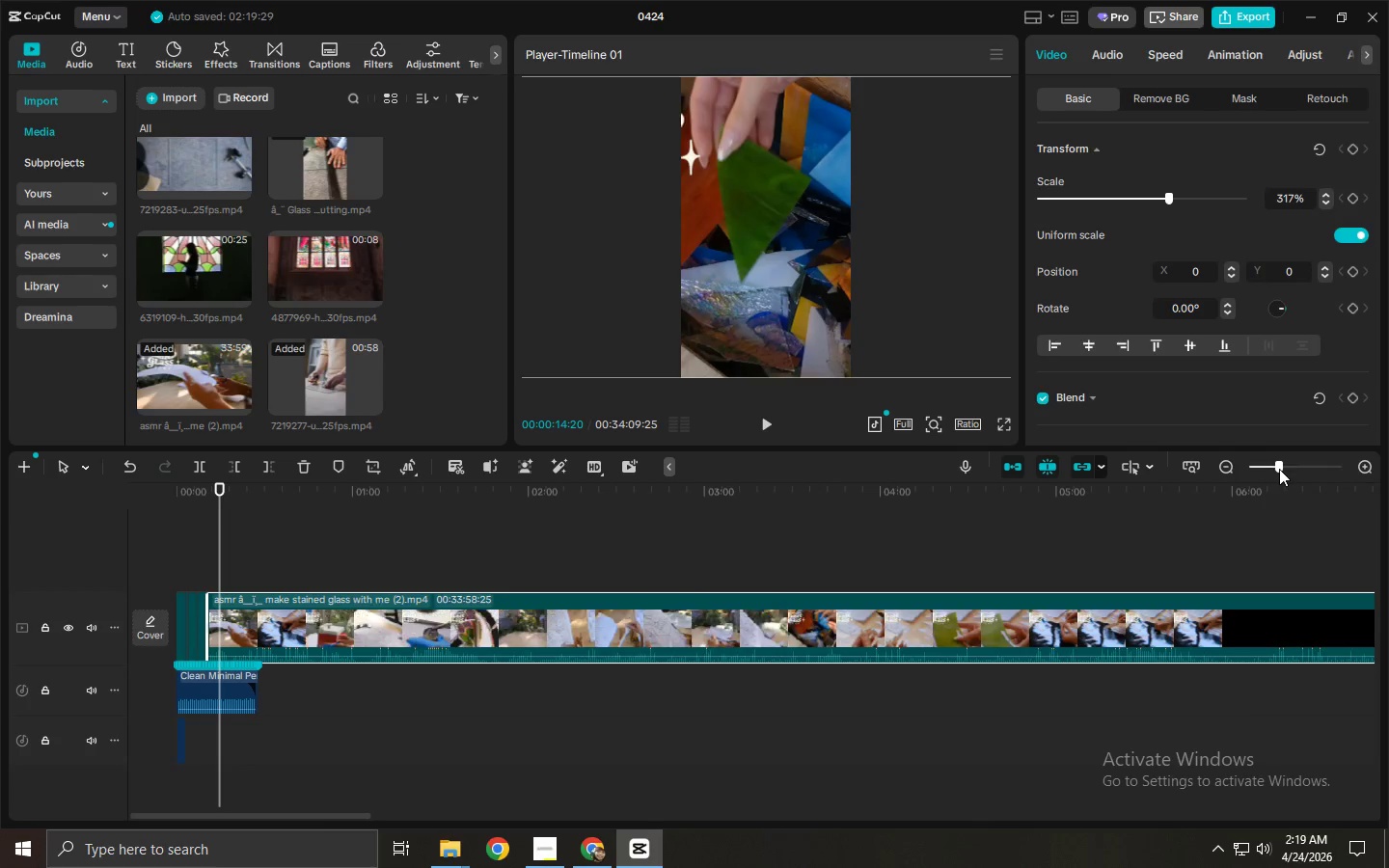 
left_click([577, 519])
 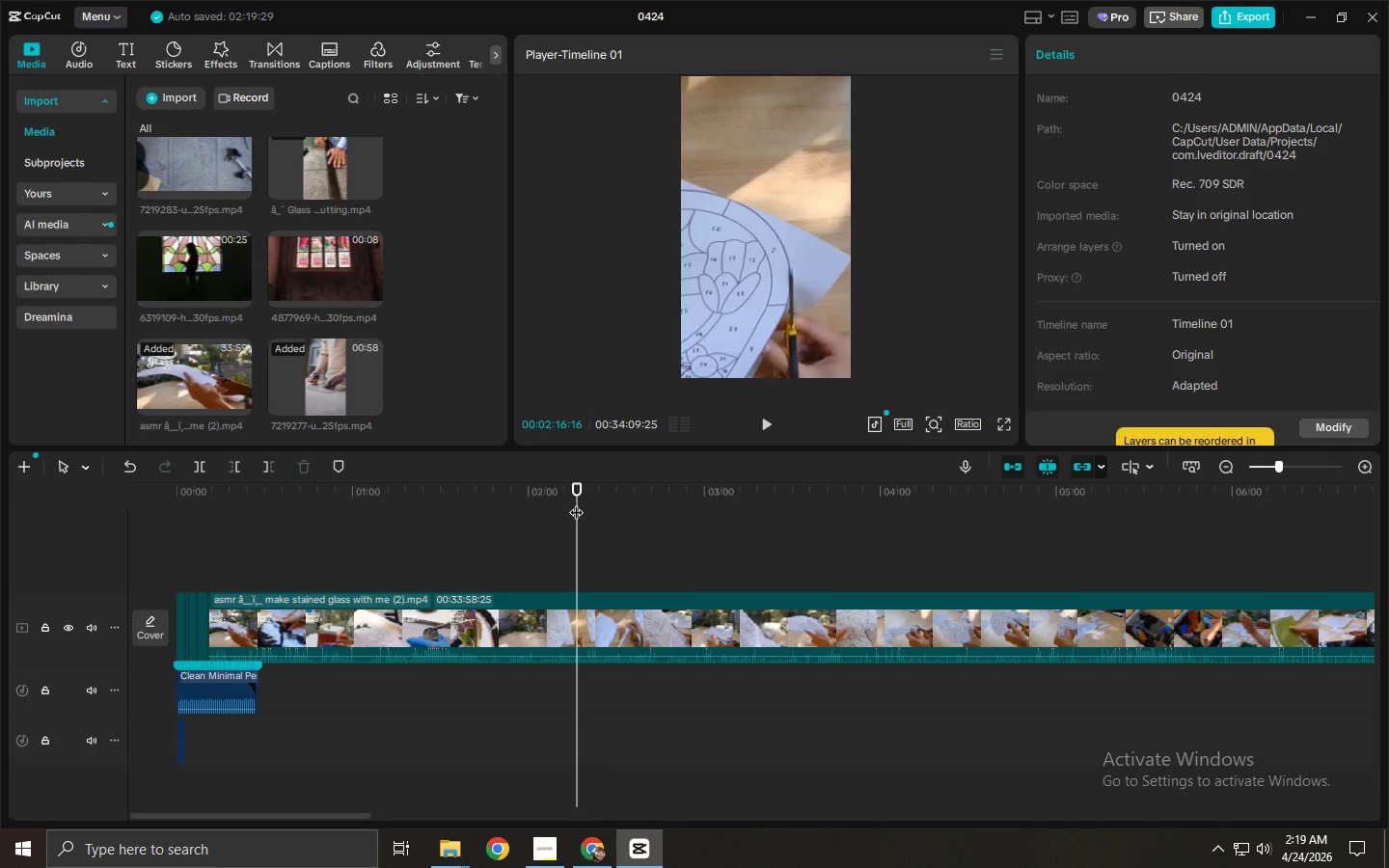 
left_click_drag(start_coordinate=[576, 502], to_coordinate=[516, 574])
 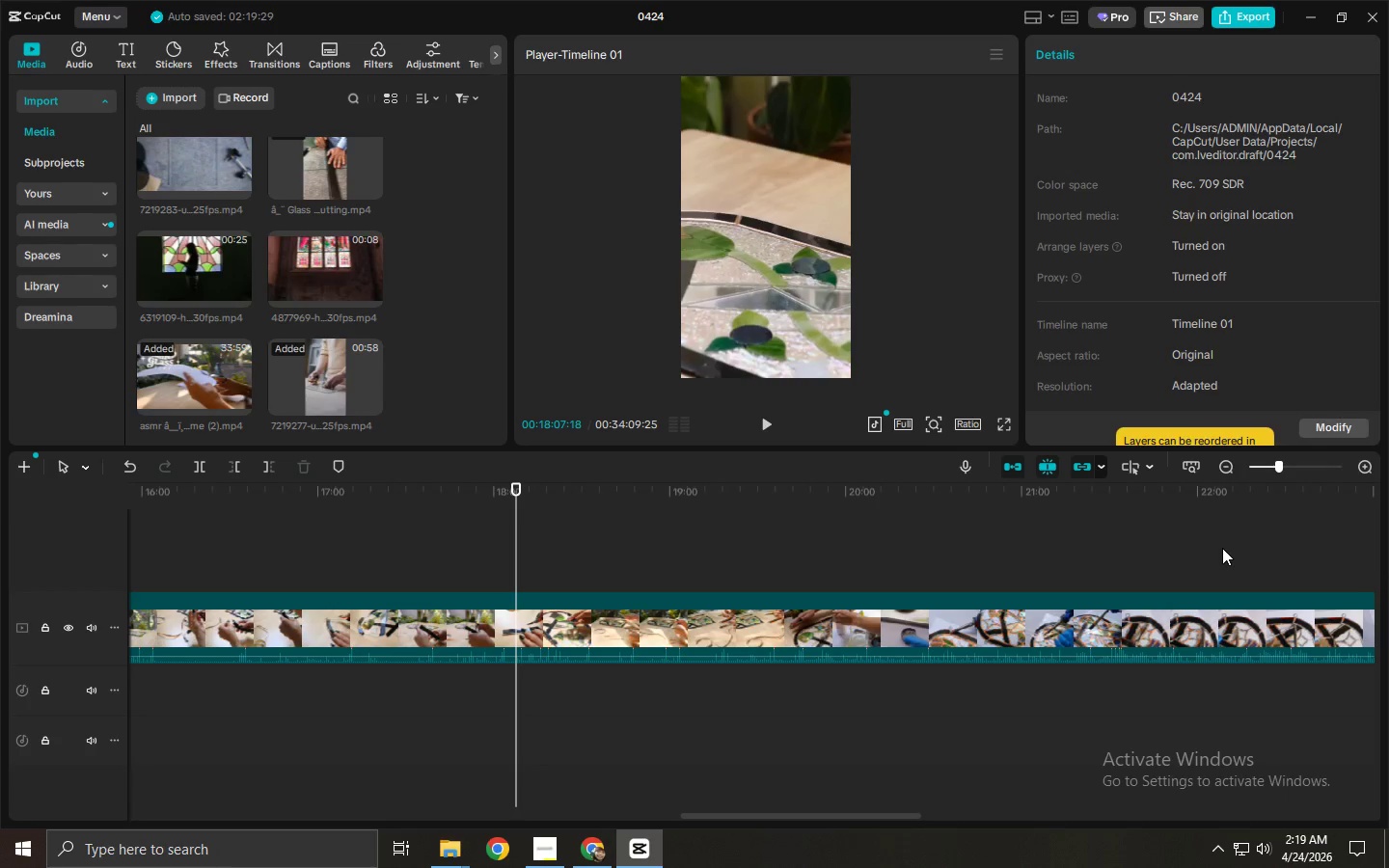 
left_click_drag(start_coordinate=[1149, 516], to_coordinate=[1132, 519])
 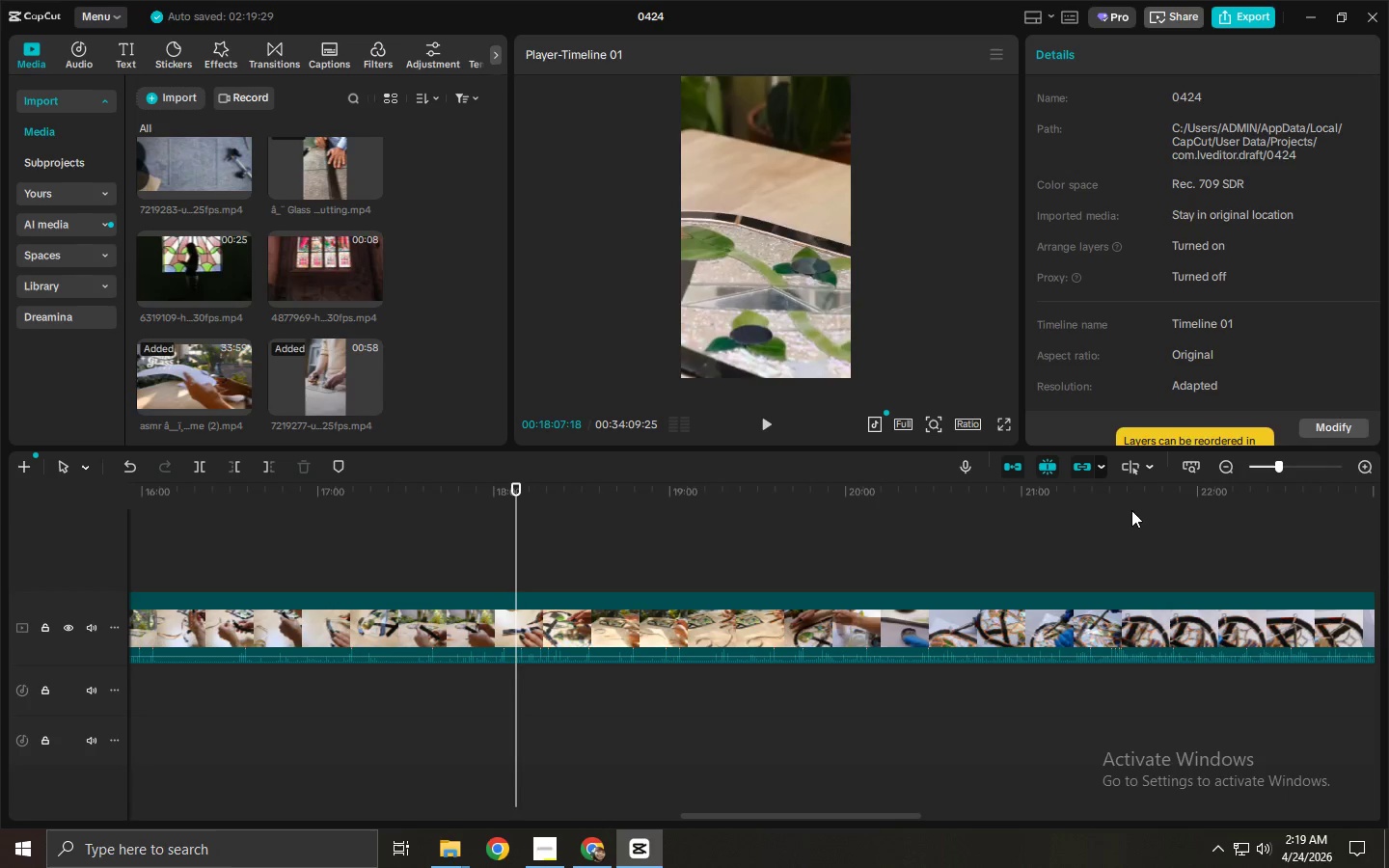 
double_click([1135, 491])
 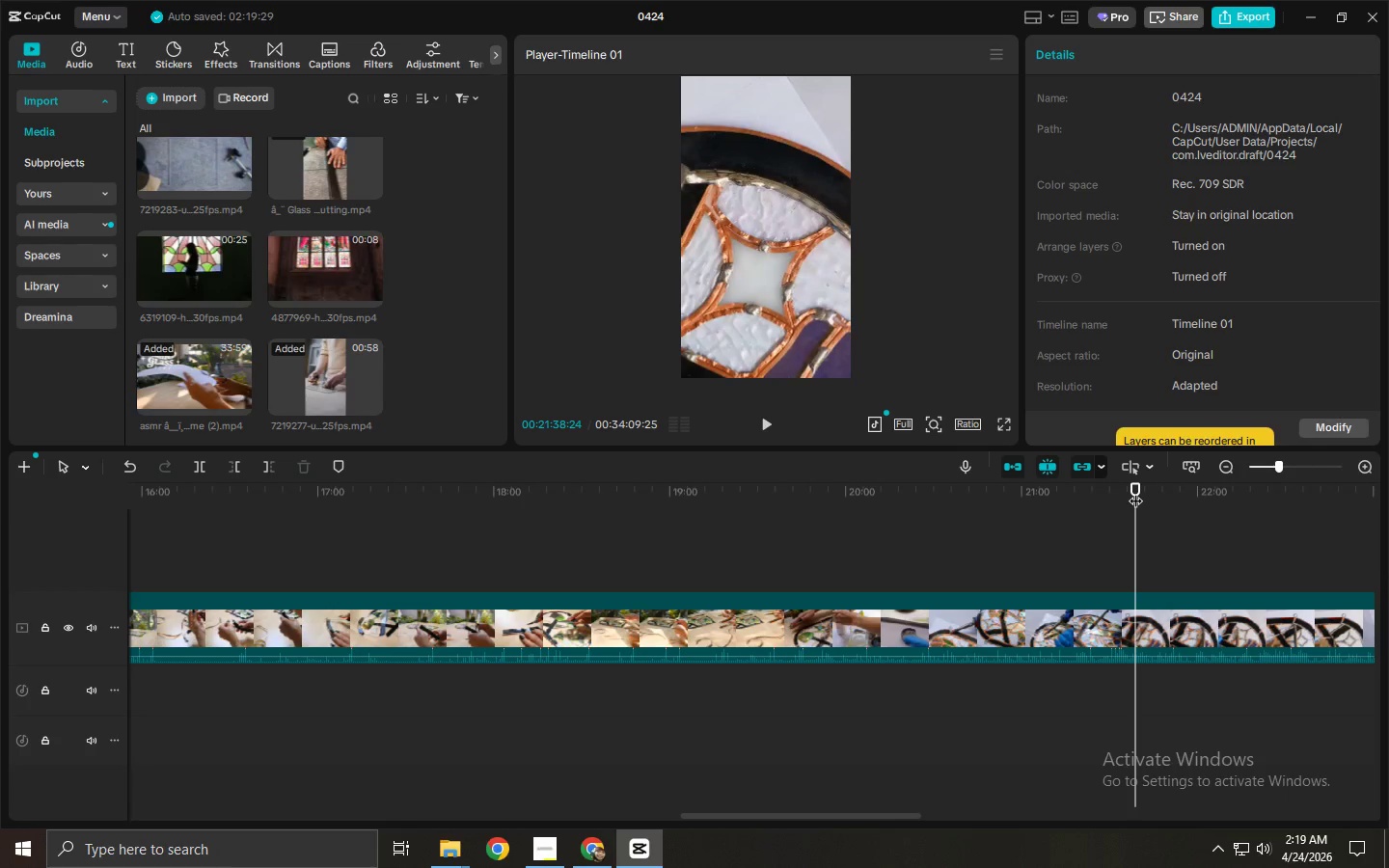 
key(Space)
 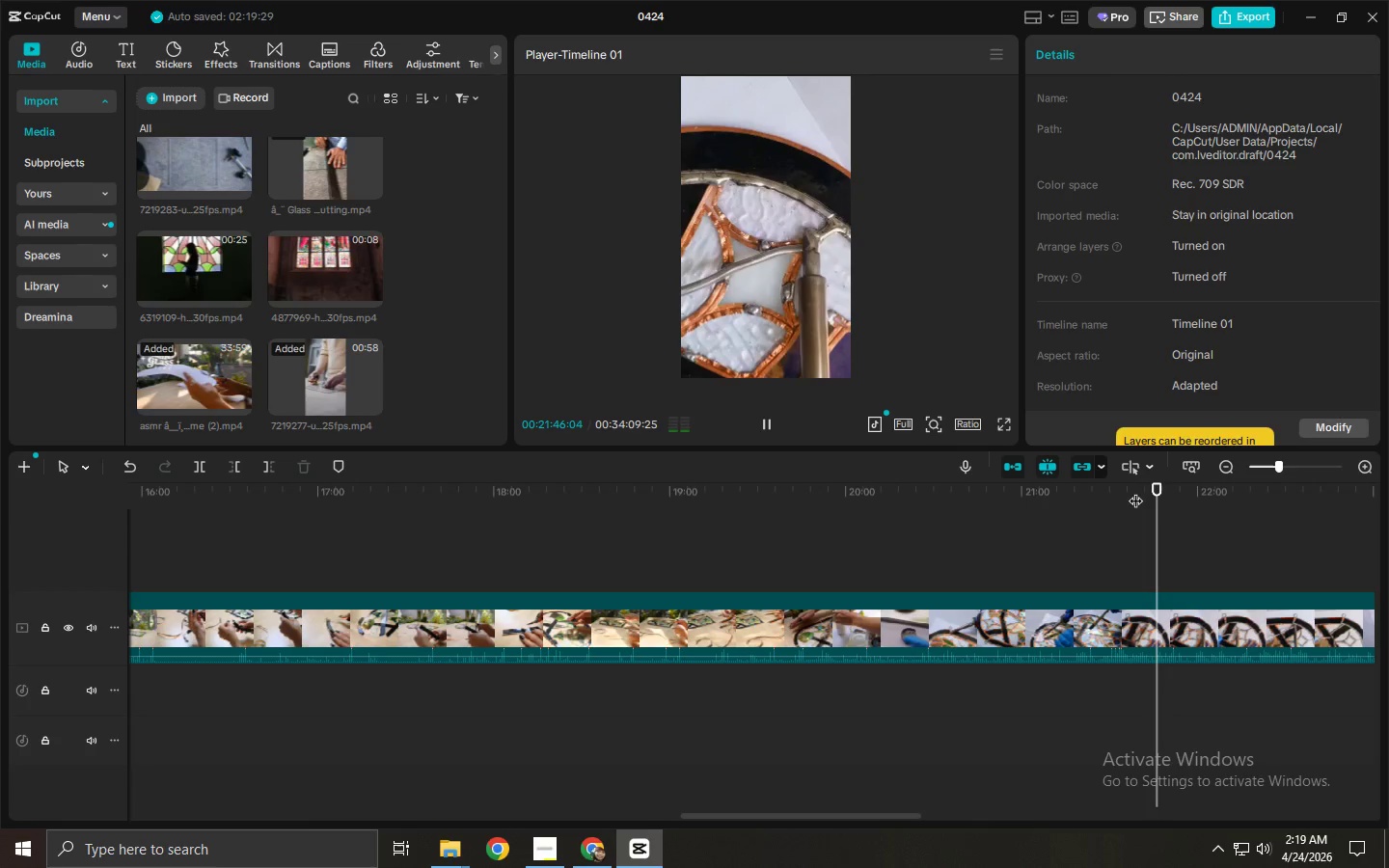 
wait(12.44)
 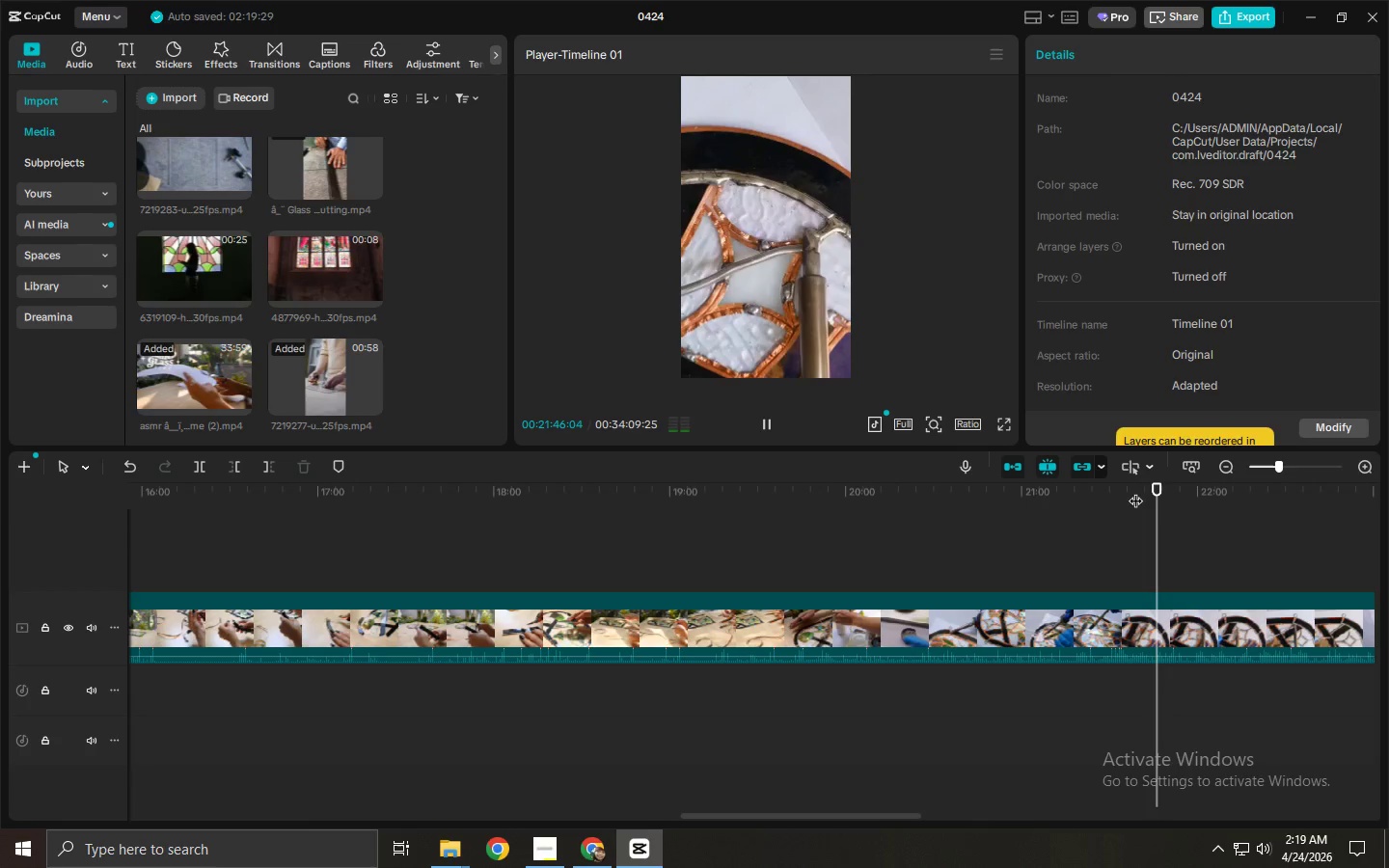 
left_click_drag(start_coordinate=[1181, 485], to_coordinate=[467, 584])
 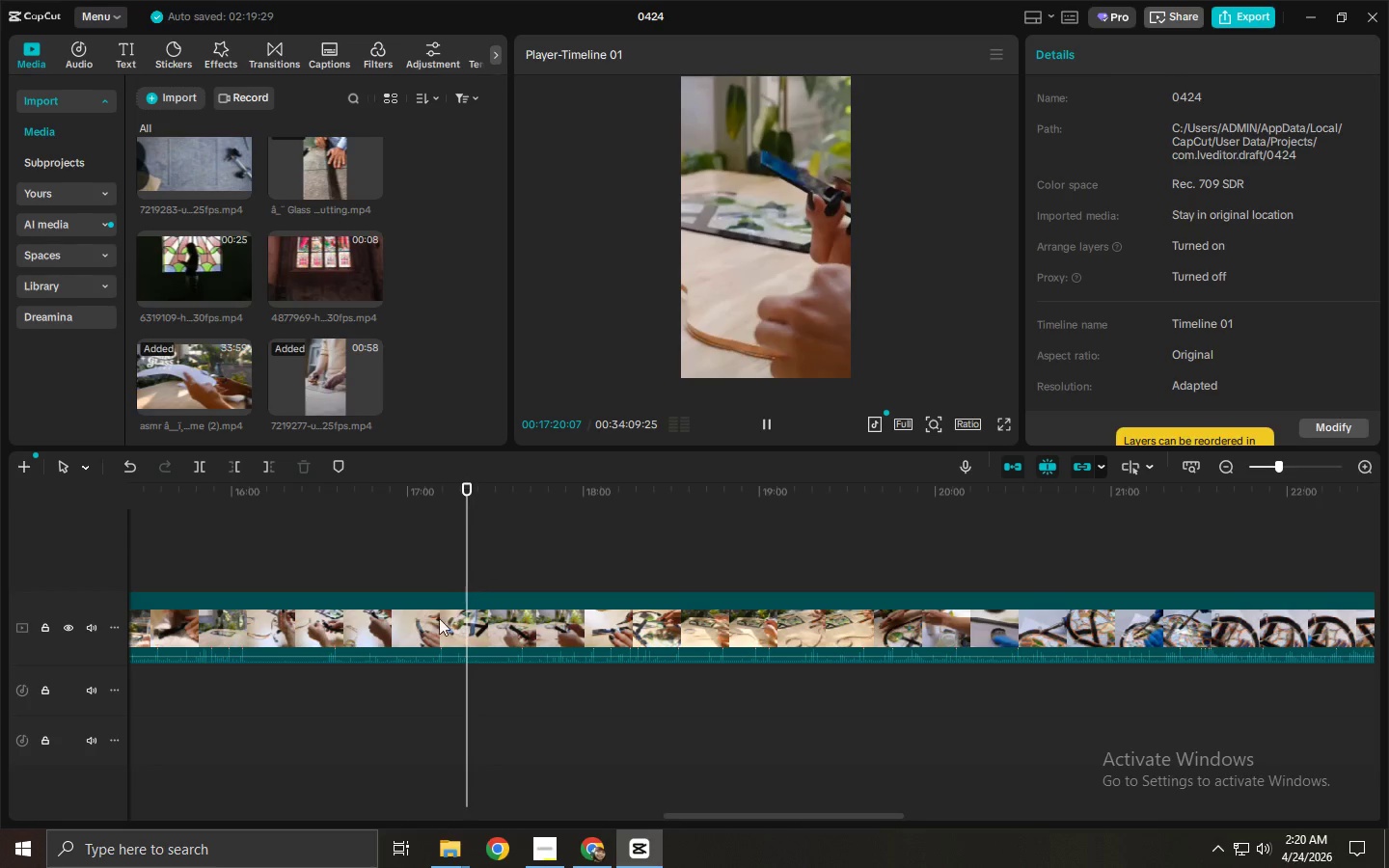 
key(Control+ControlLeft)
 